 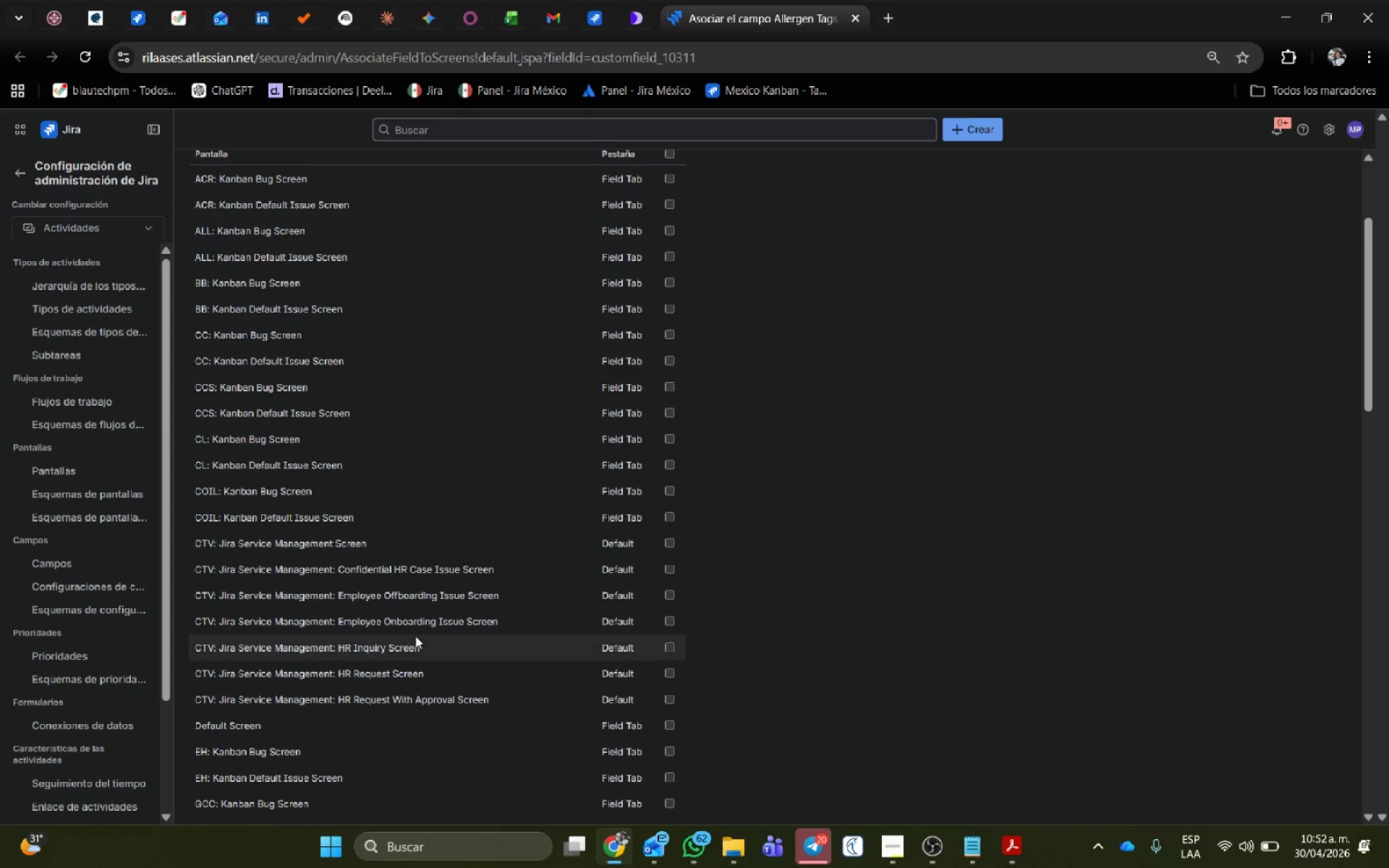 
scroll: coordinate [653, 647], scroll_direction: down, amount: 2.0
 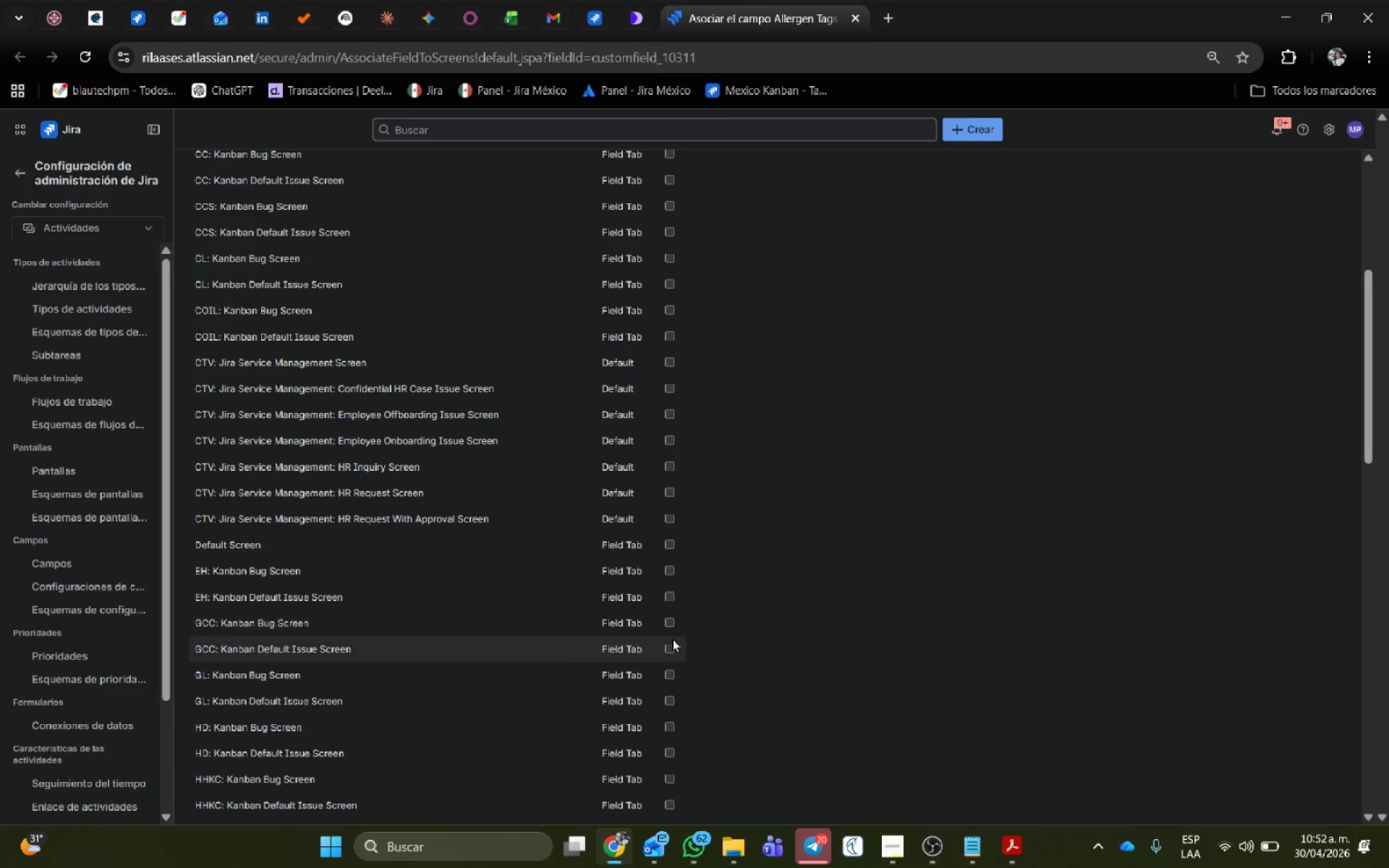 
left_click([672, 639])
 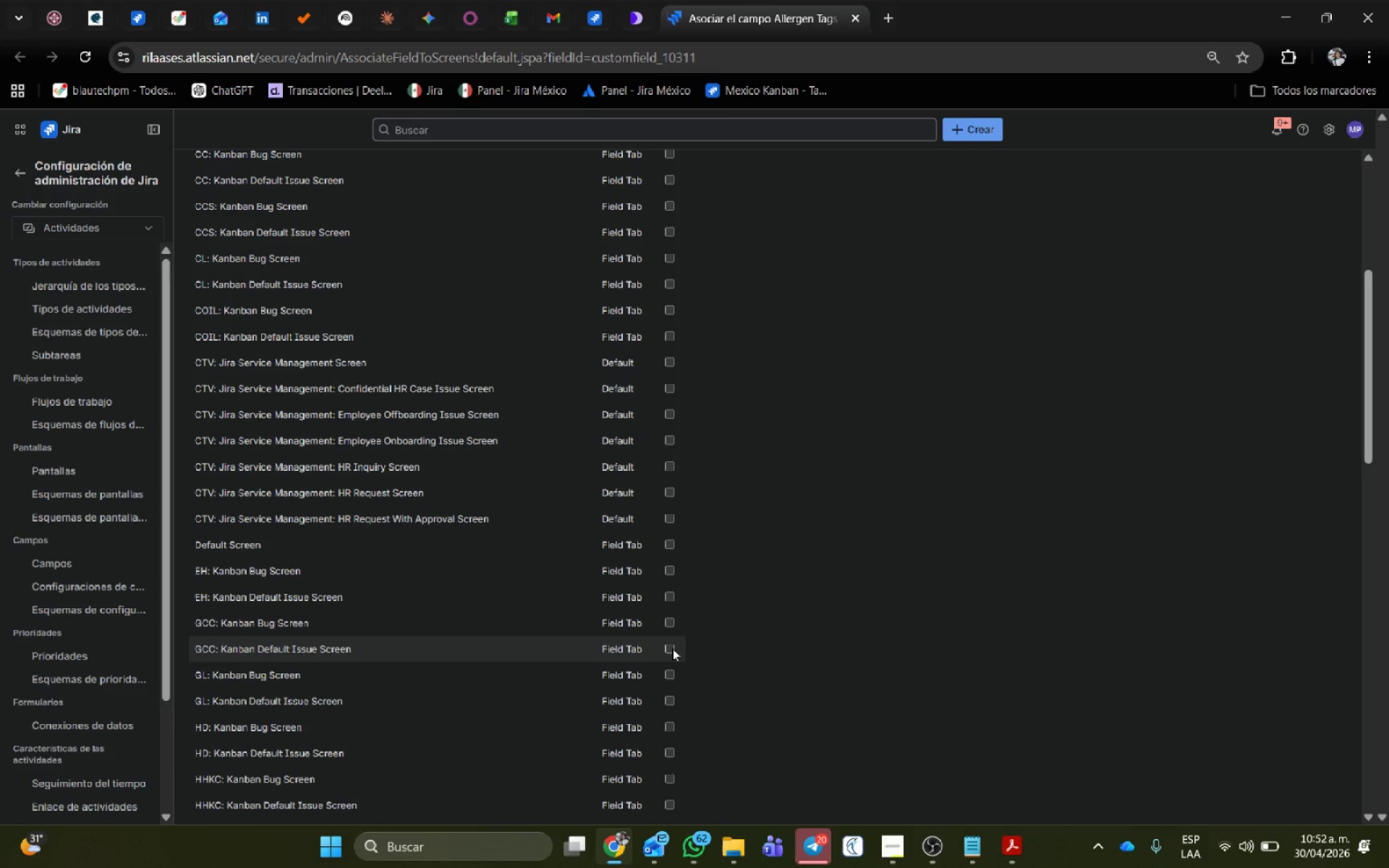 
left_click([672, 648])
 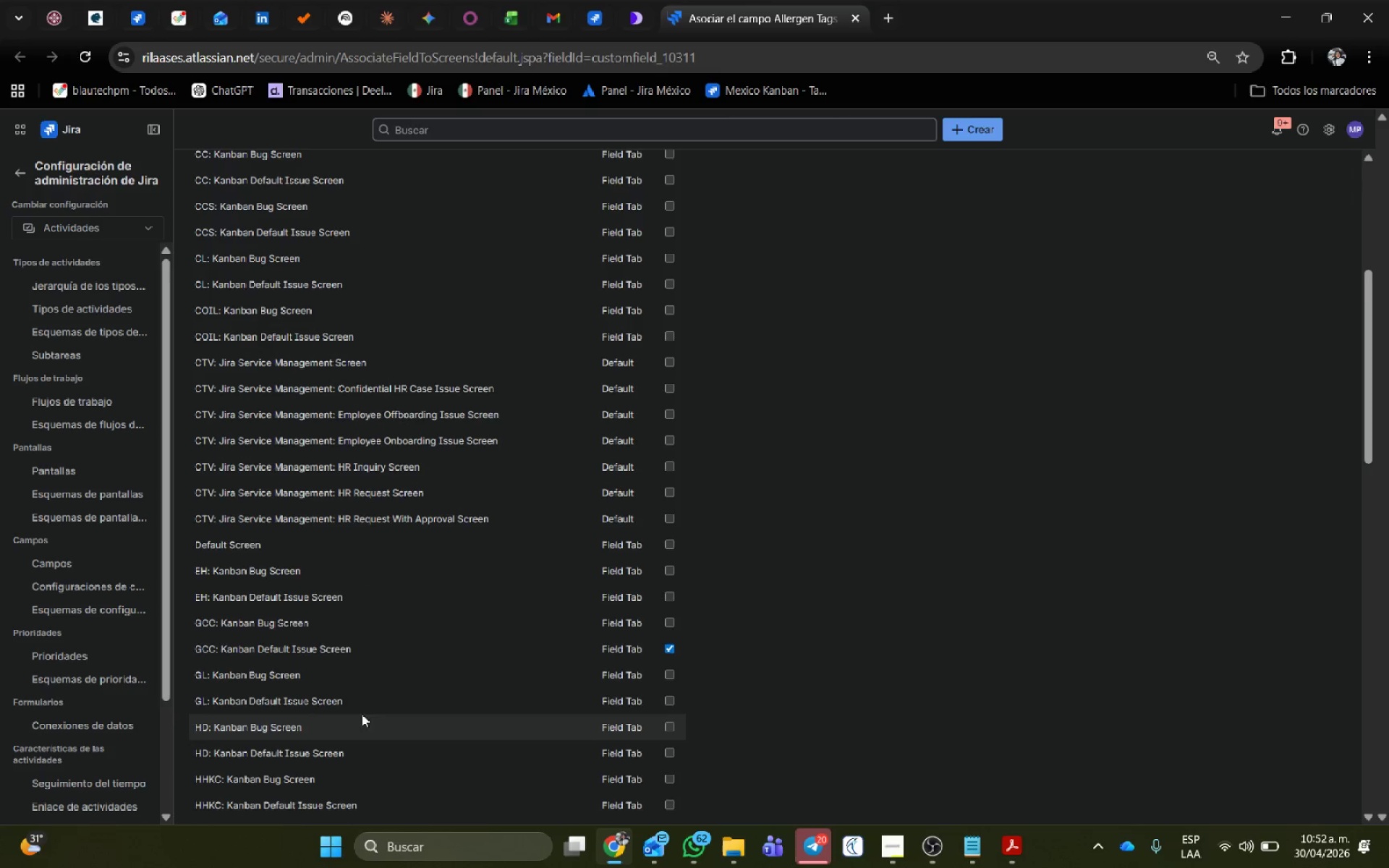 
scroll: coordinate [327, 729], scroll_direction: down, amount: 15.0
 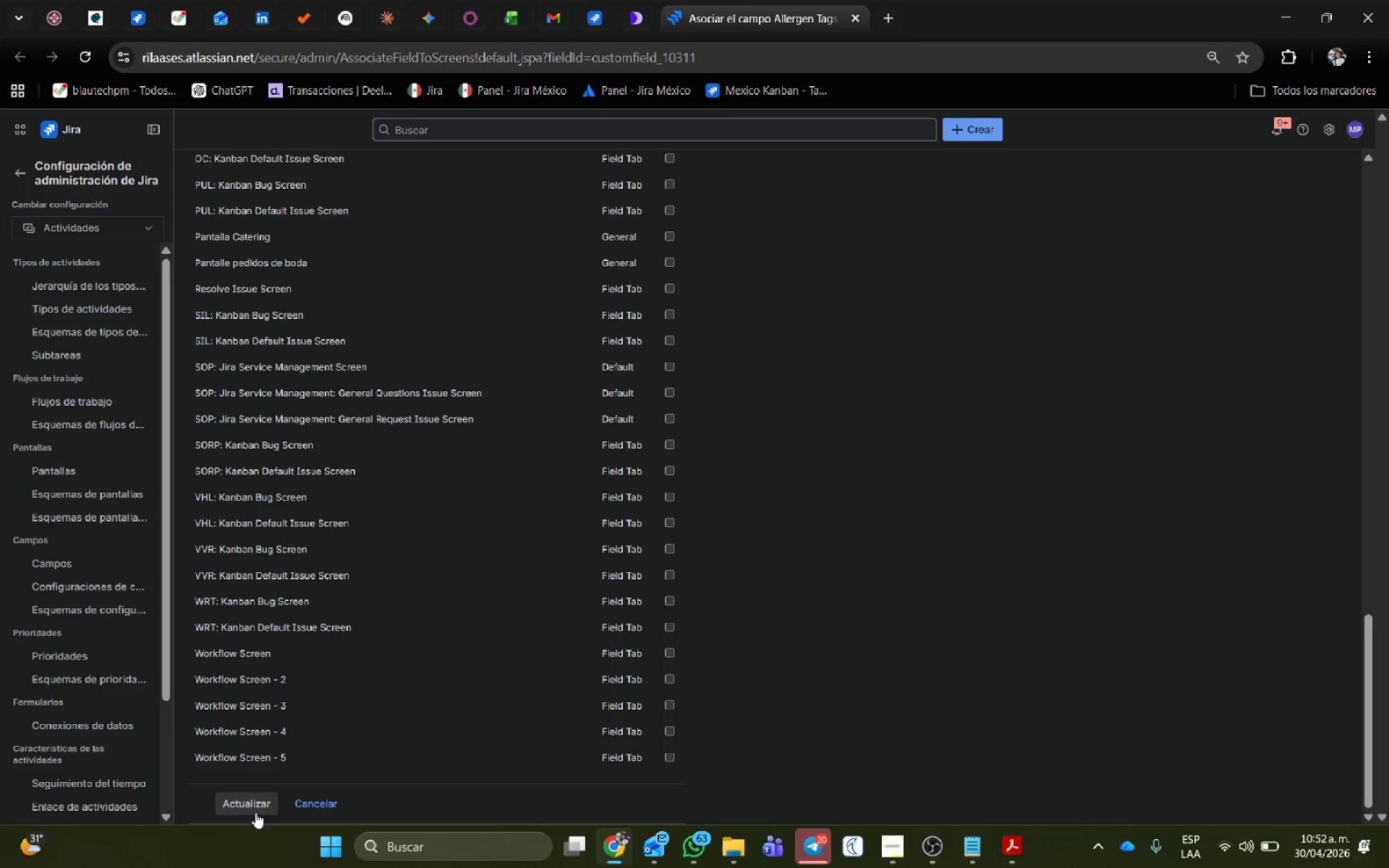 
left_click([255, 812])
 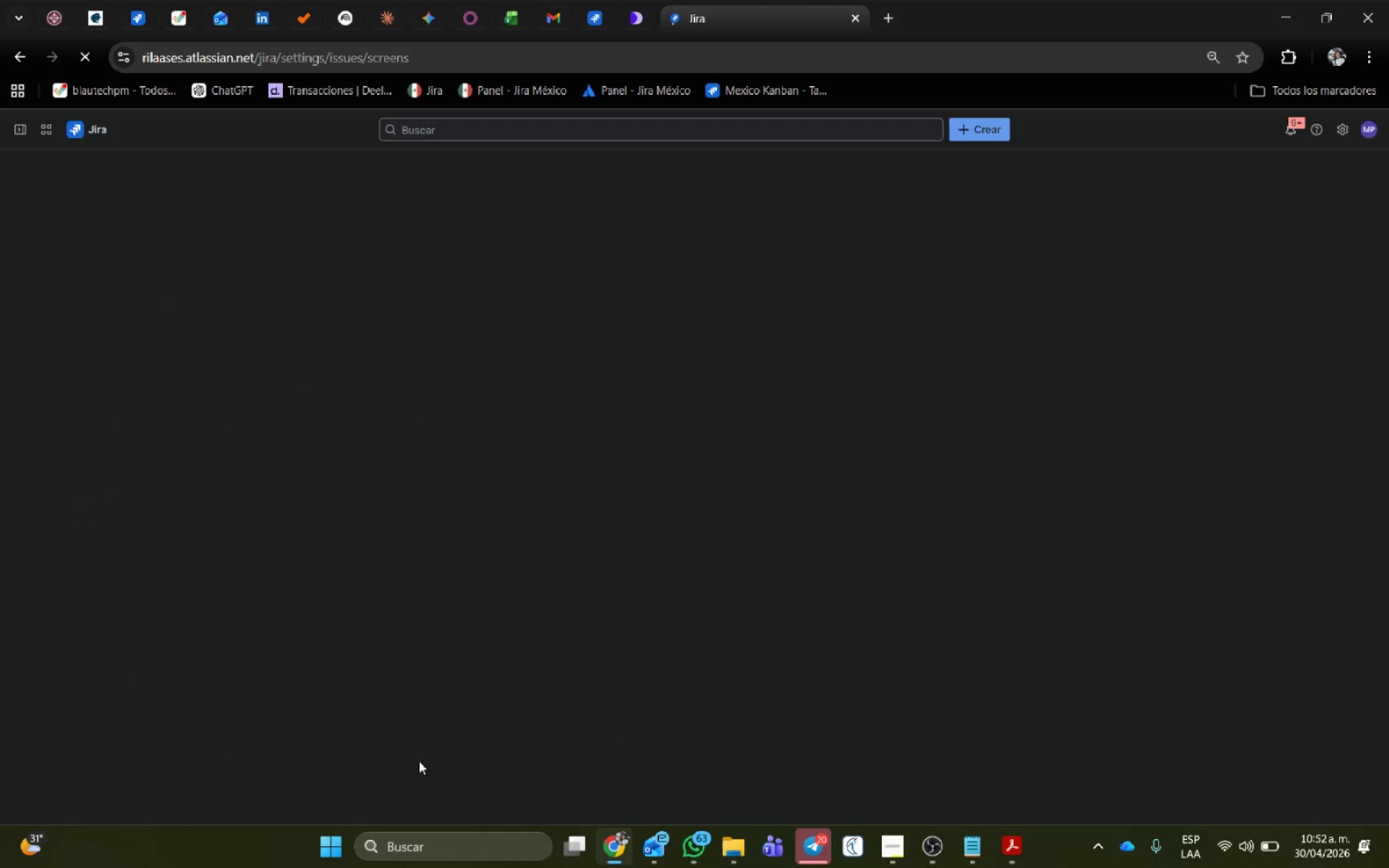 
mouse_move([762, 44])
 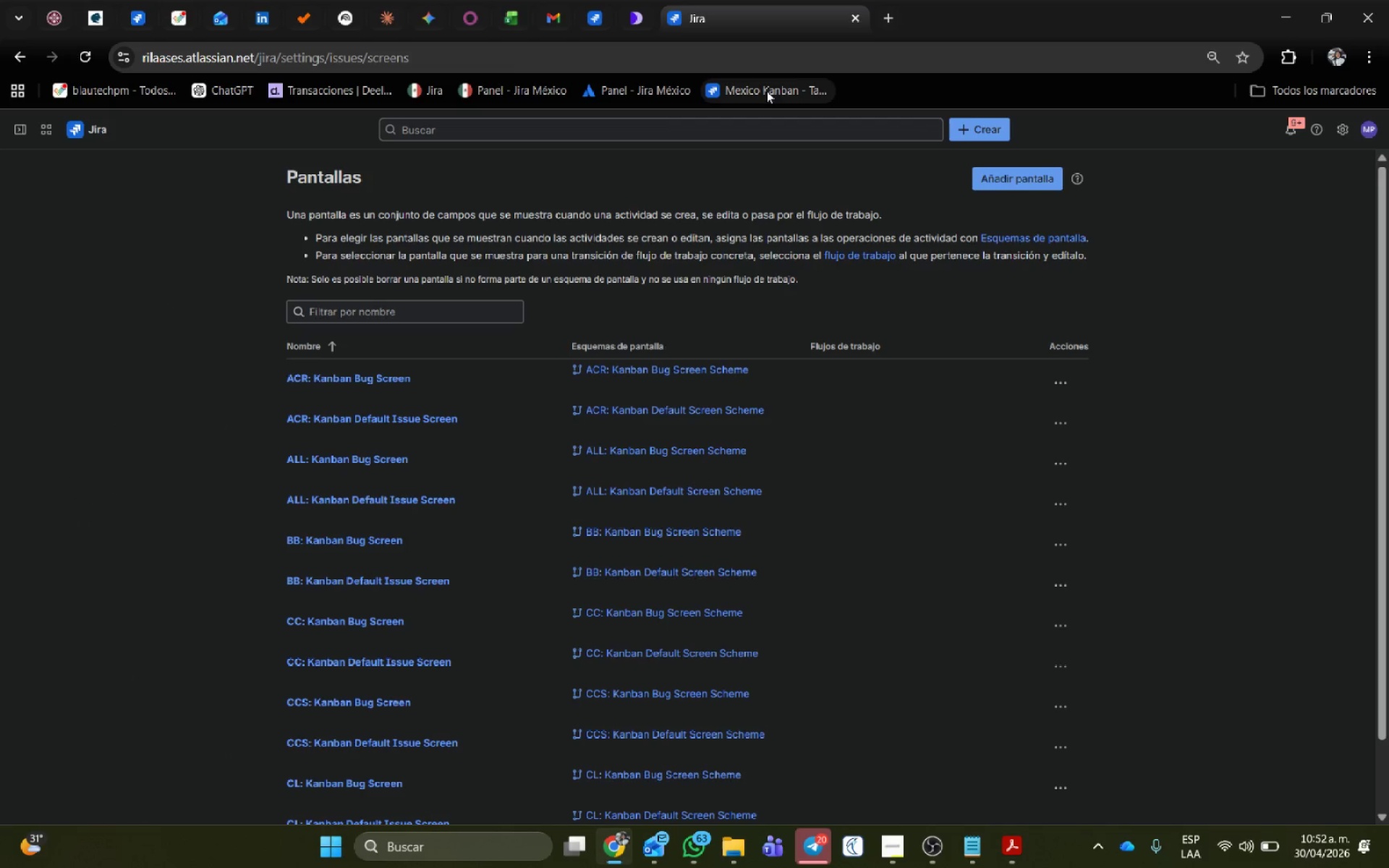 
hold_key(key=Space, duration=1.5)
 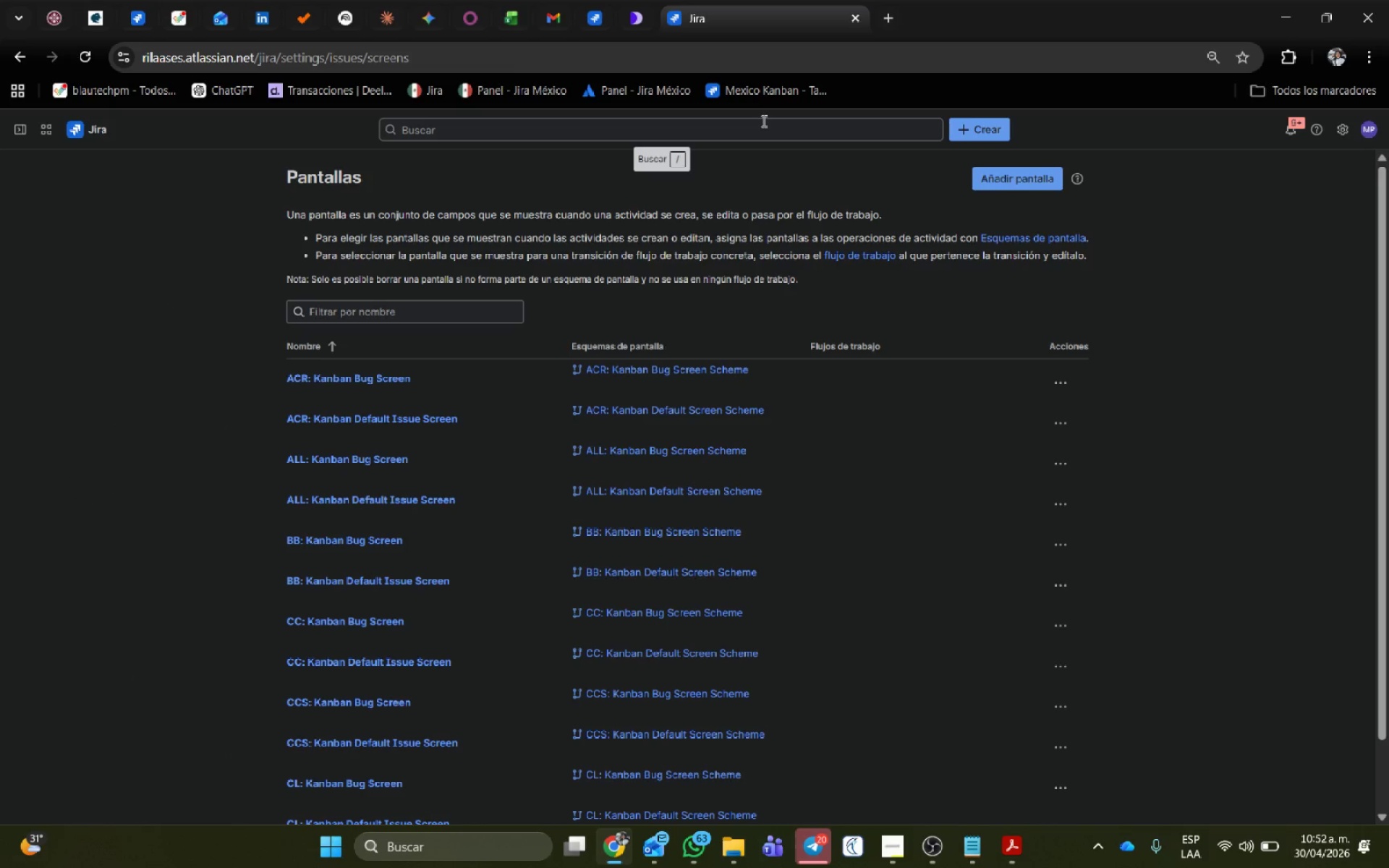 
hold_key(key=Space, duration=1.51)
 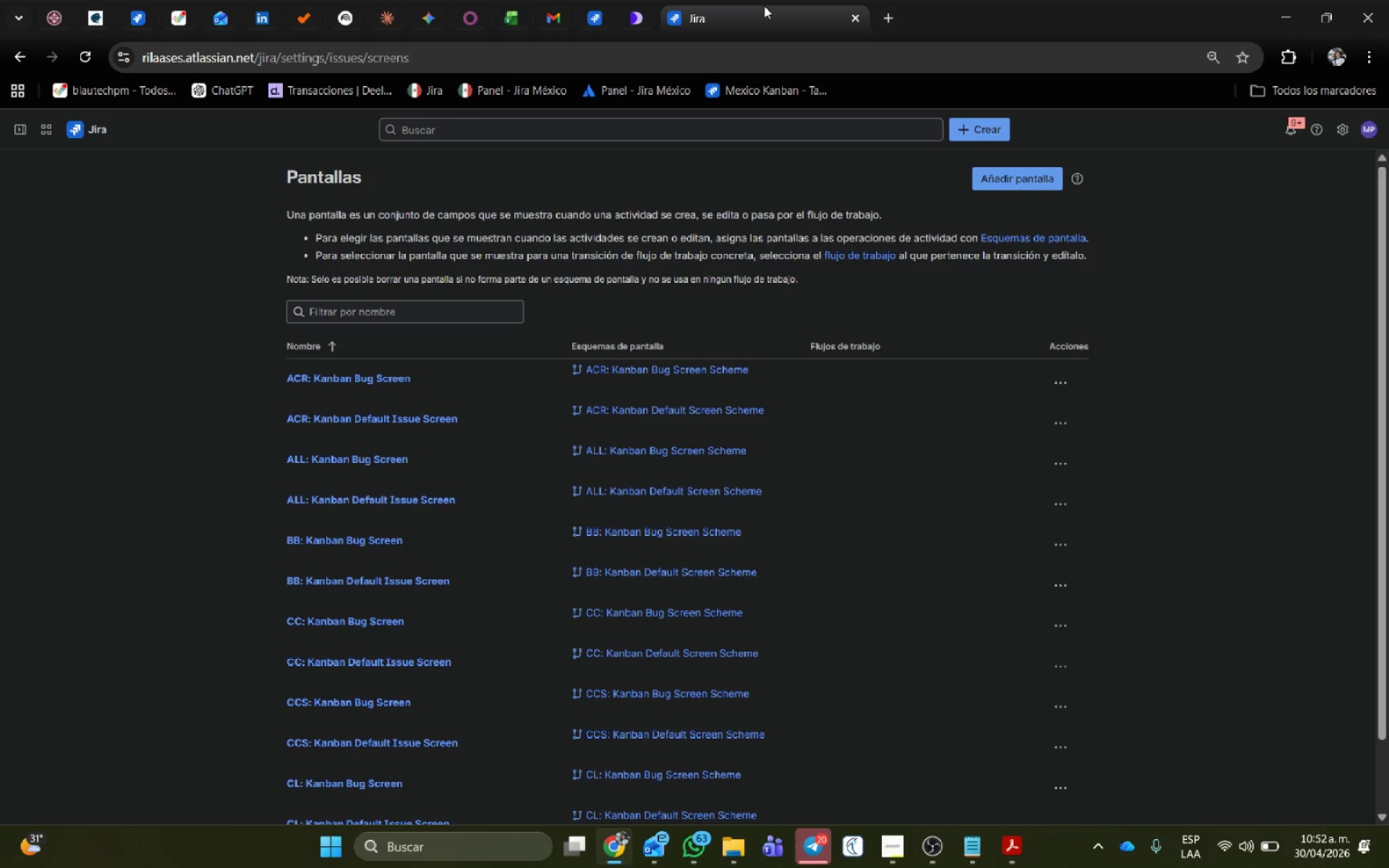 
hold_key(key=Space, duration=1.52)
 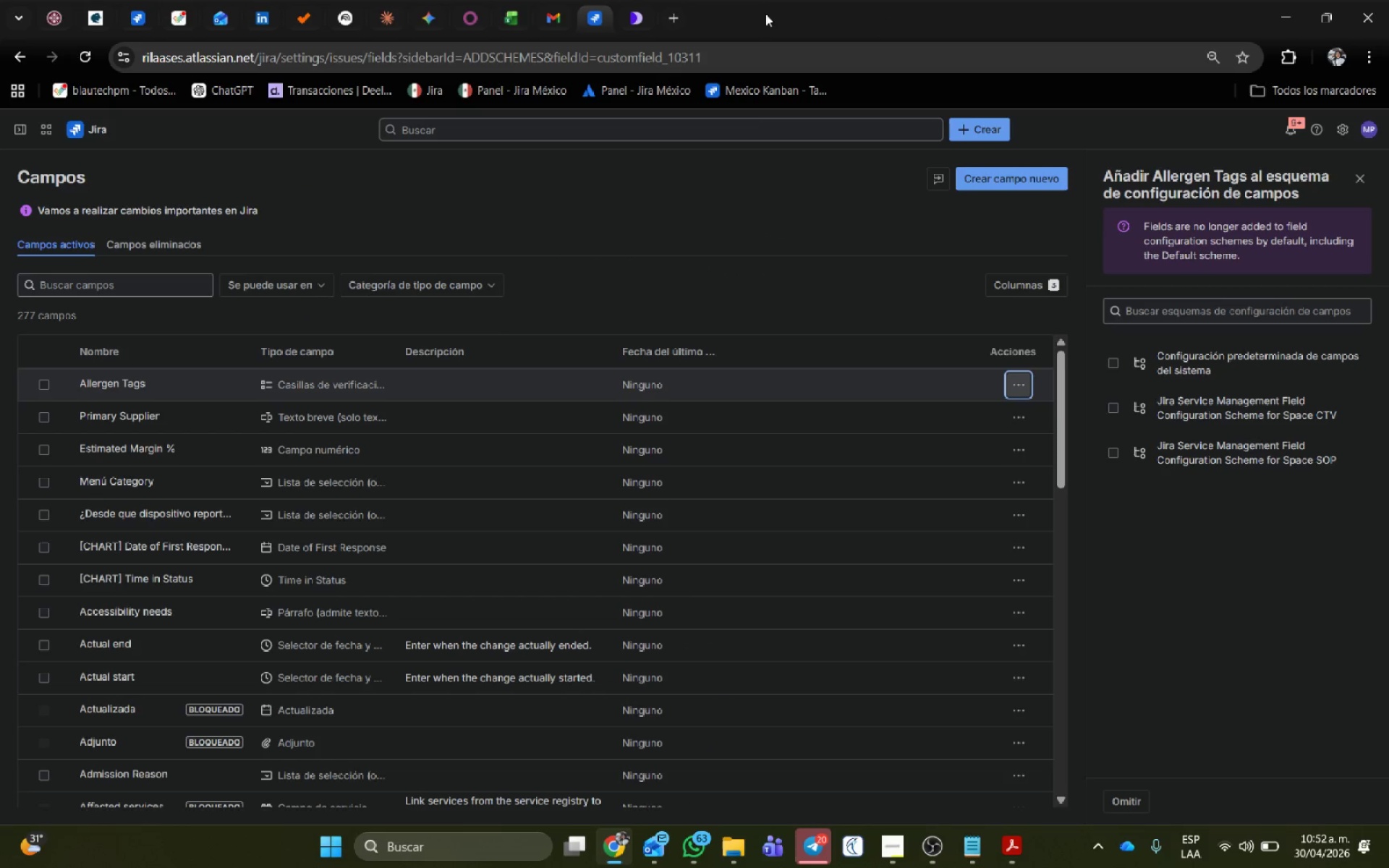 
middle_click([764, 6])
 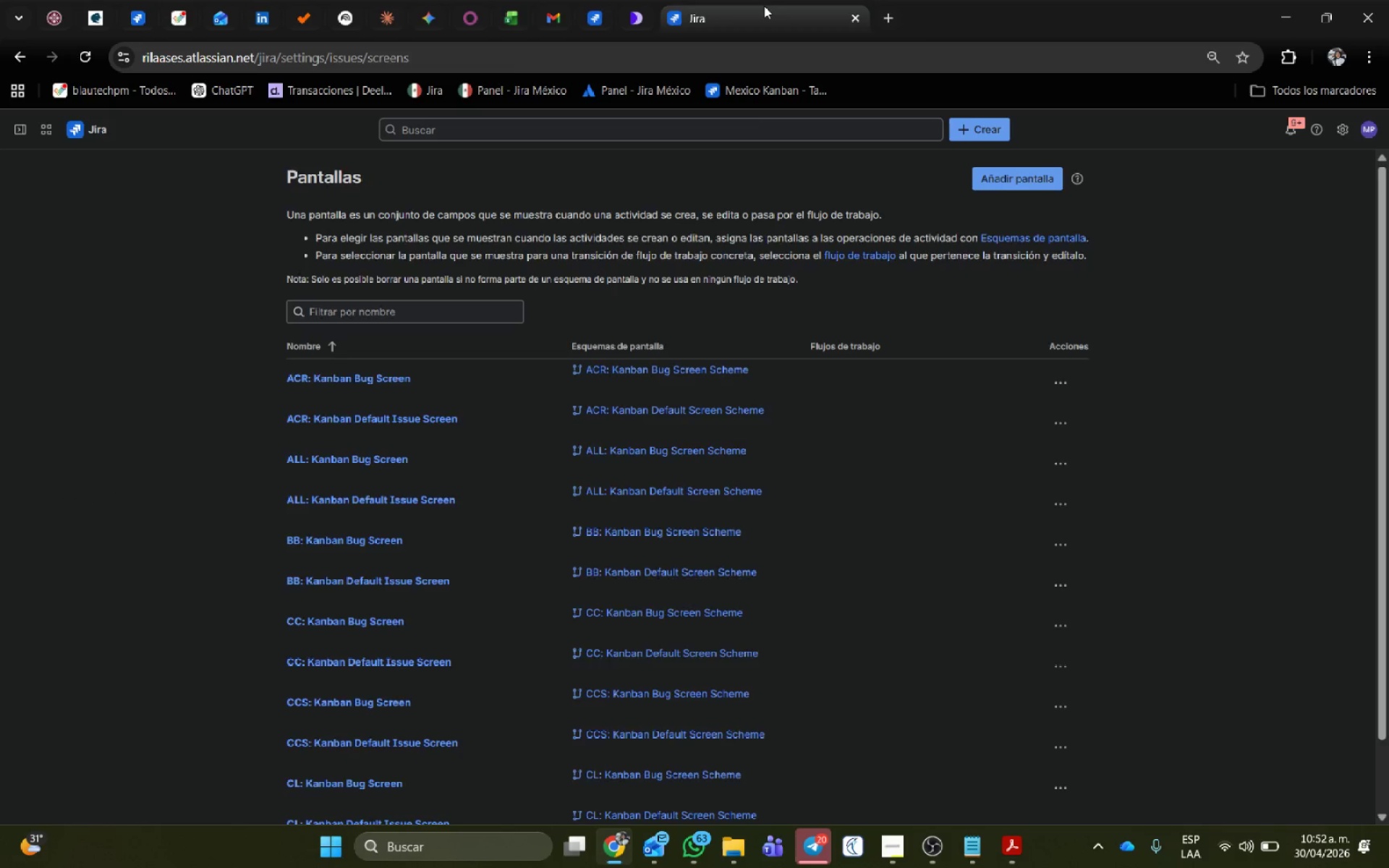 
hold_key(key=Space, duration=1.52)
 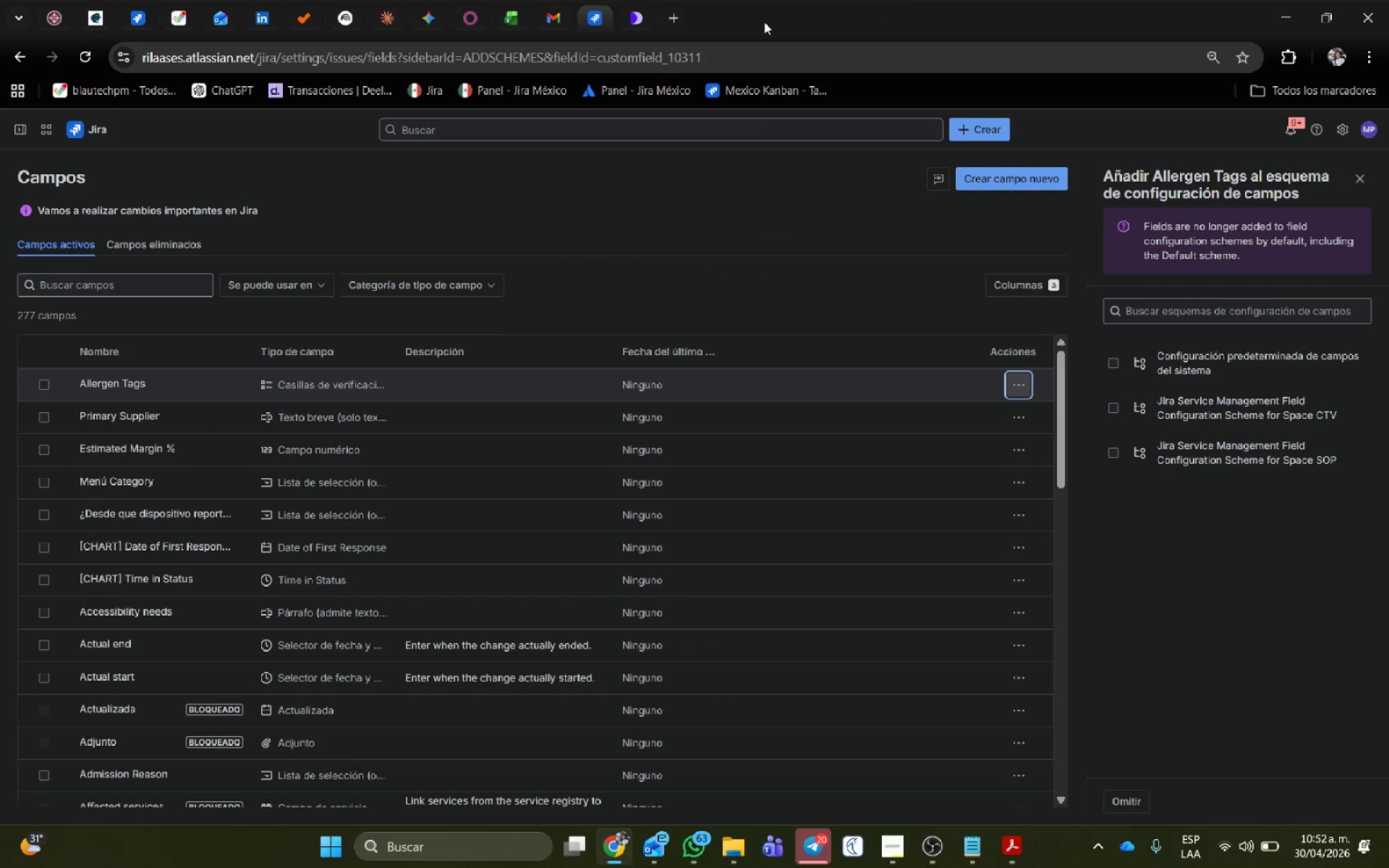 
hold_key(key=Space, duration=1.5)
 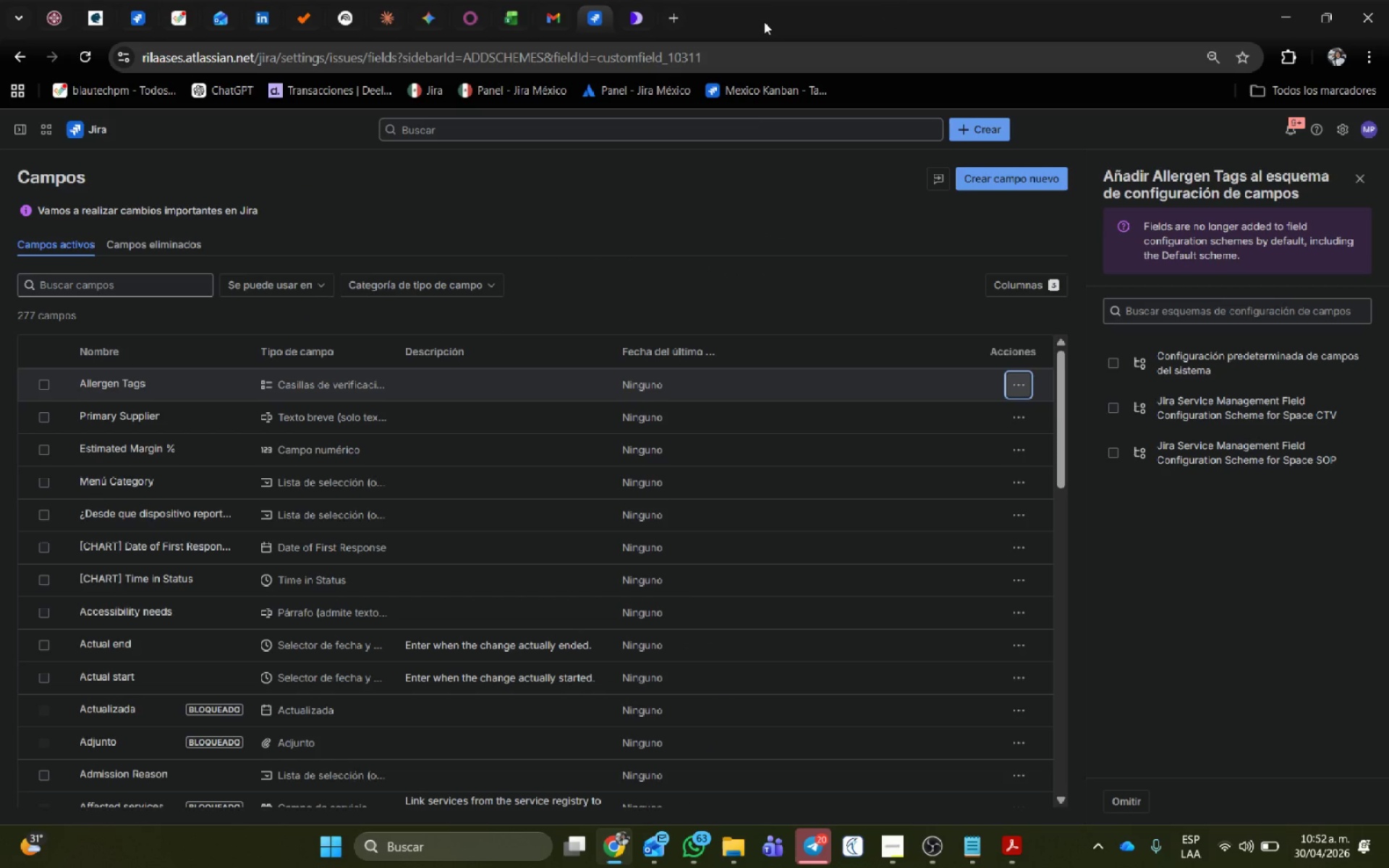 
hold_key(key=Space, duration=1.5)
 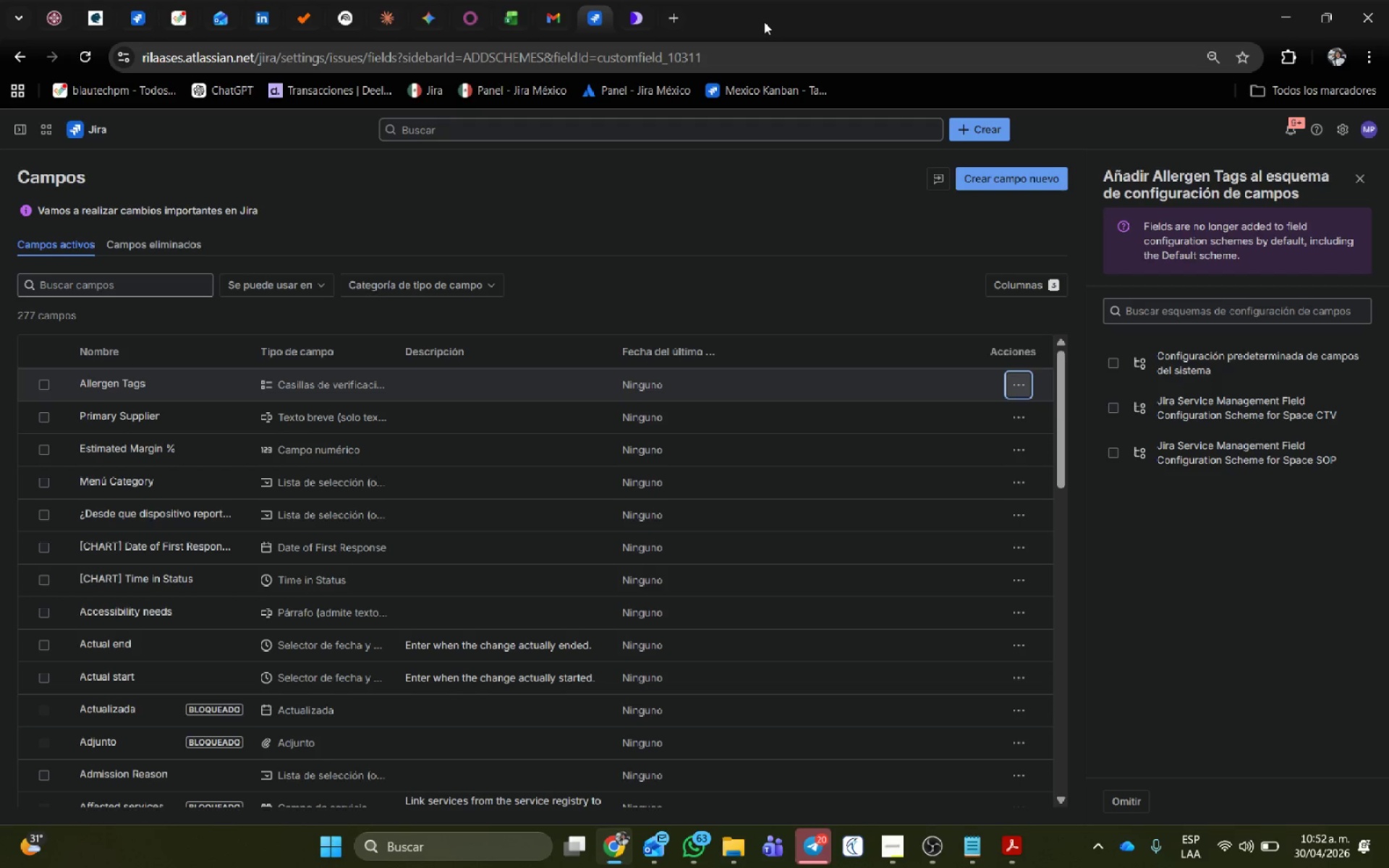 
hold_key(key=Space, duration=1.5)
 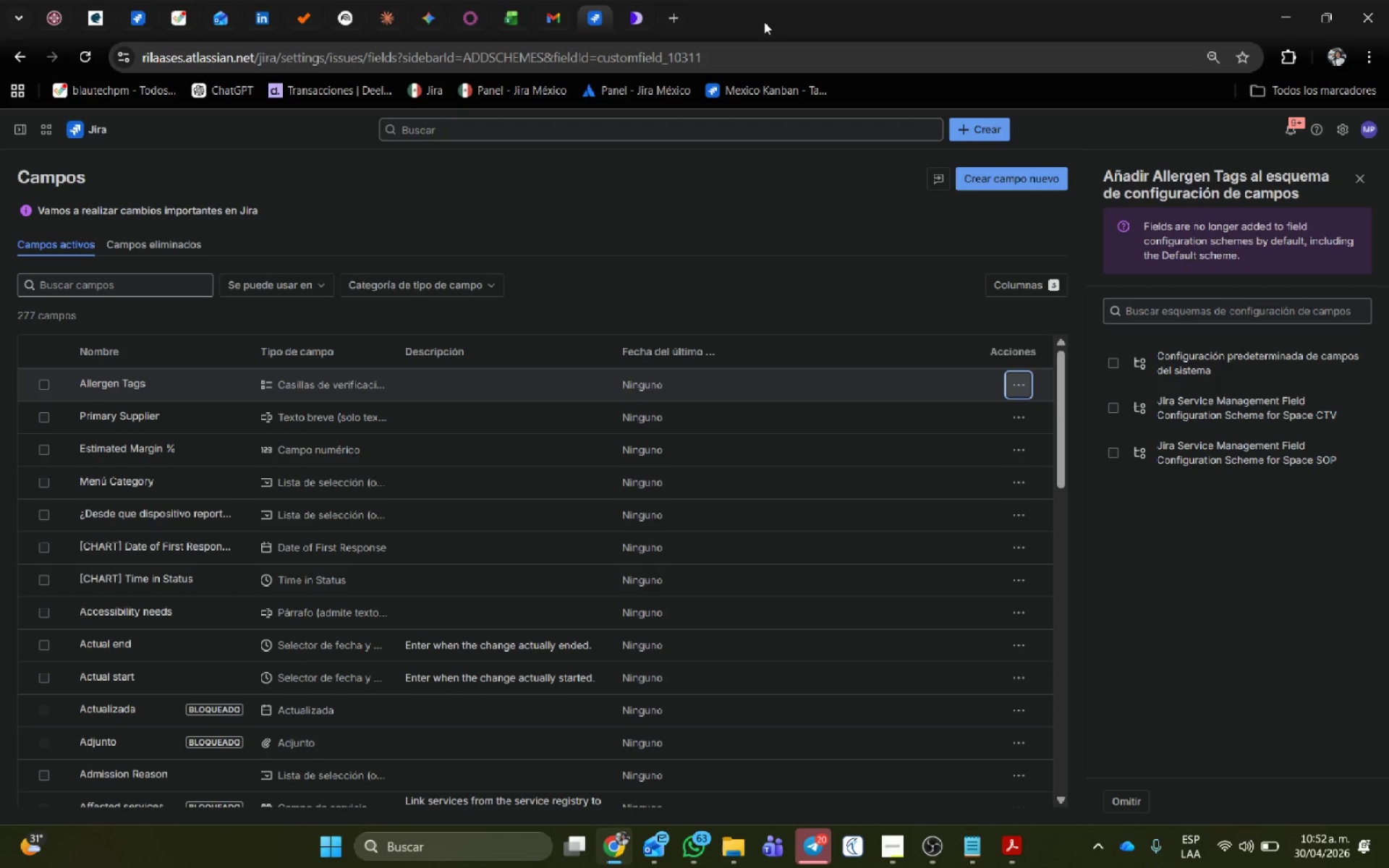 
hold_key(key=Space, duration=1.51)
 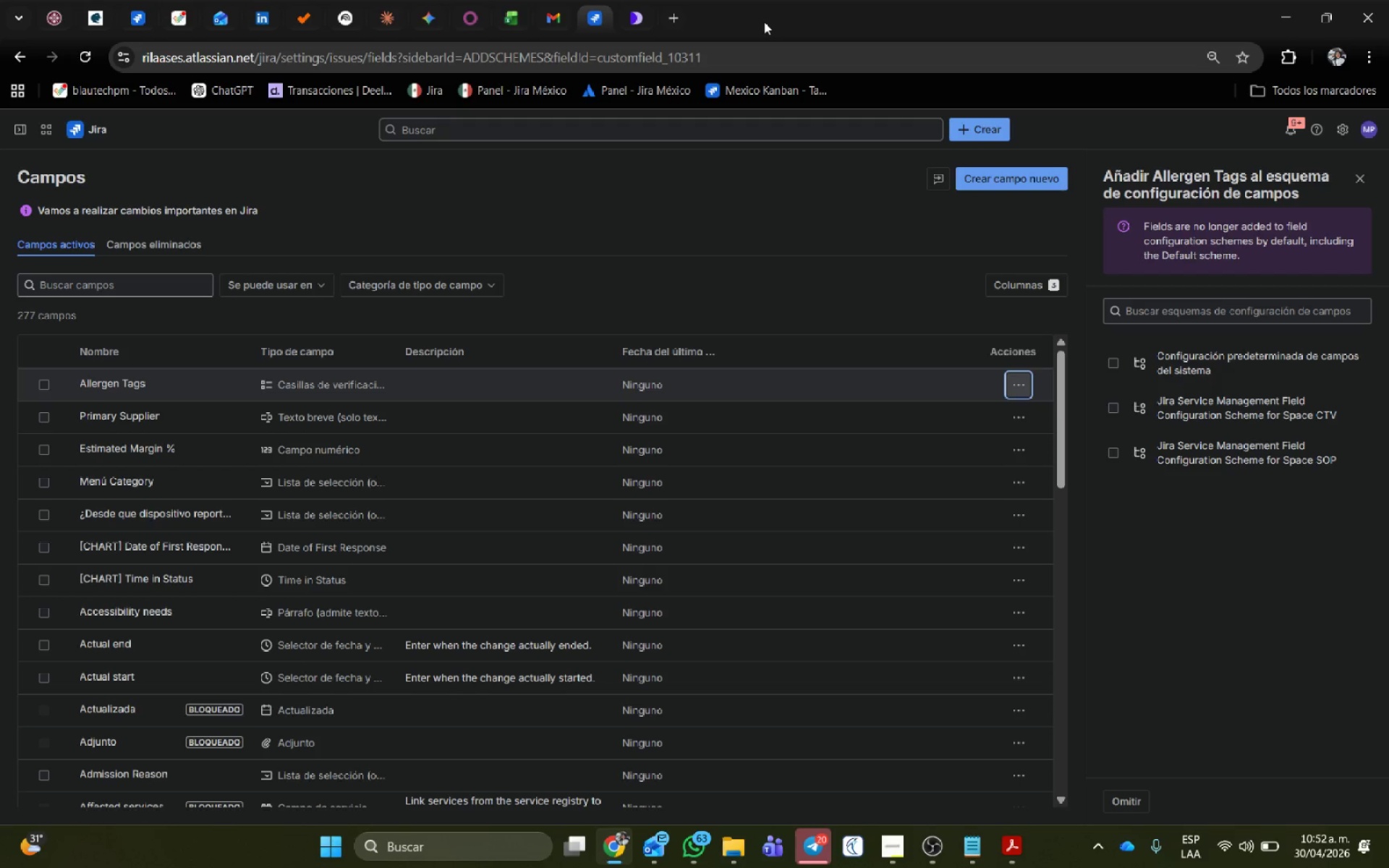 
hold_key(key=Space, duration=1.52)
 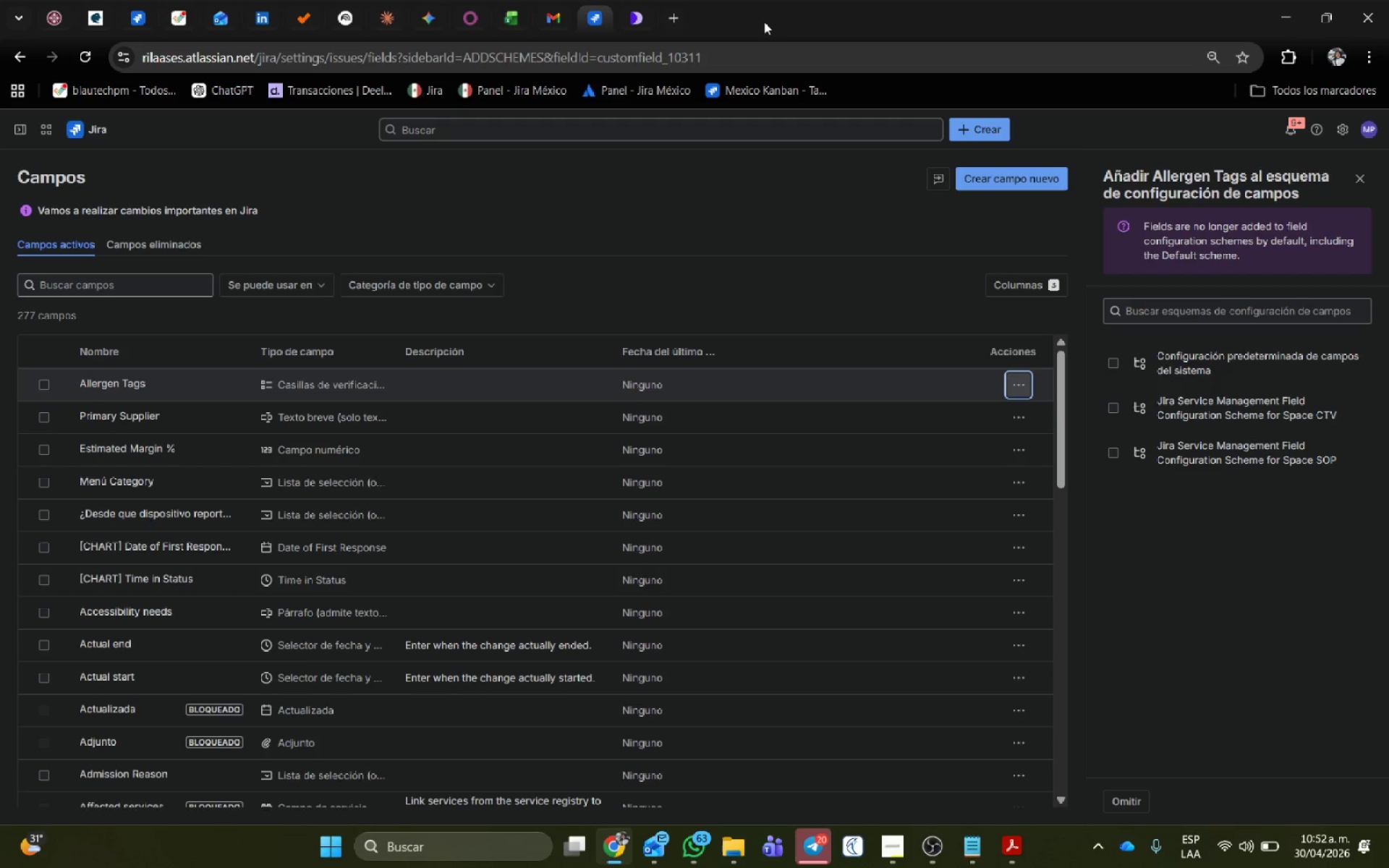 
hold_key(key=Space, duration=1.51)
 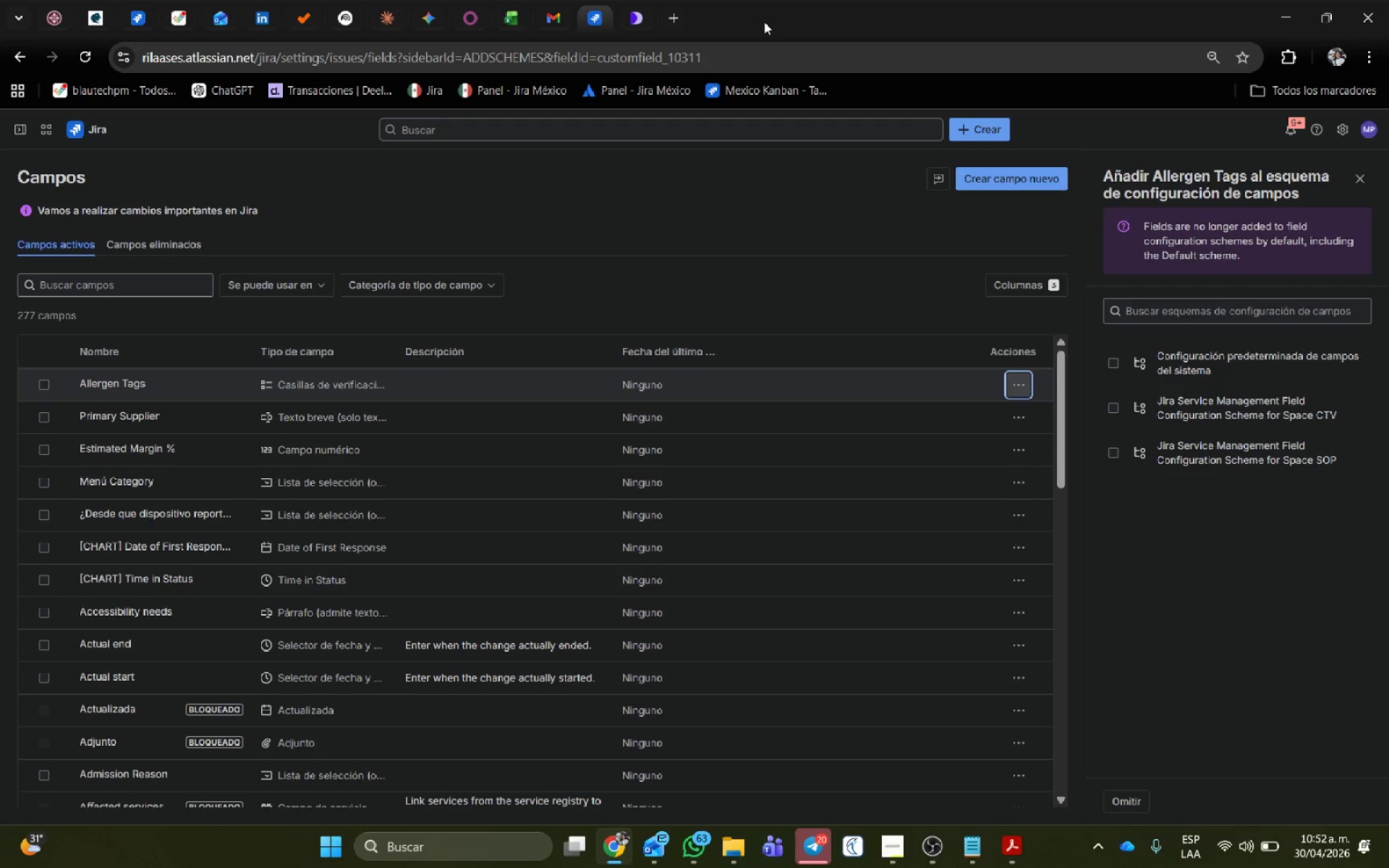 
hold_key(key=Space, duration=1.52)
 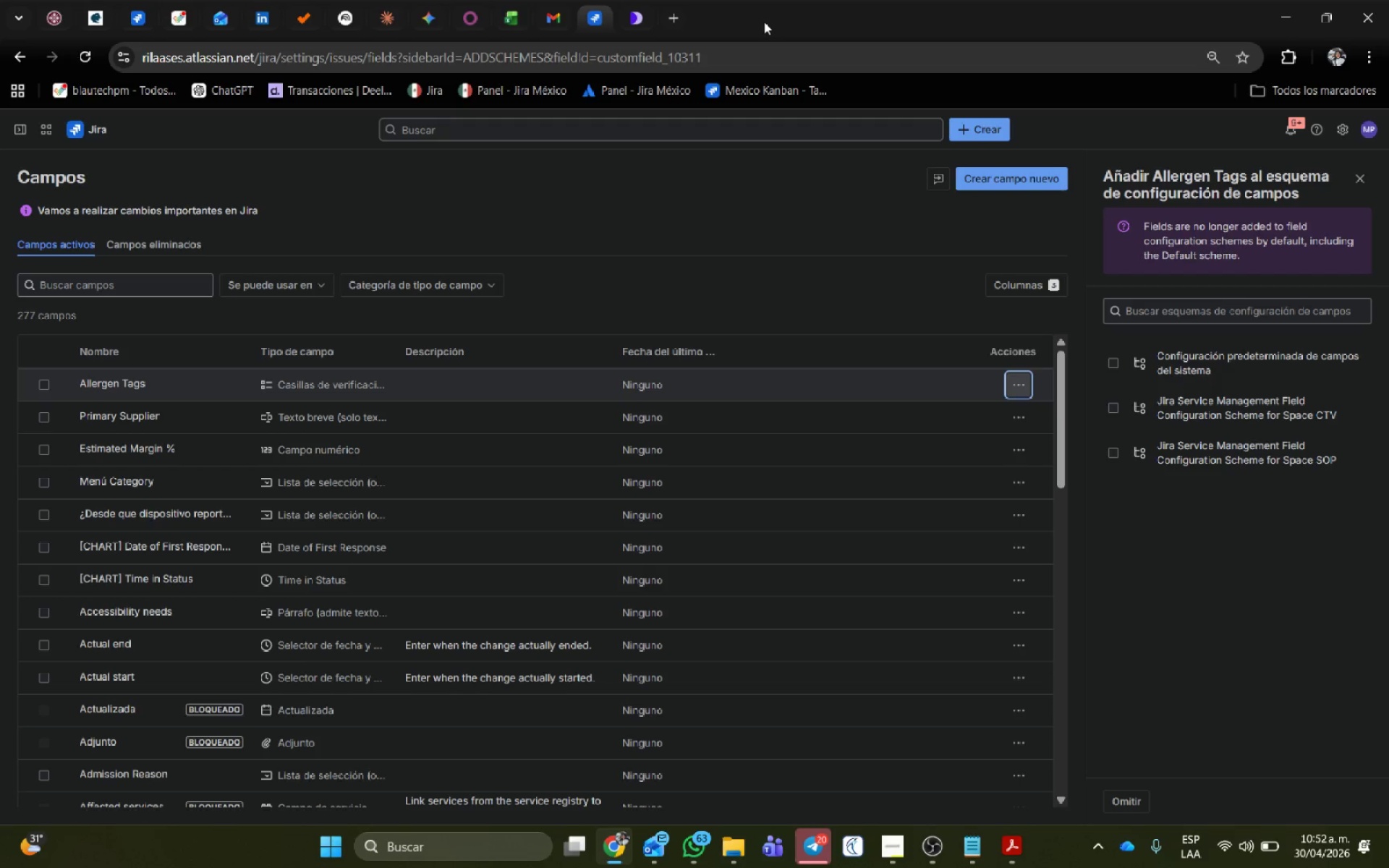 
hold_key(key=Space, duration=1.5)
 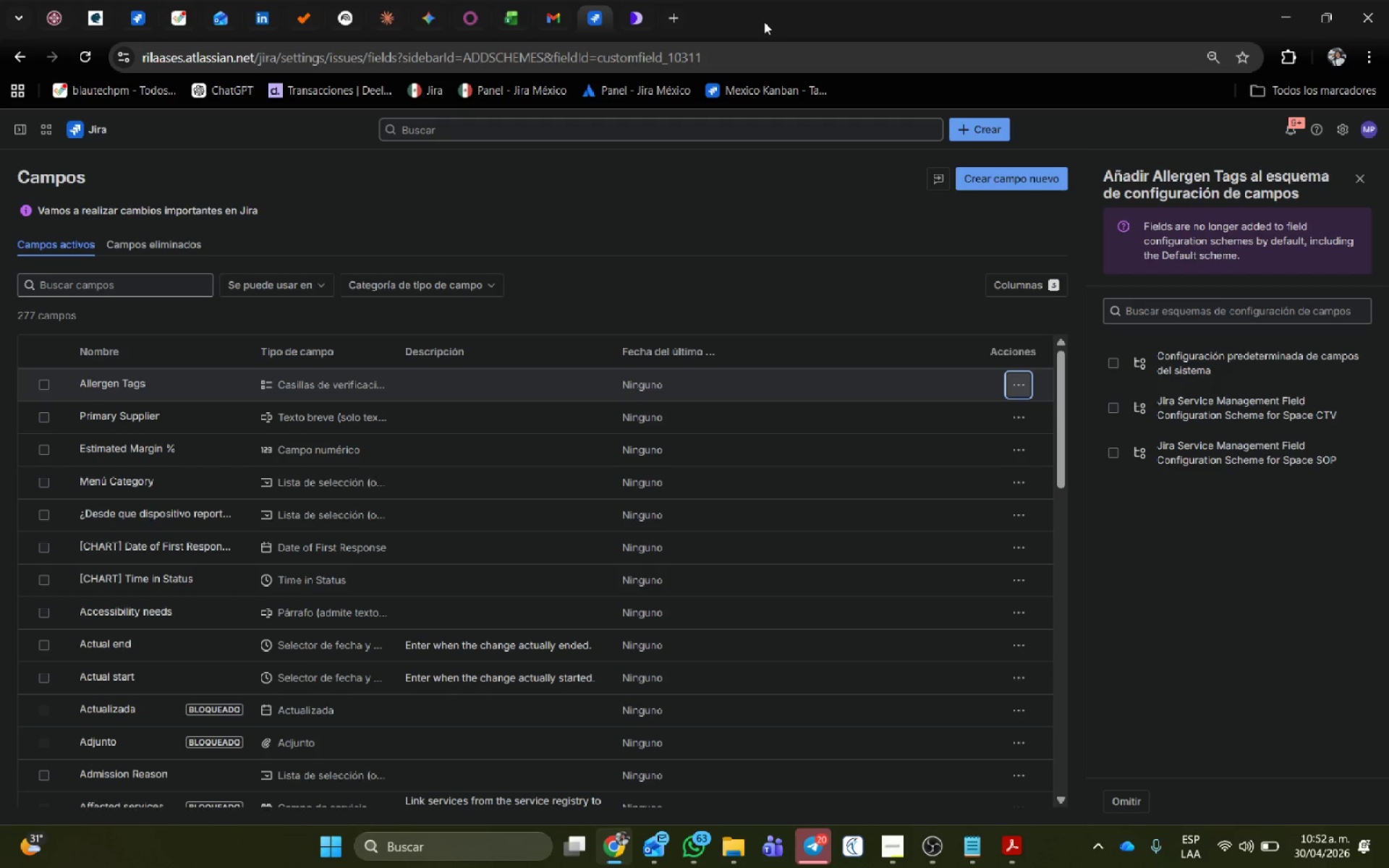 
hold_key(key=Space, duration=1.5)
 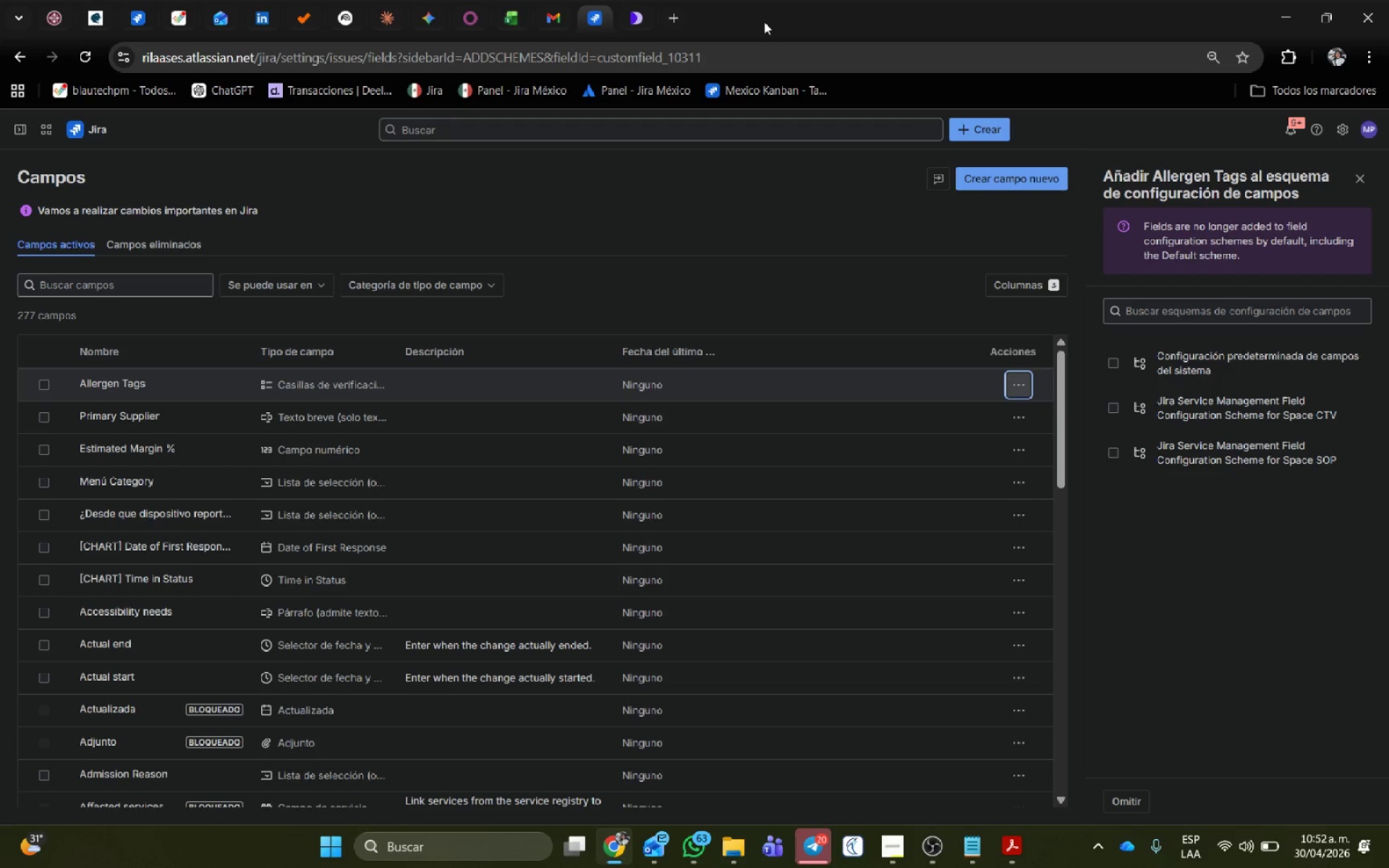 
hold_key(key=Space, duration=1.5)
 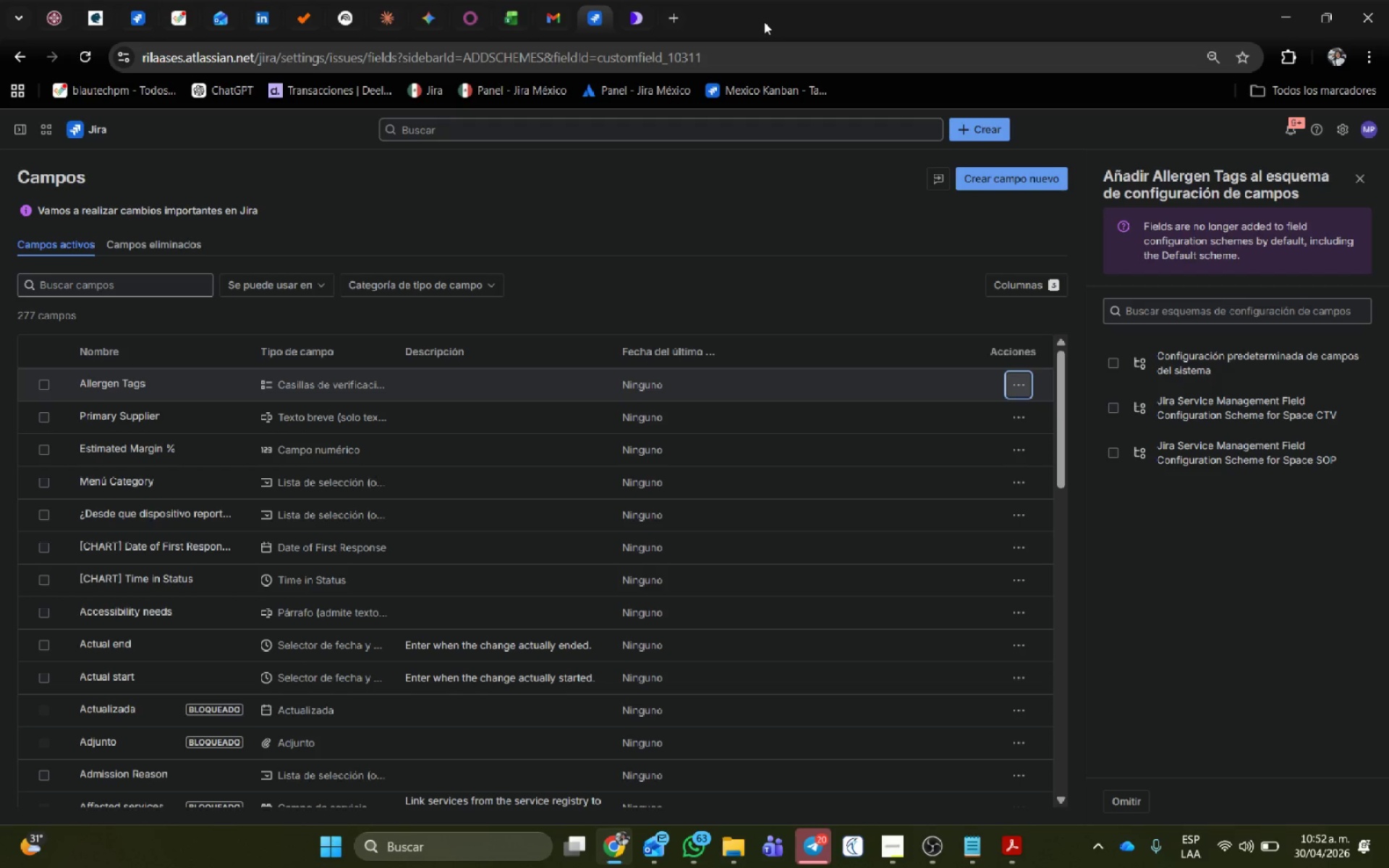 
hold_key(key=Space, duration=1.5)
 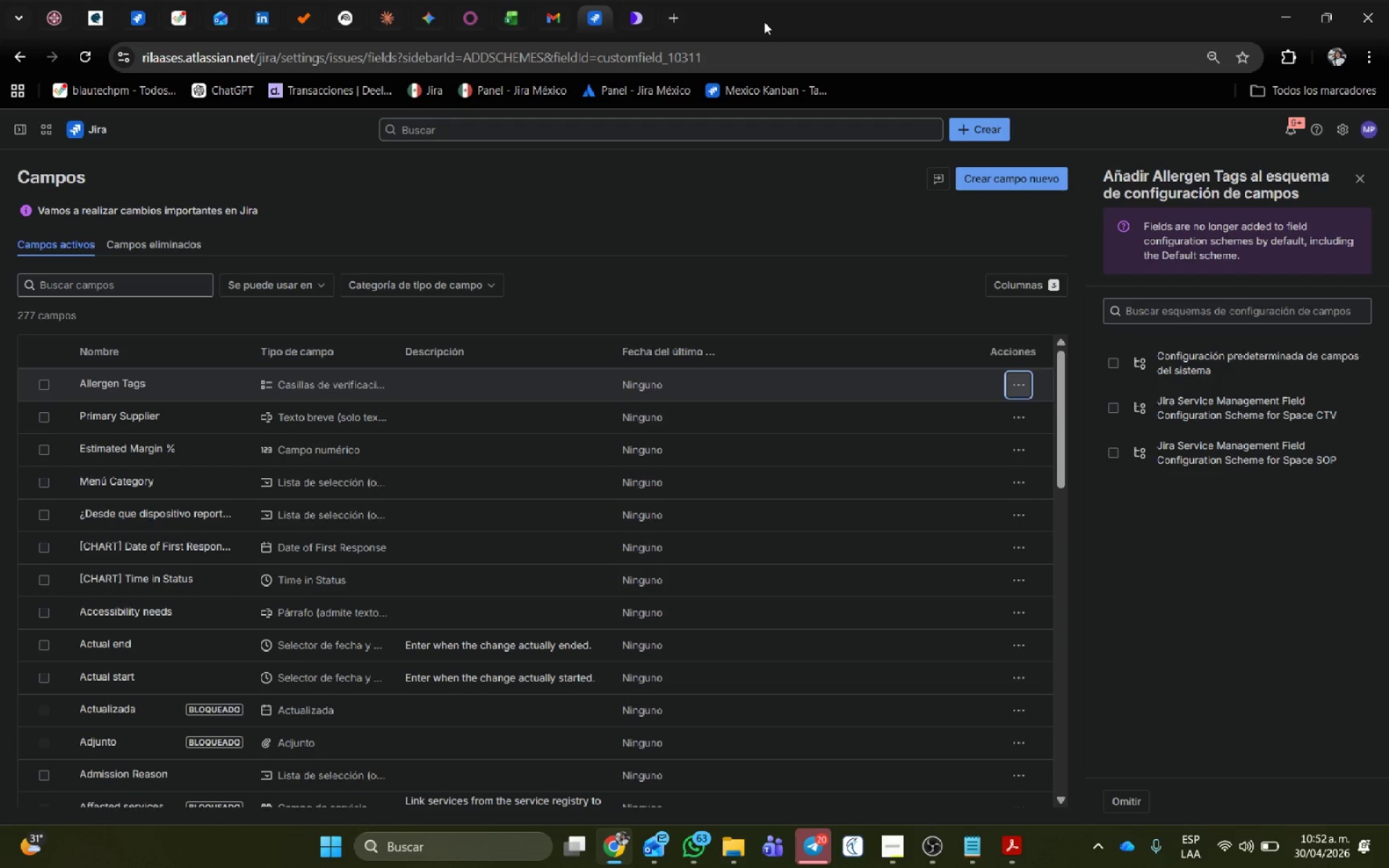 
hold_key(key=Space, duration=1.5)
 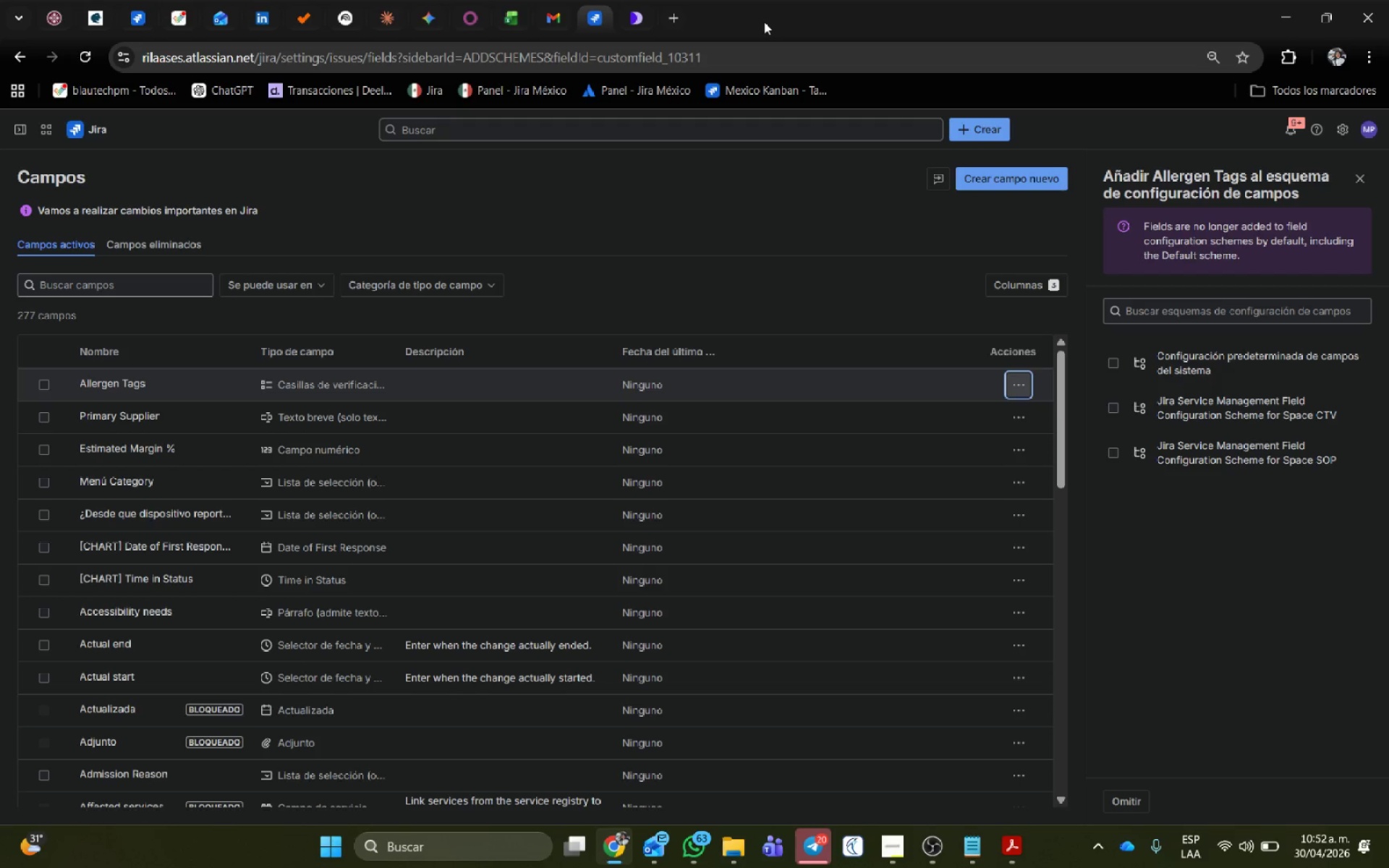 
hold_key(key=Space, duration=1.52)
 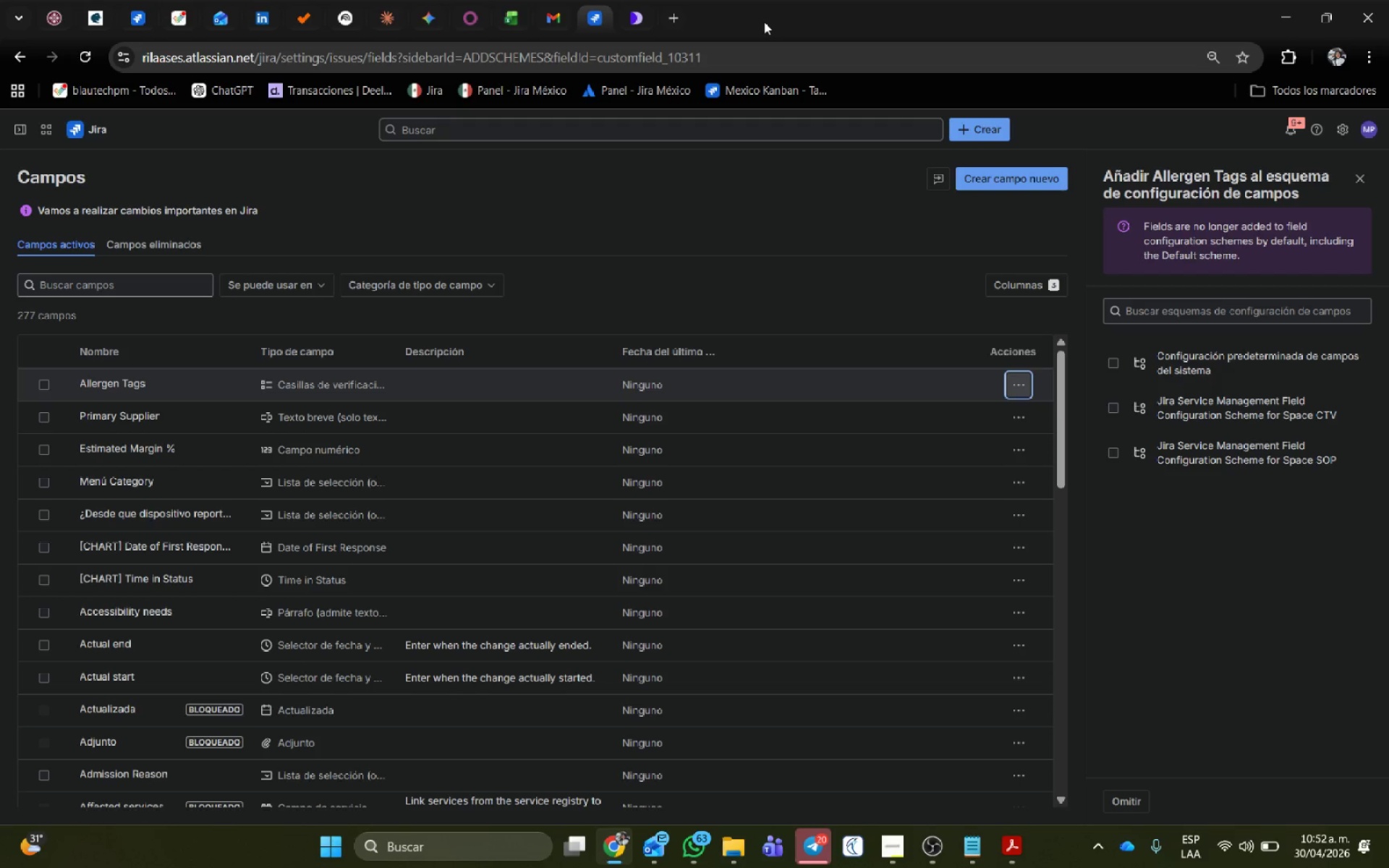 
hold_key(key=Space, duration=1.51)
 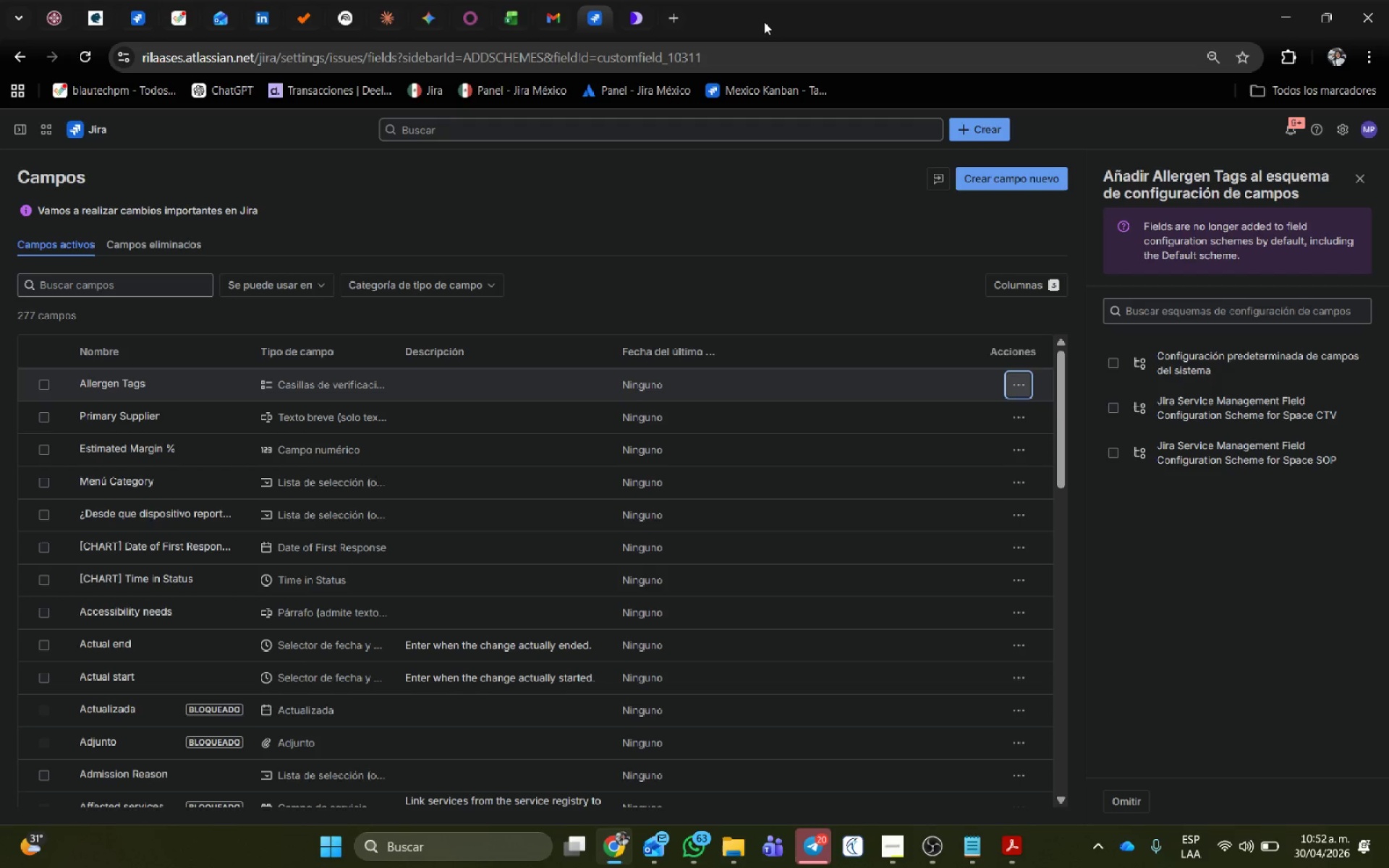 
hold_key(key=Space, duration=1.52)
 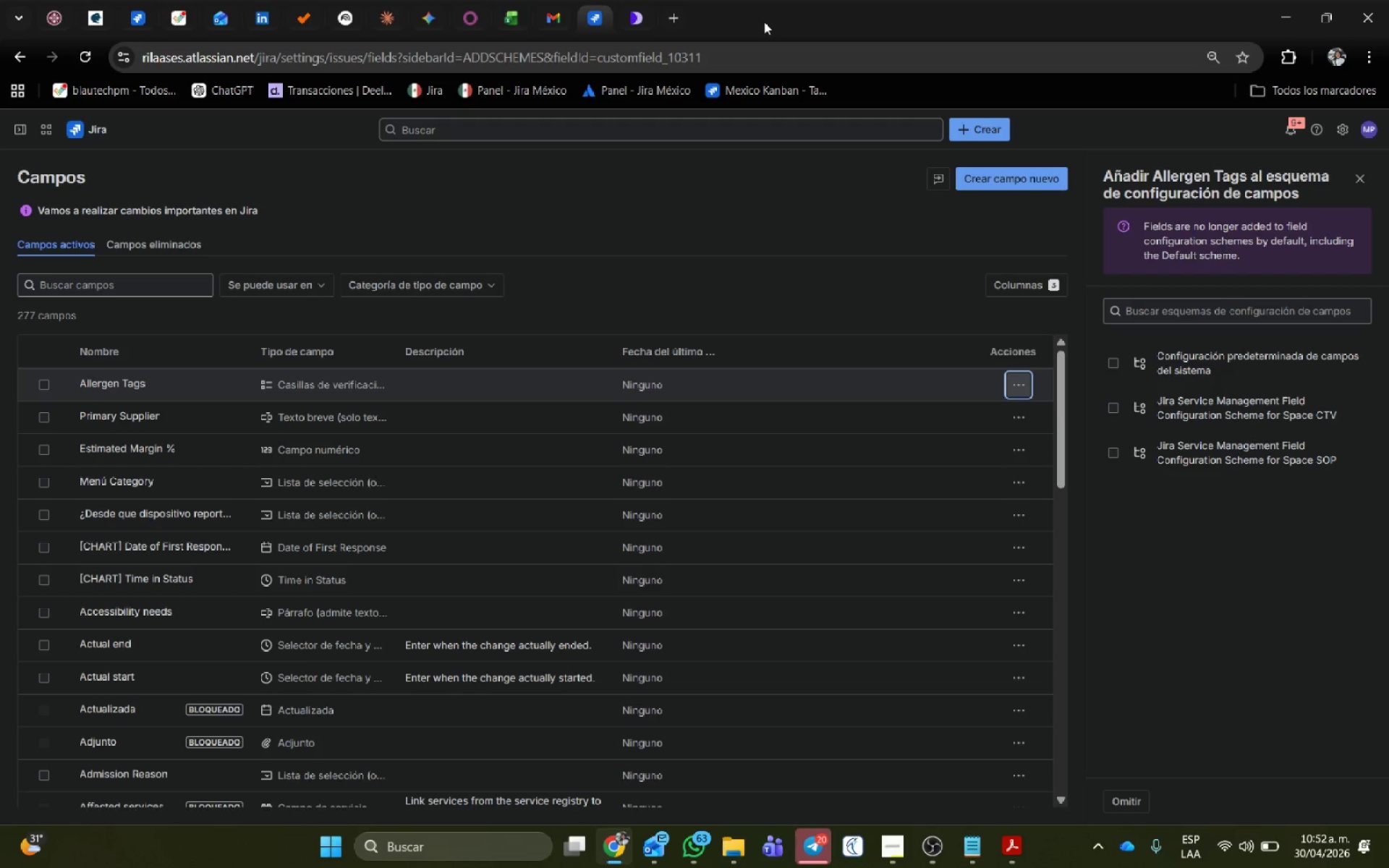 
hold_key(key=Space, duration=1.5)
 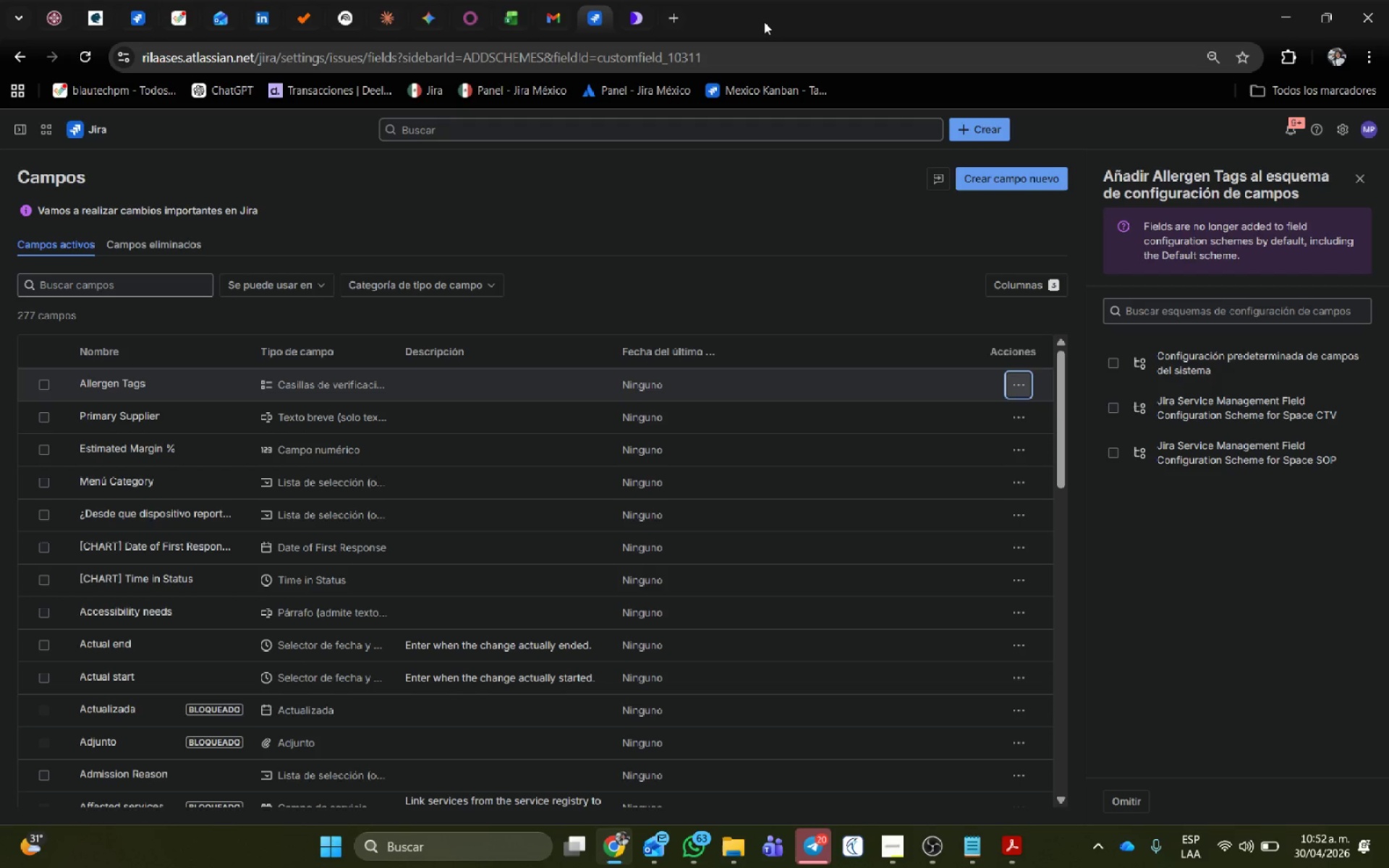 
hold_key(key=Space, duration=1.5)
 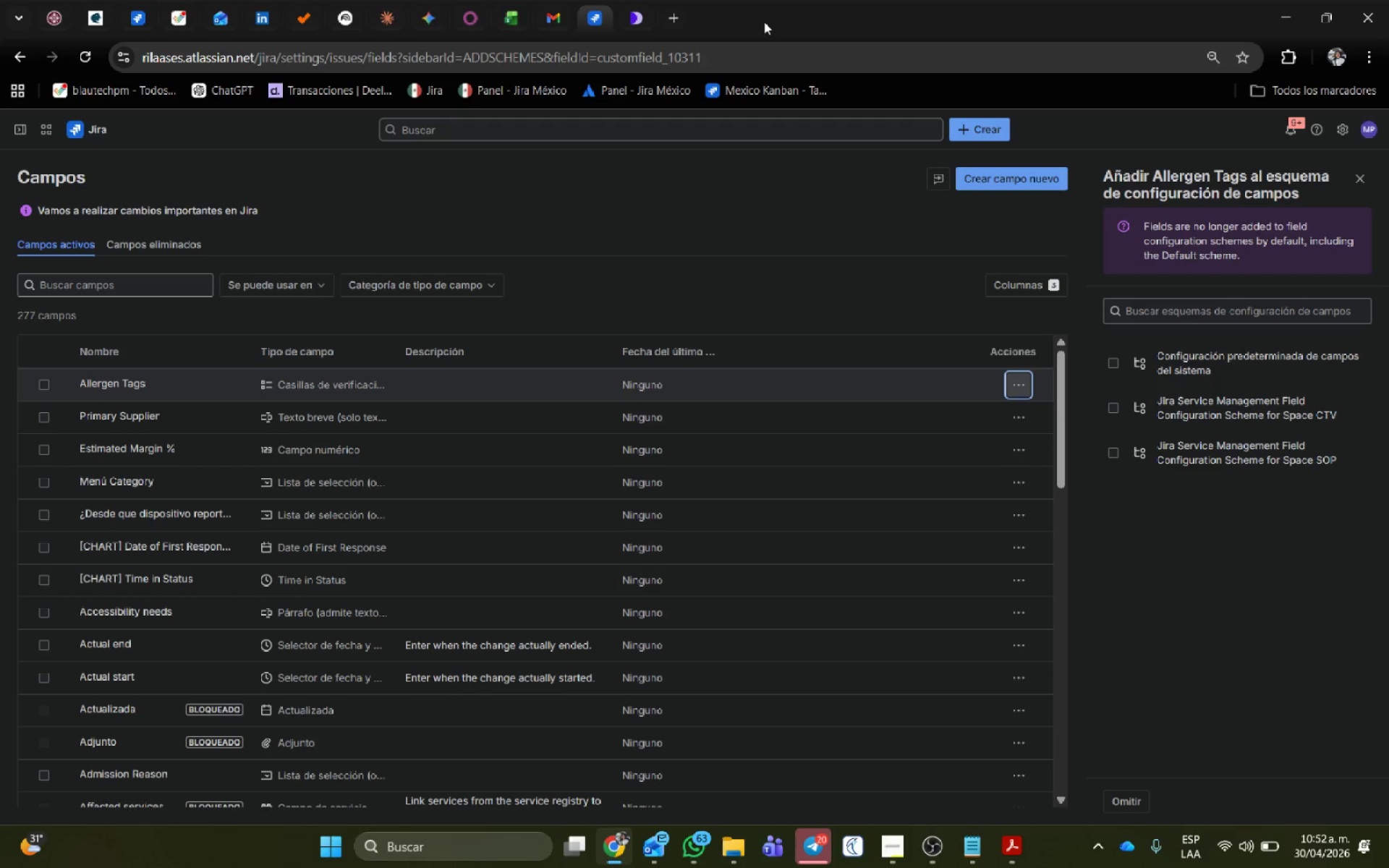 
hold_key(key=Space, duration=1.52)
 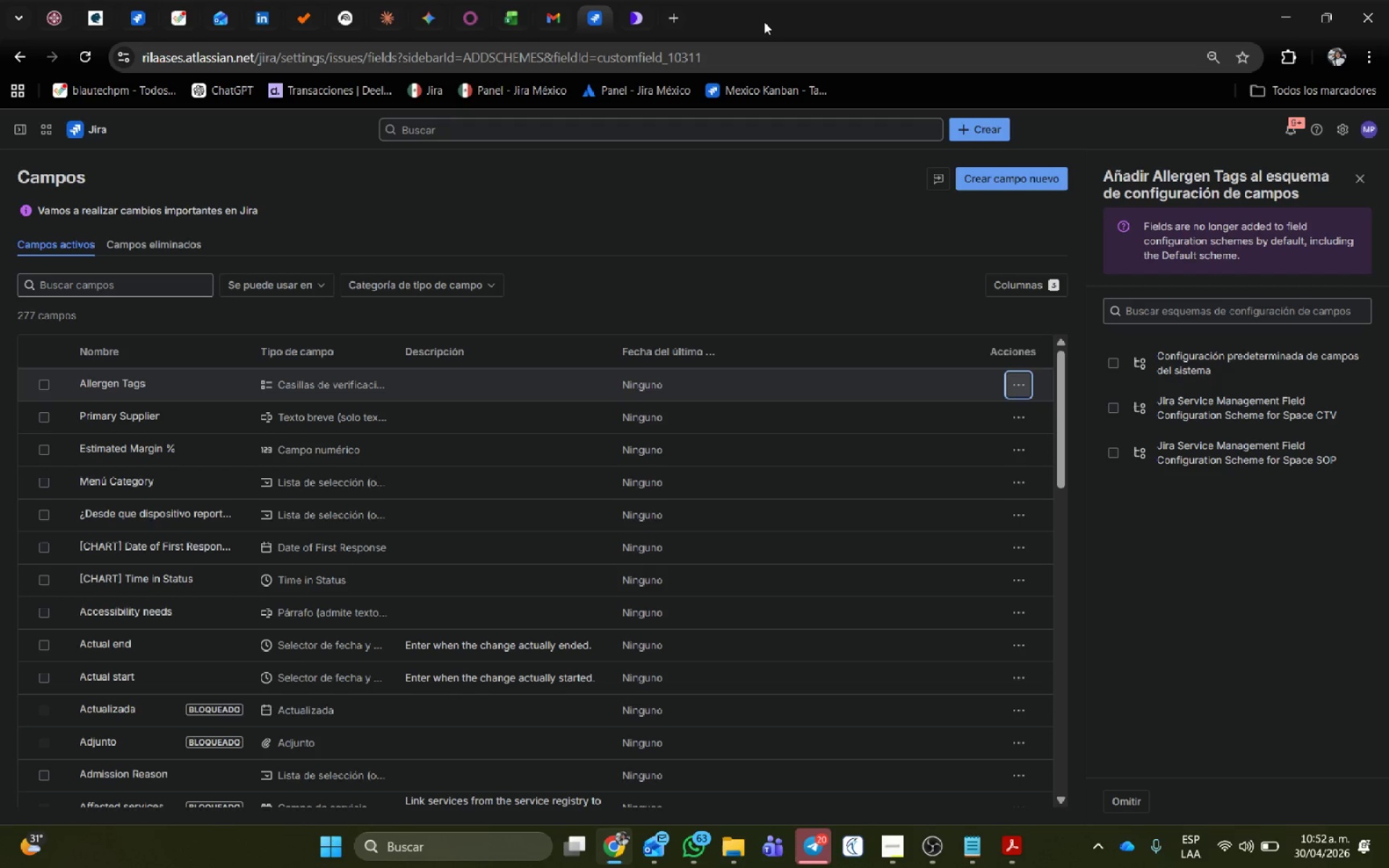 
hold_key(key=Space, duration=1.51)
 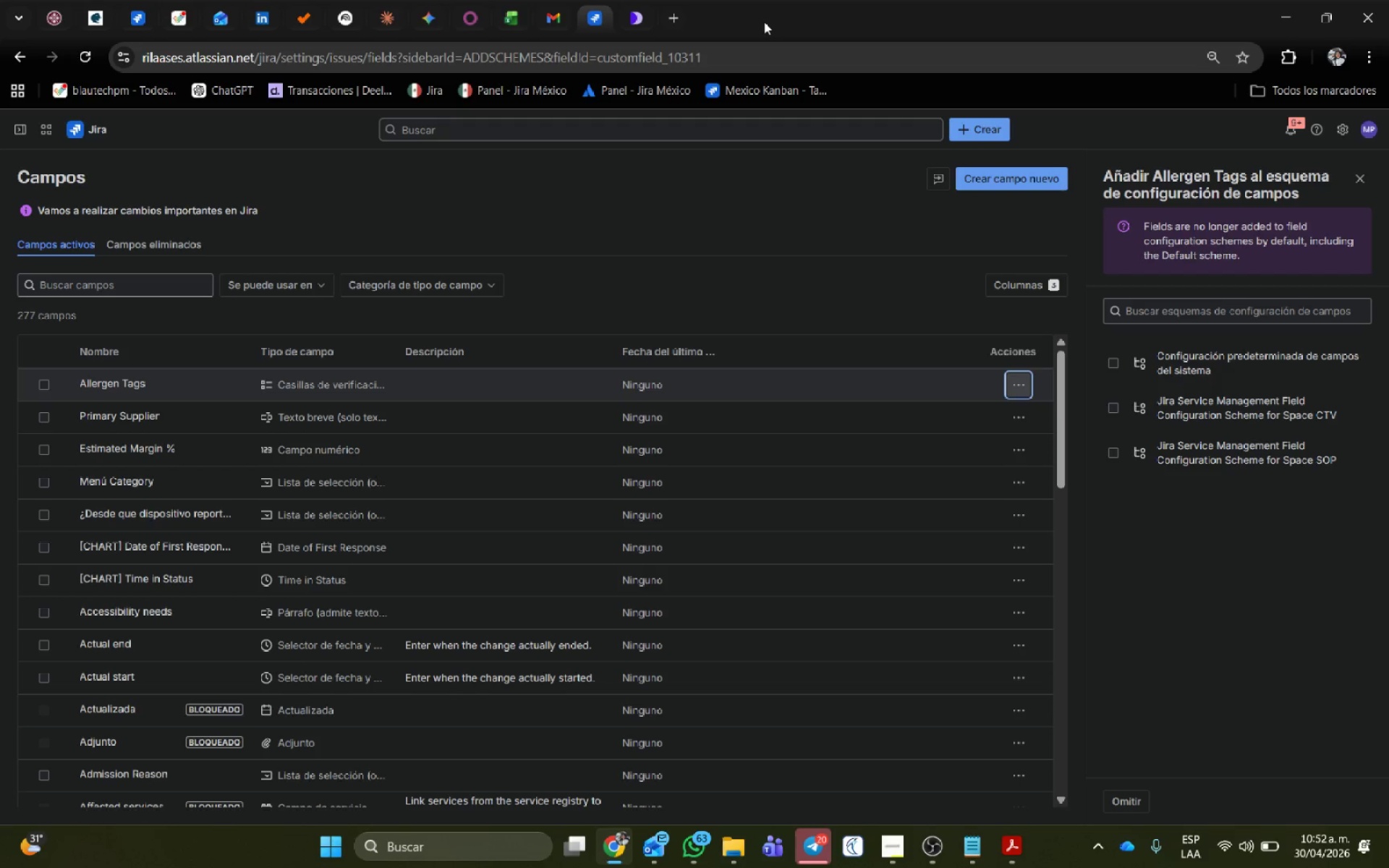 
hold_key(key=Space, duration=1.5)
 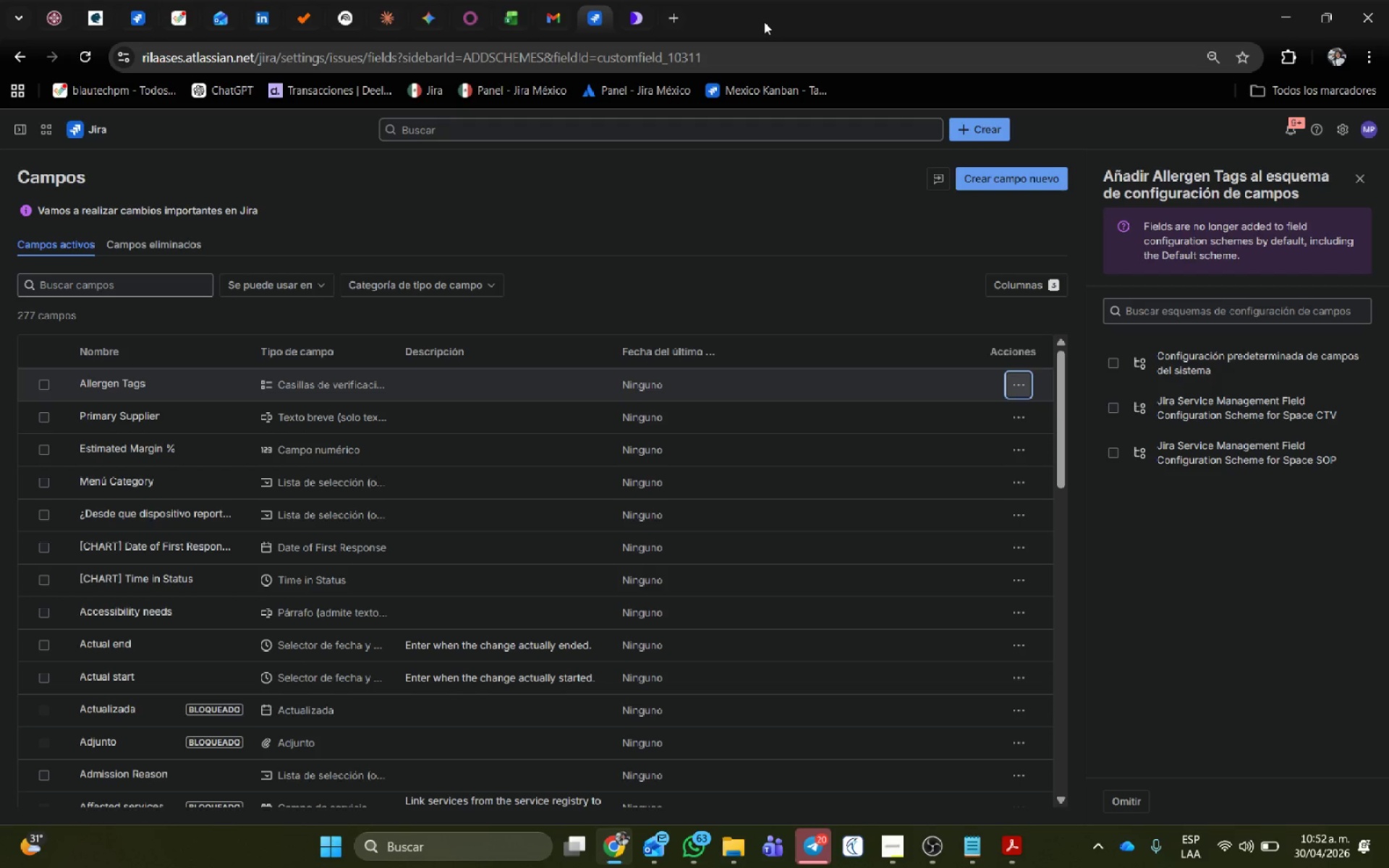 
hold_key(key=Space, duration=1.52)
 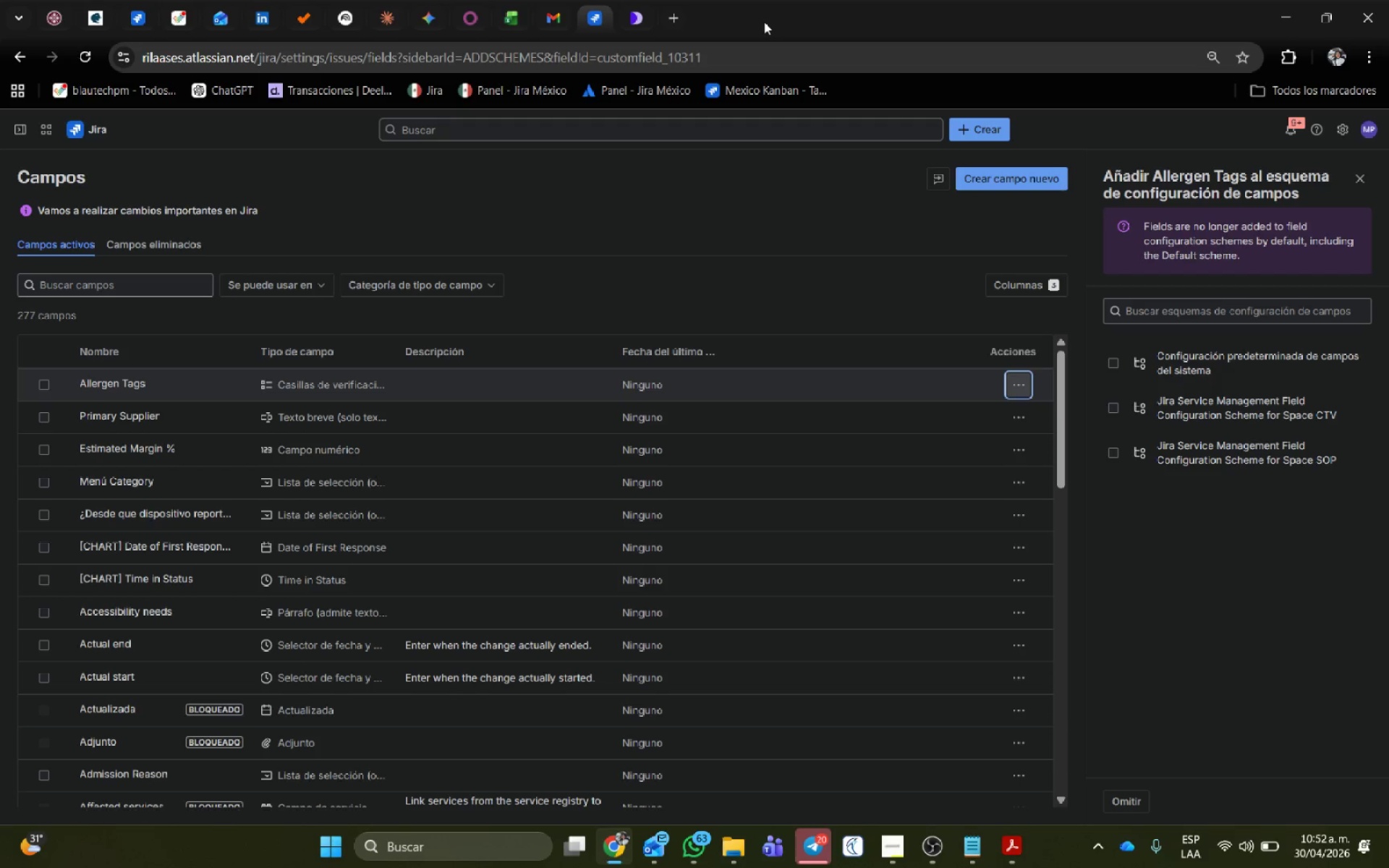 
hold_key(key=Space, duration=1.51)
 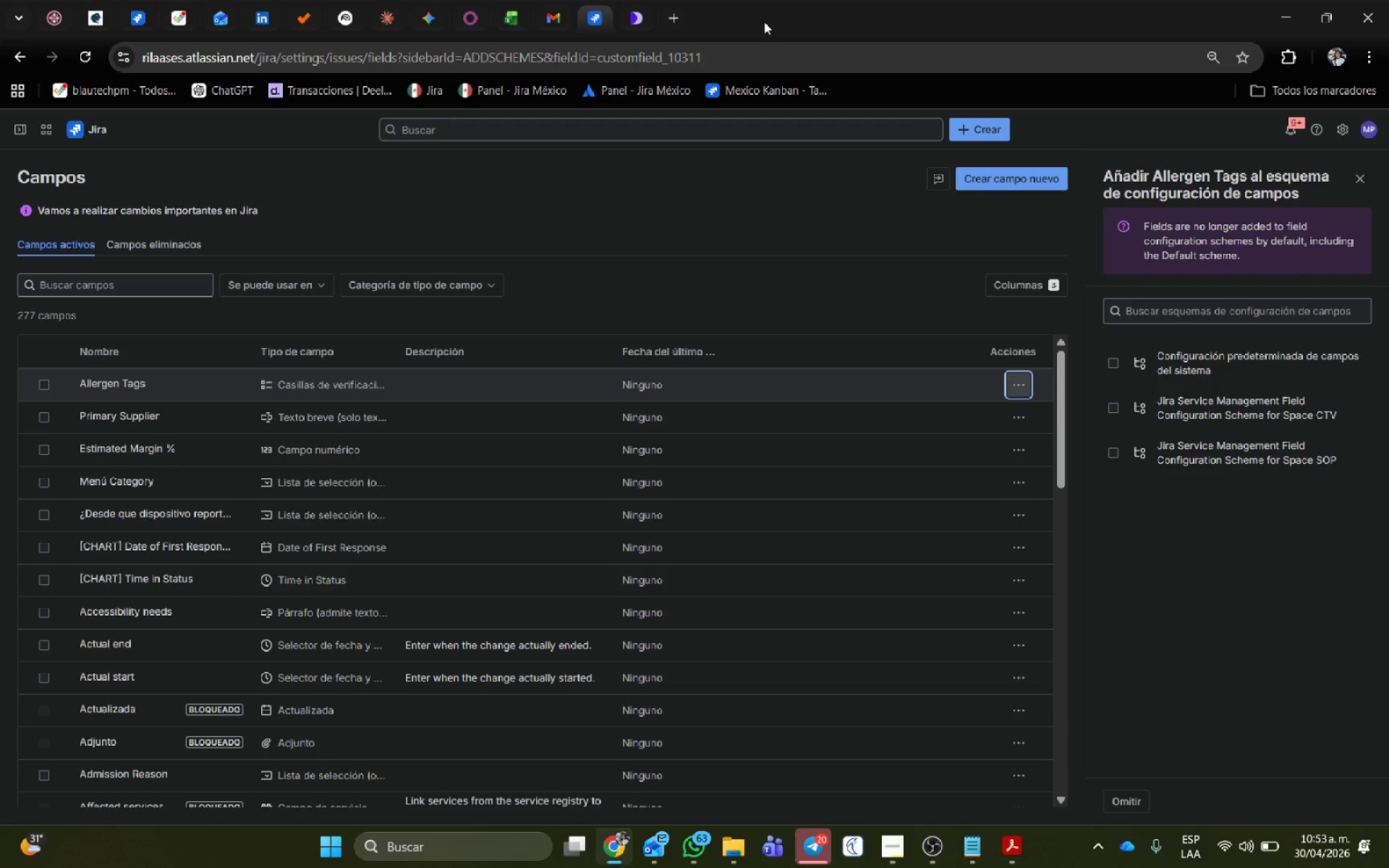 
hold_key(key=Space, duration=1.52)
 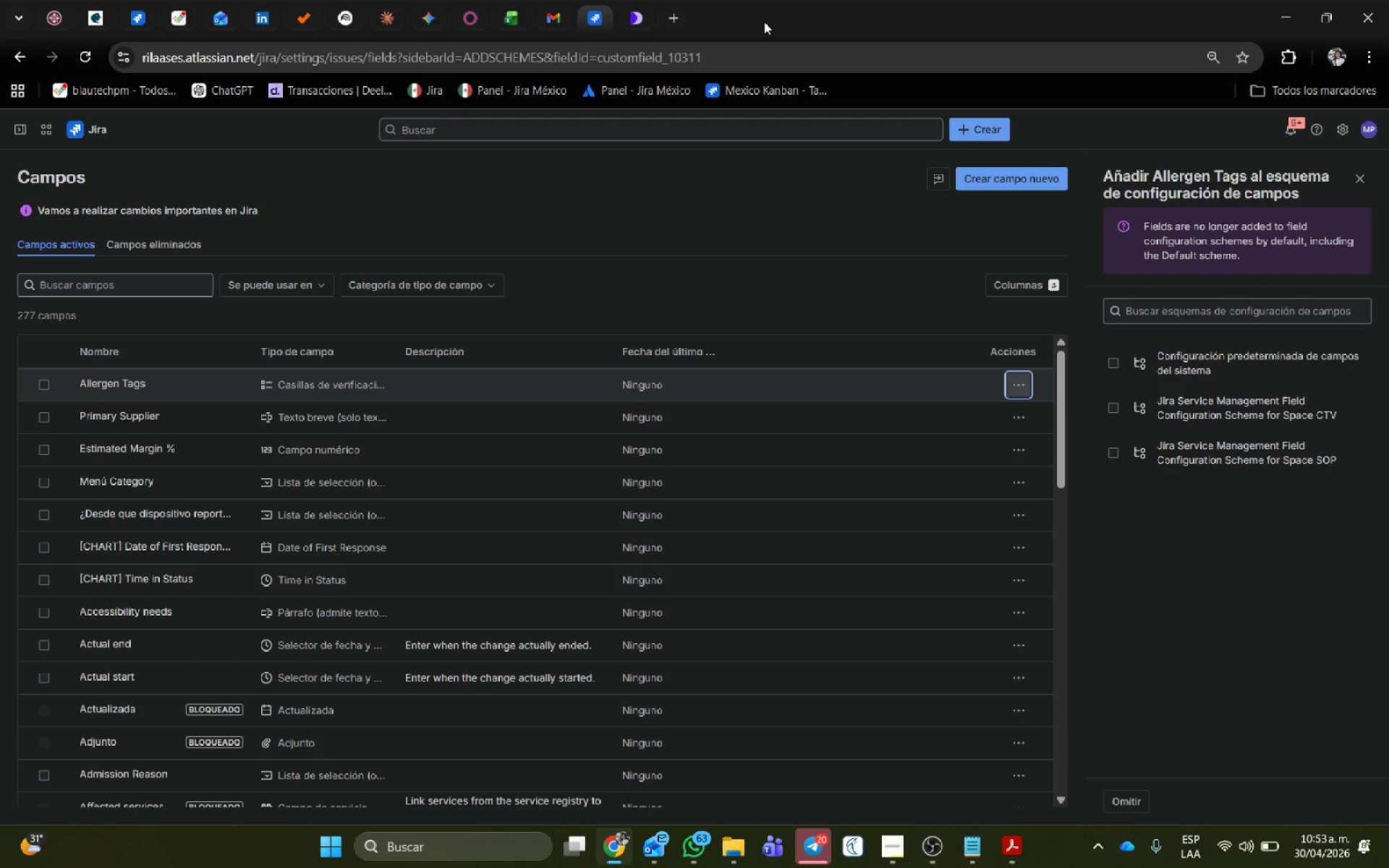 
hold_key(key=Space, duration=1.52)
 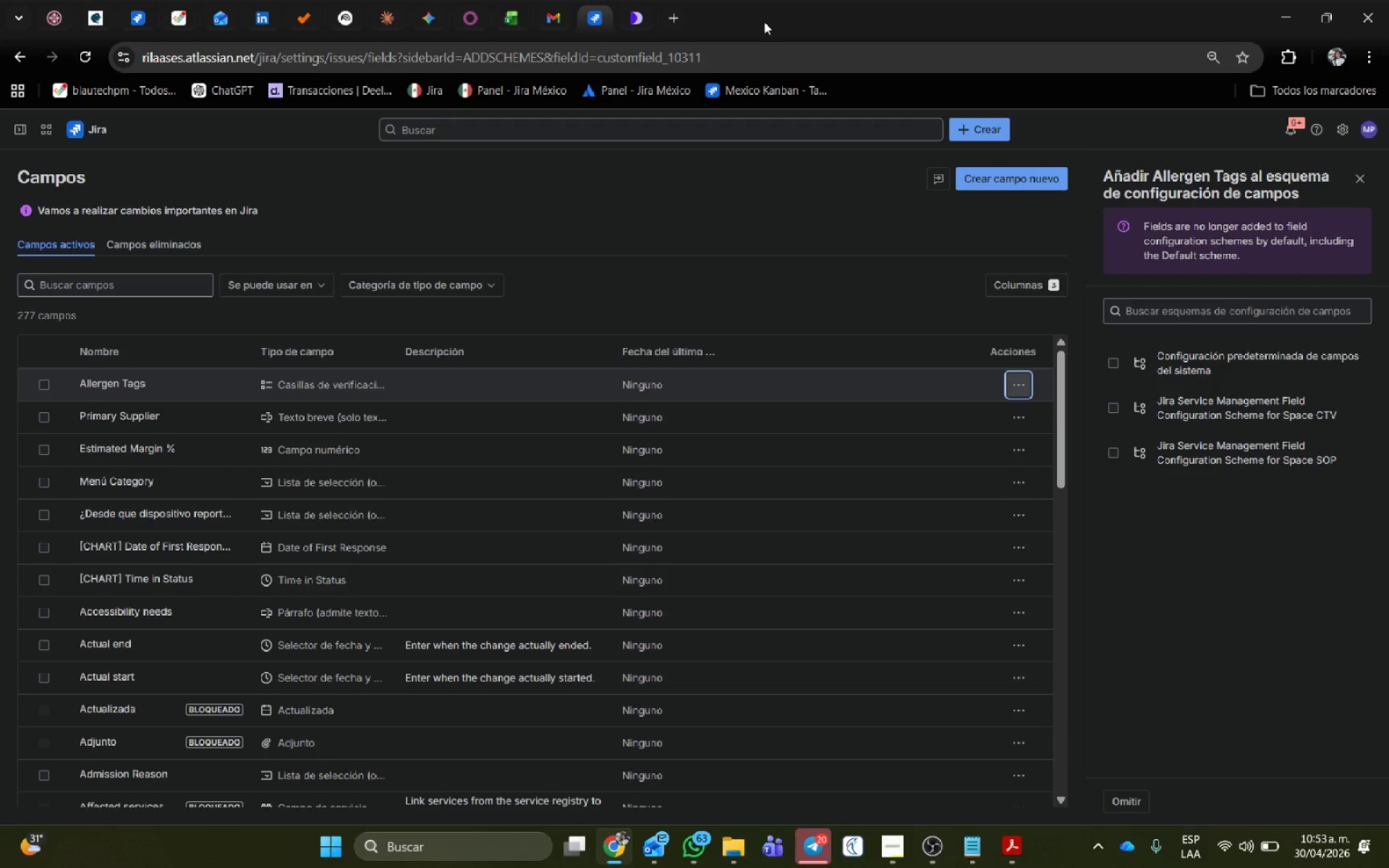 
hold_key(key=Space, duration=1.5)
 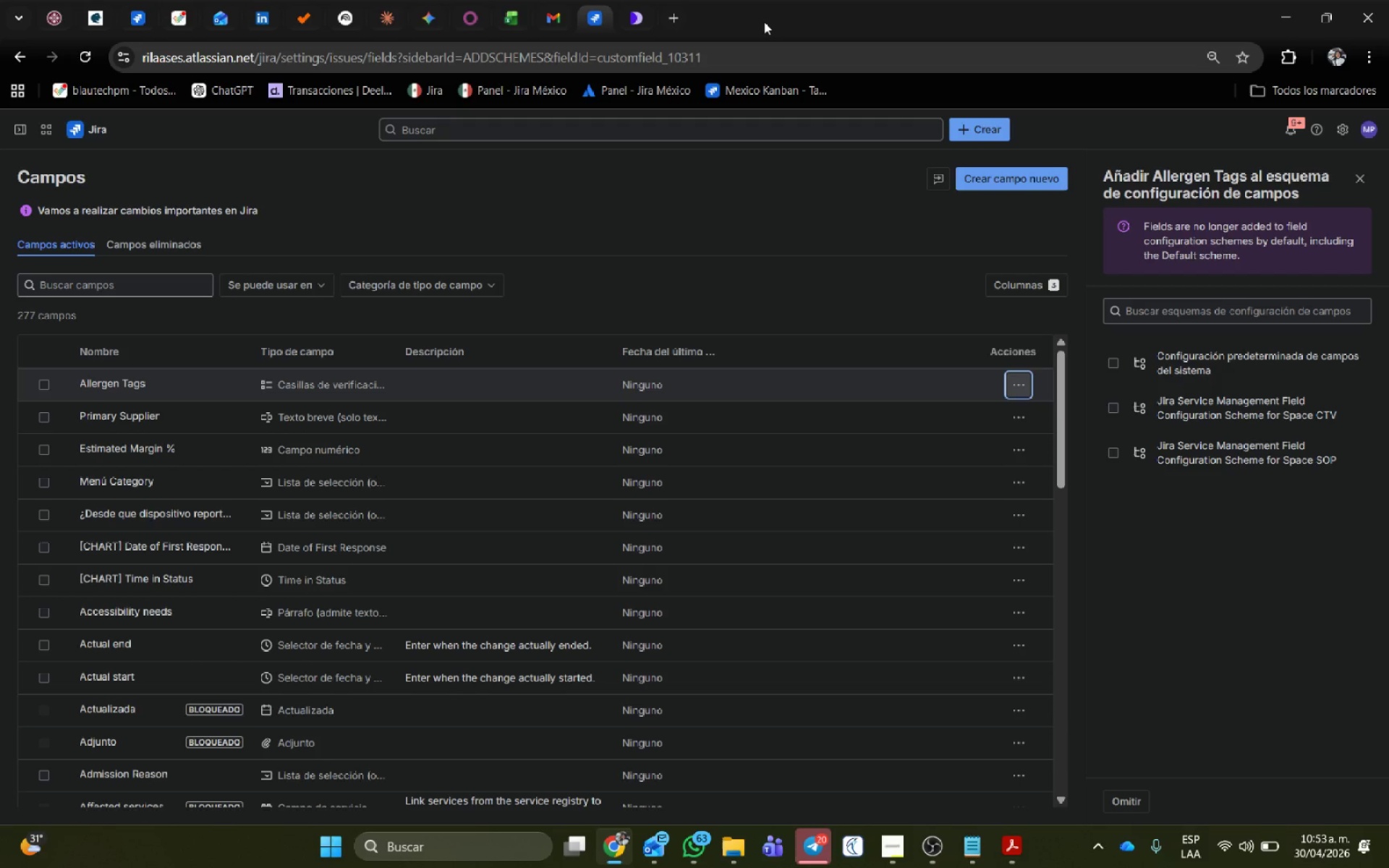 
hold_key(key=Space, duration=1.5)
 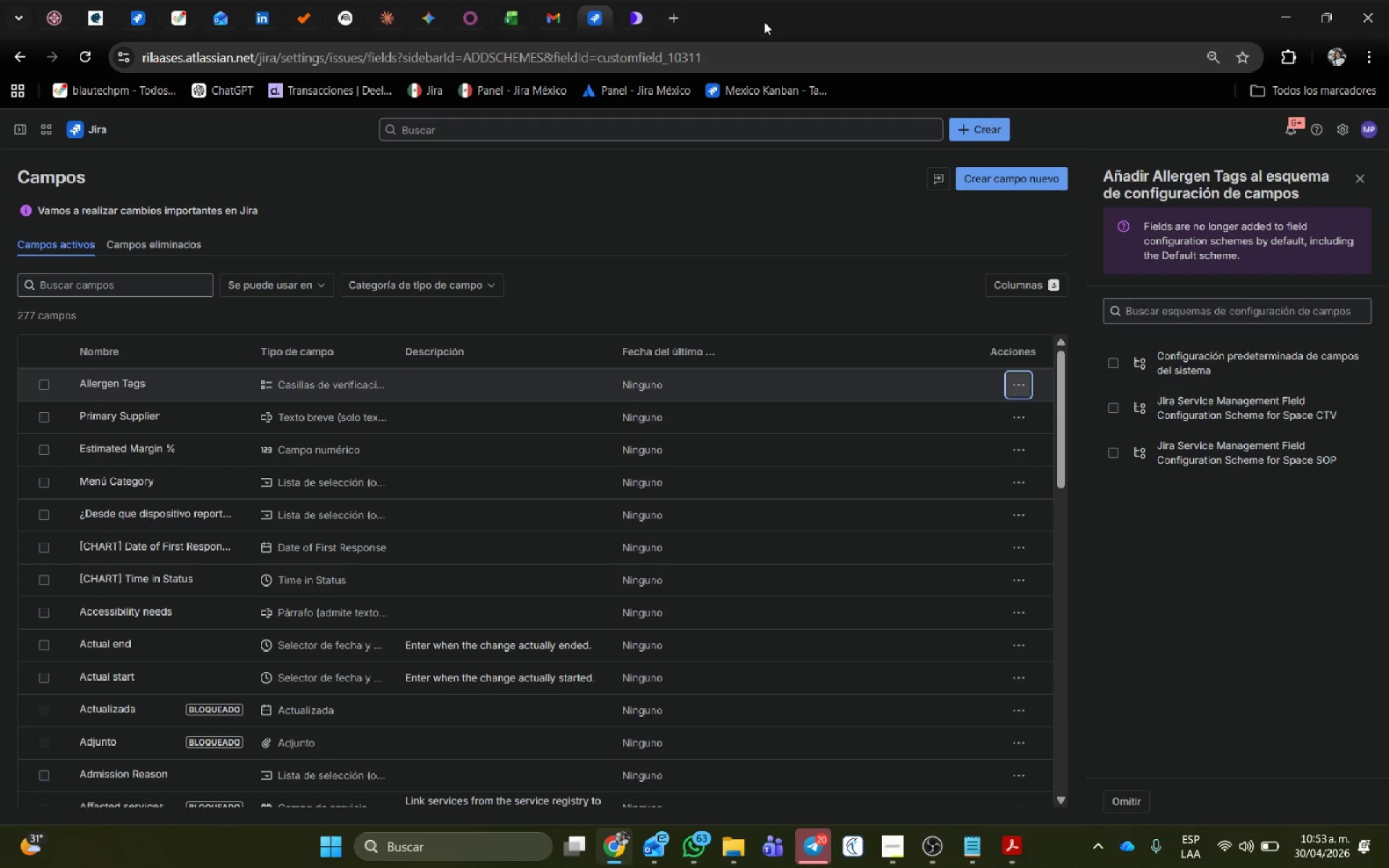 
hold_key(key=Space, duration=1.05)
 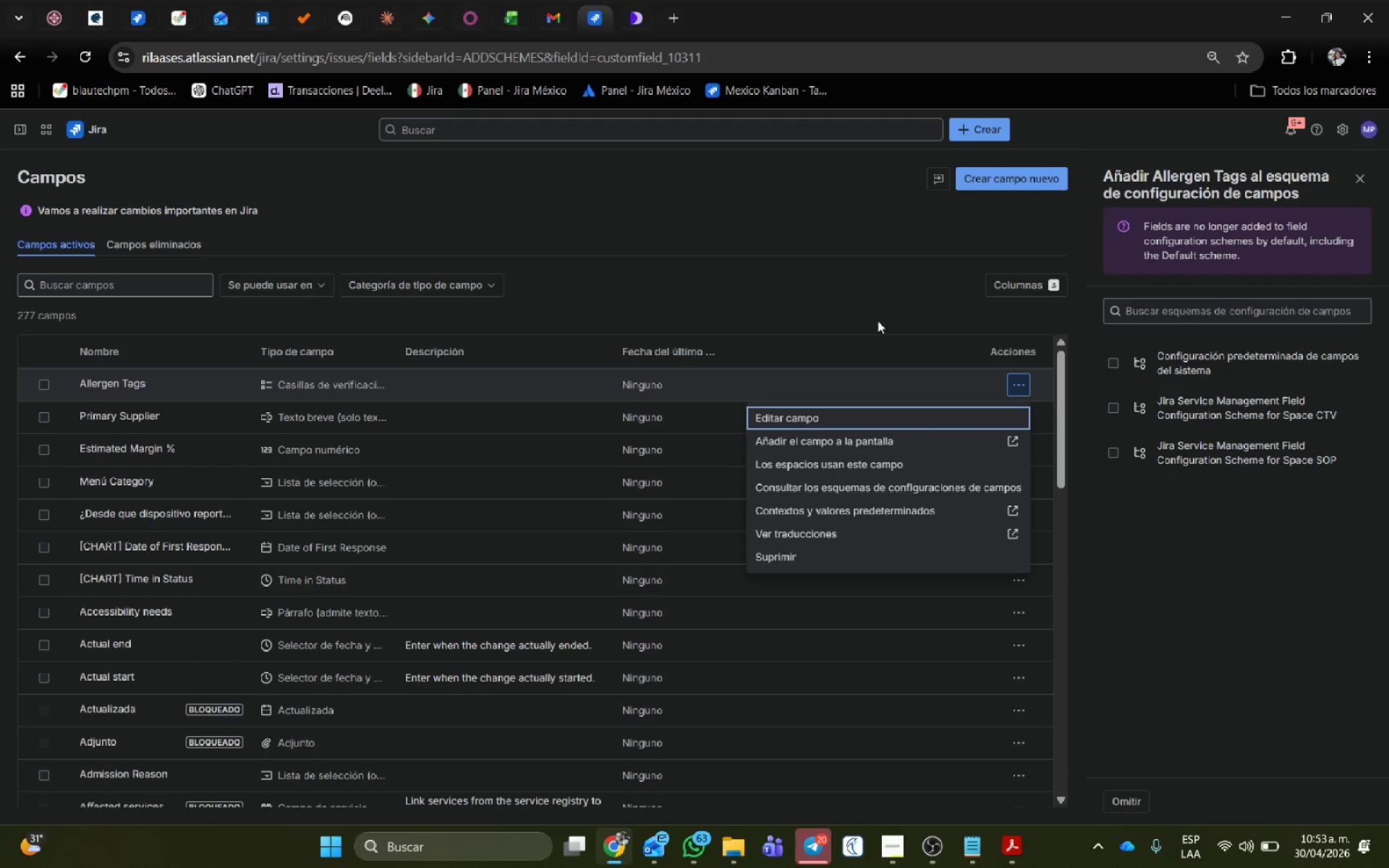 
left_click([879, 299])
 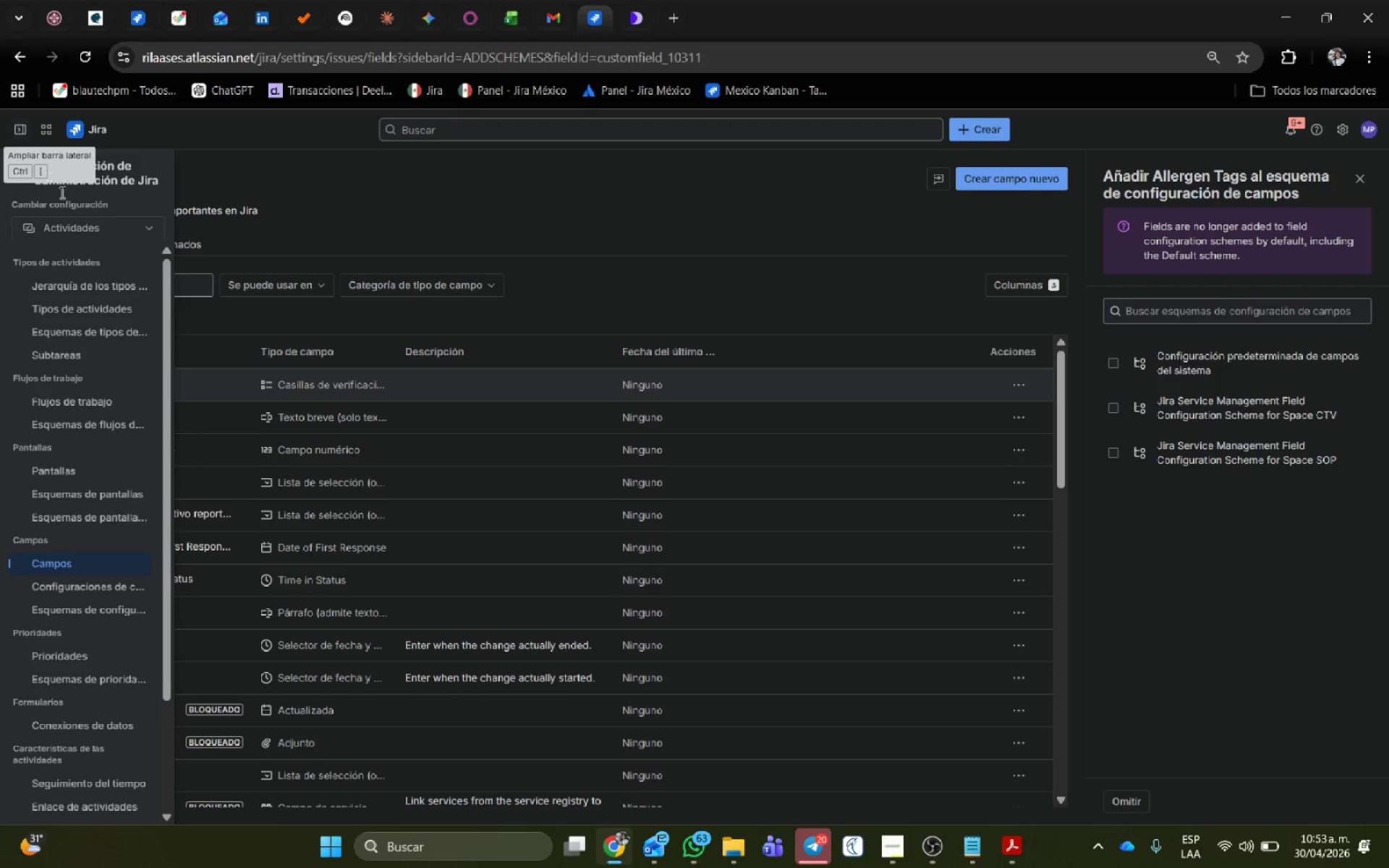 
left_click([22, 171])
 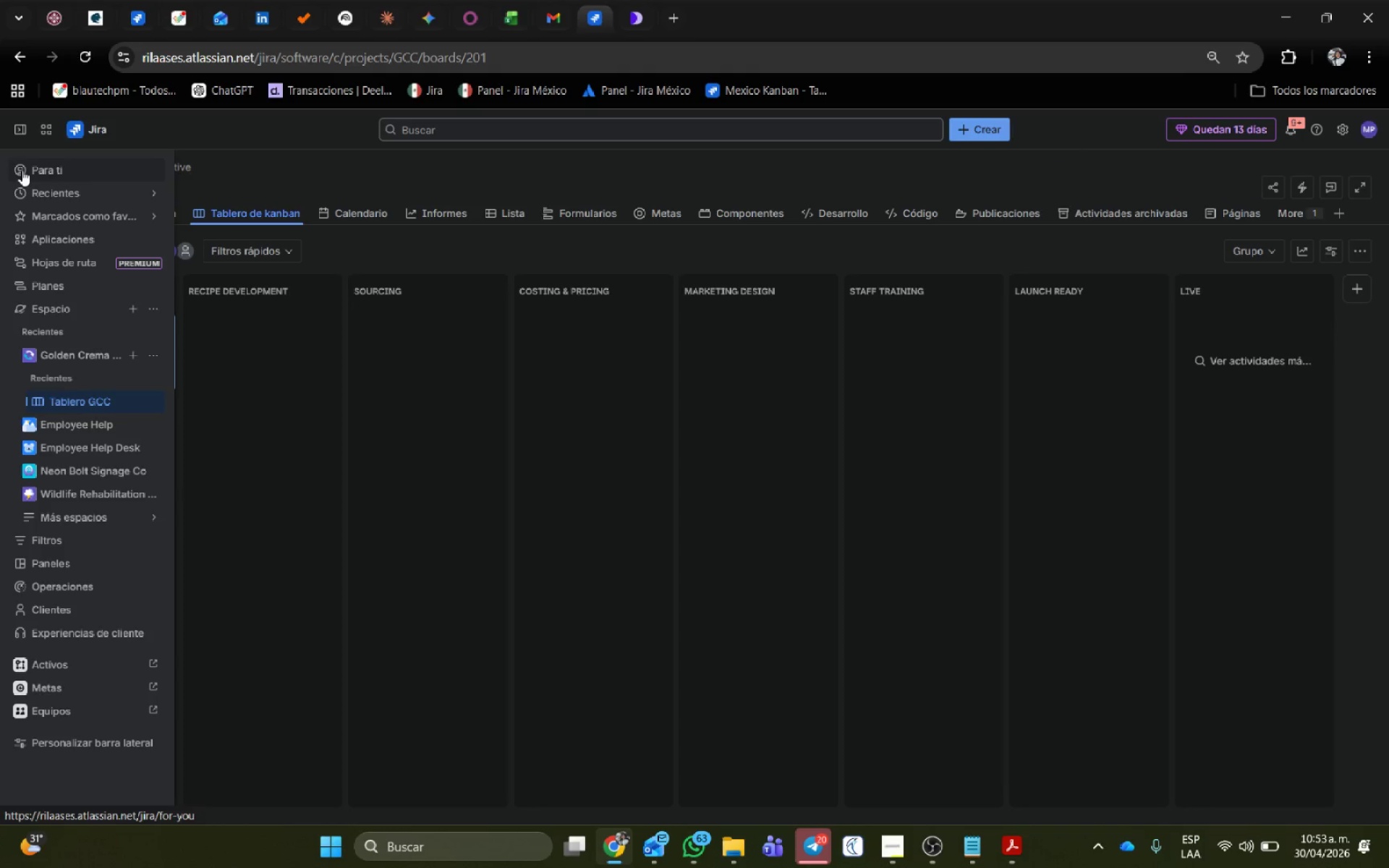 
wait(10.17)
 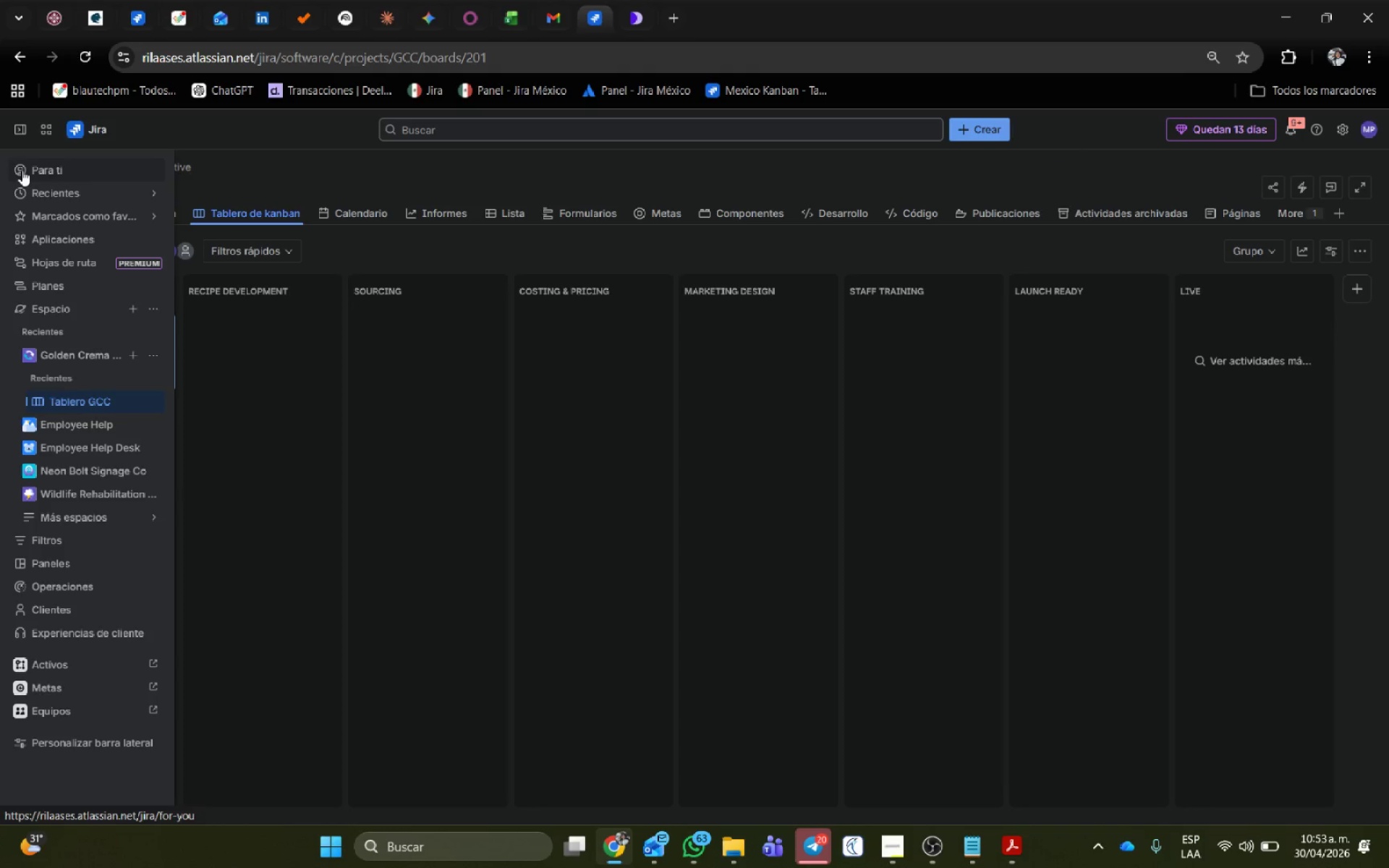 
left_click([148, 314])
 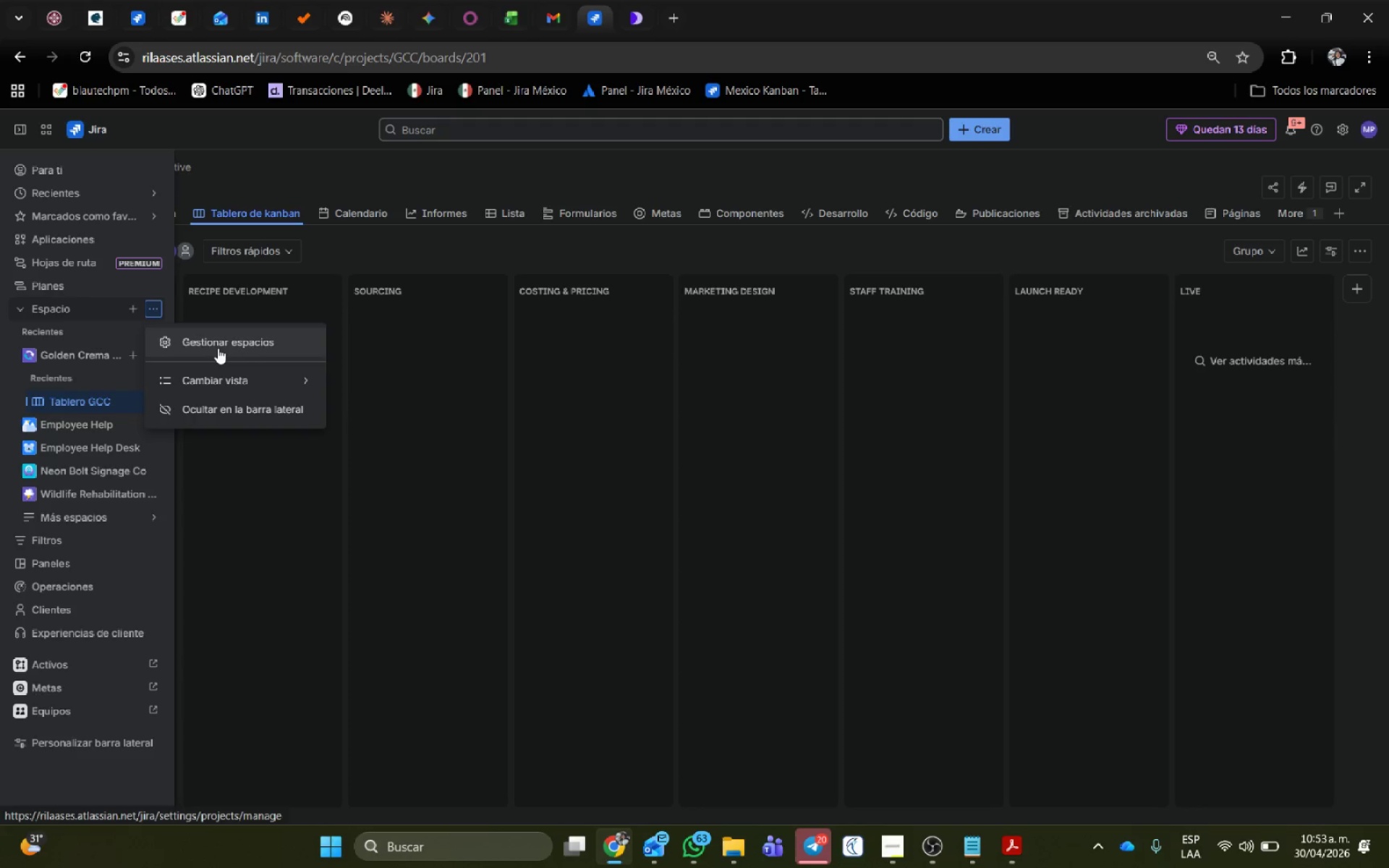 
left_click([218, 348])
 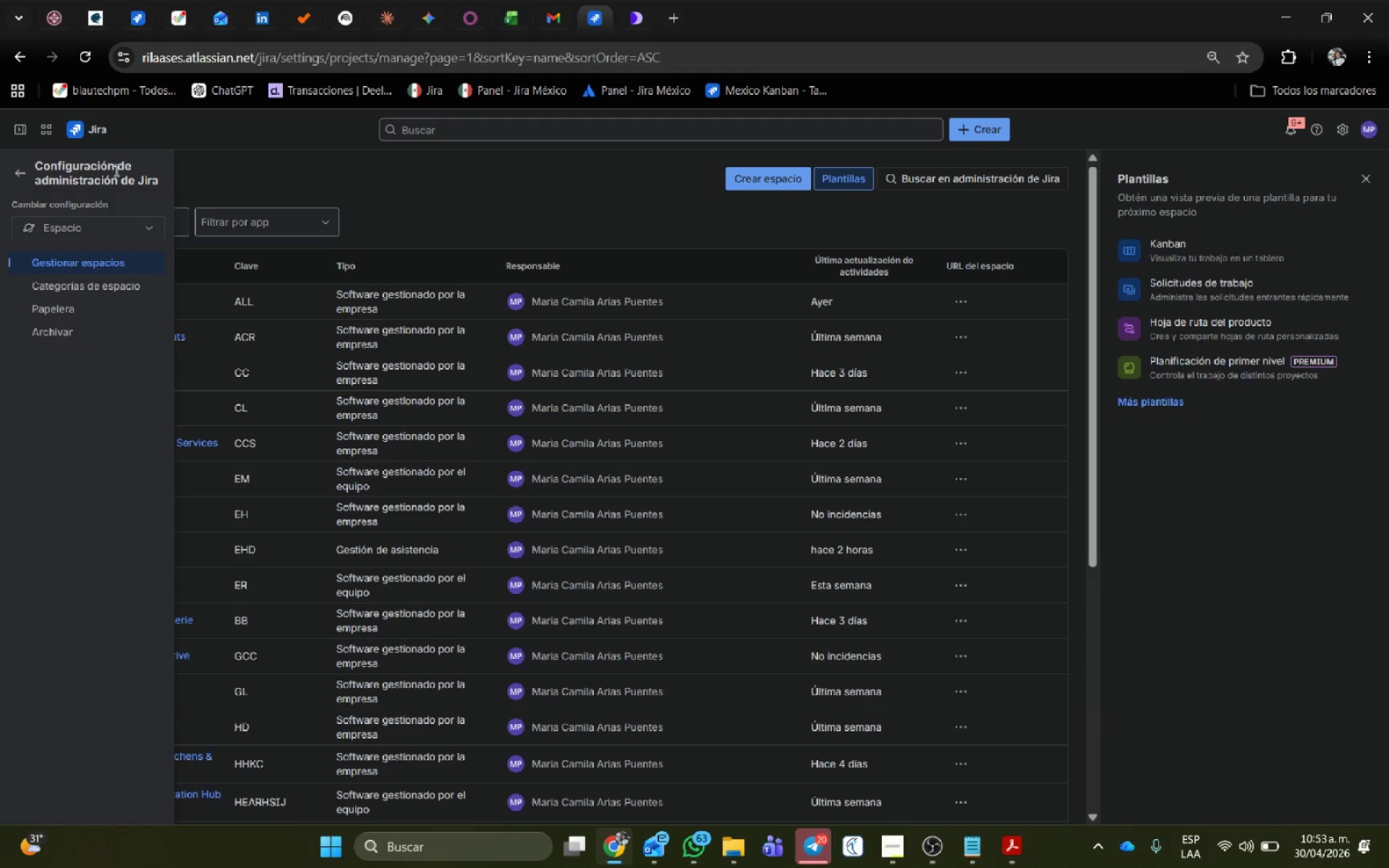 
wait(28.77)
 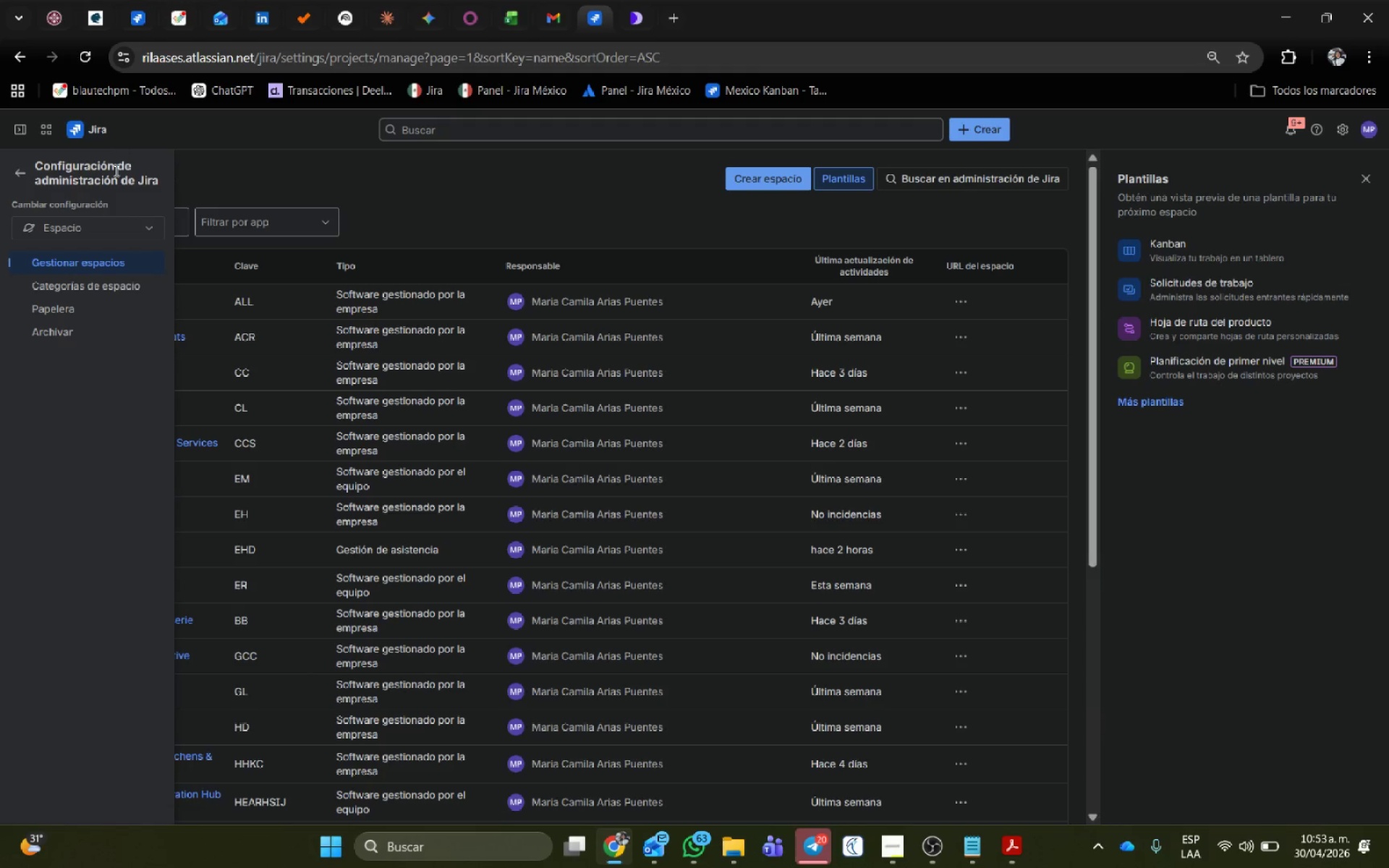 
mouse_move([17, 190])
 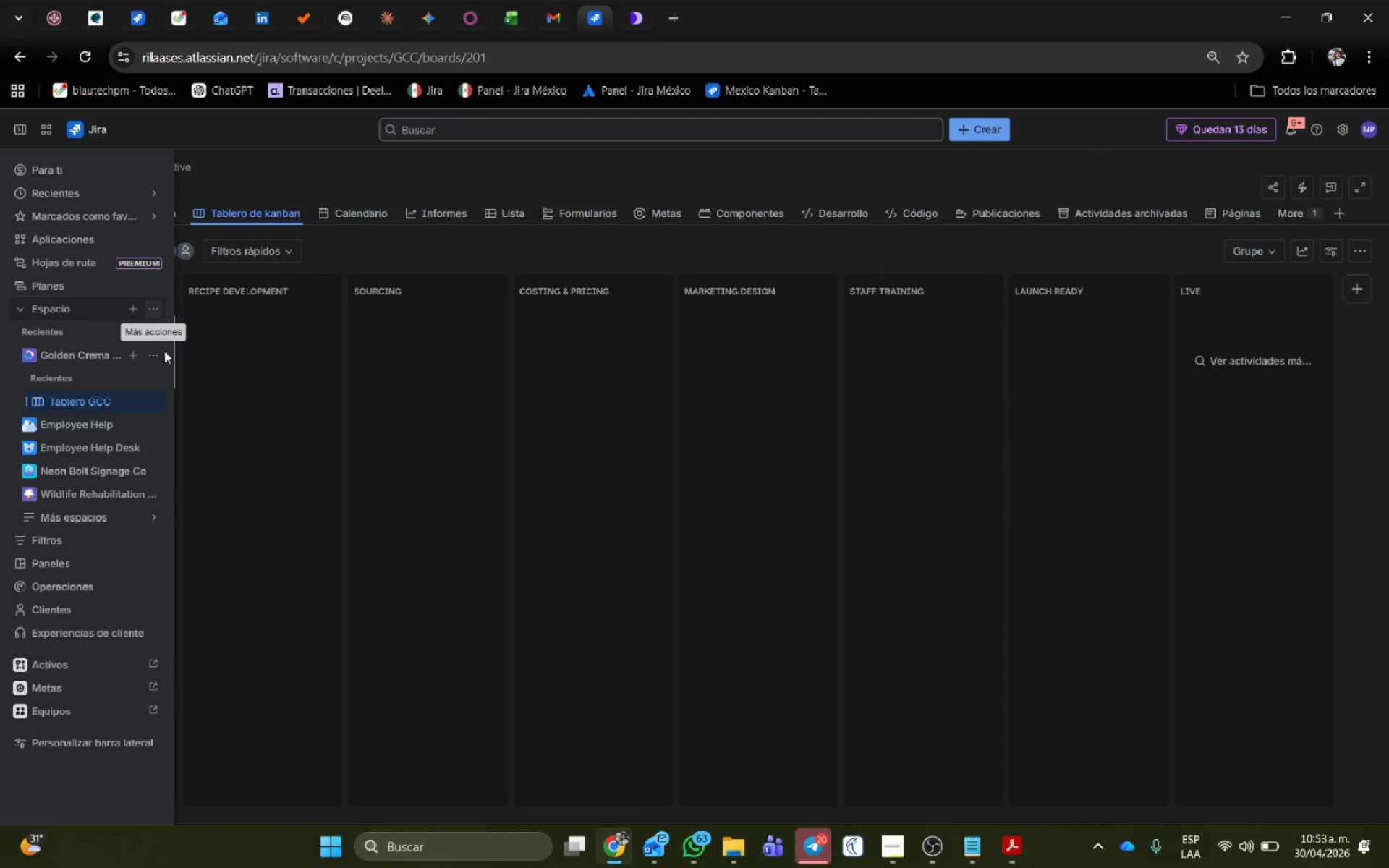 
left_click([150, 350])
 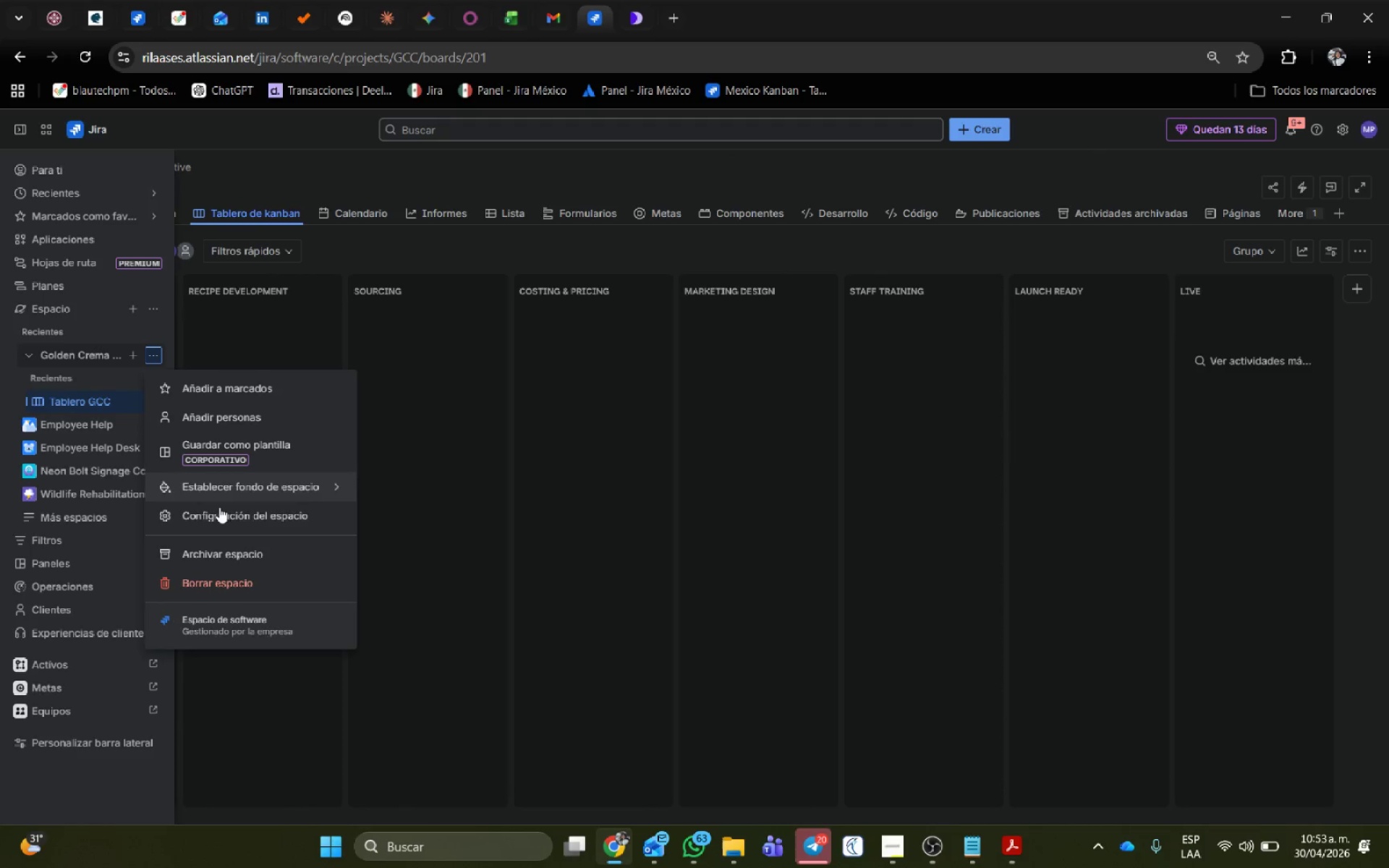 
left_click([241, 524])
 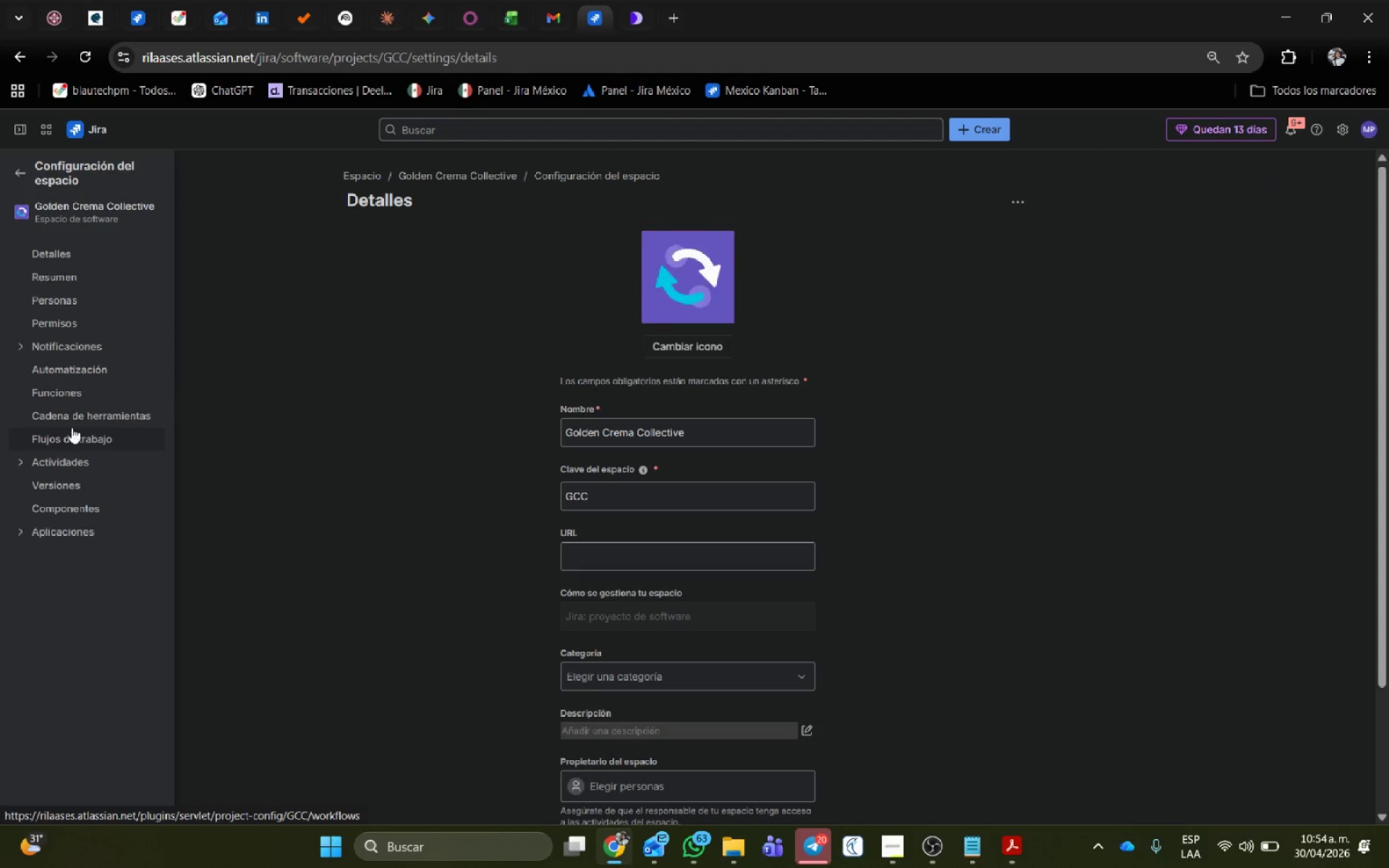 
left_click([87, 374])
 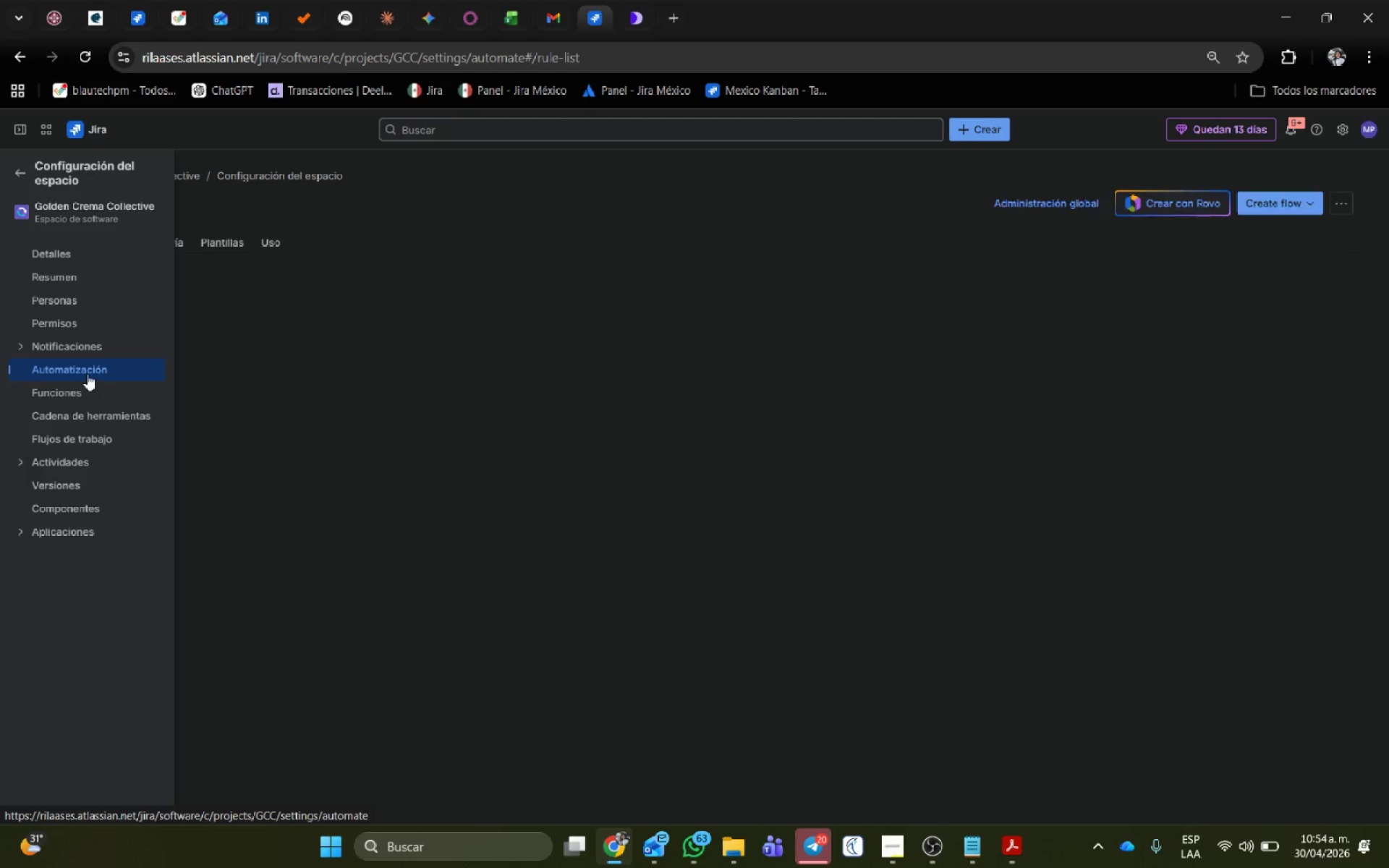 
wait(7.06)
 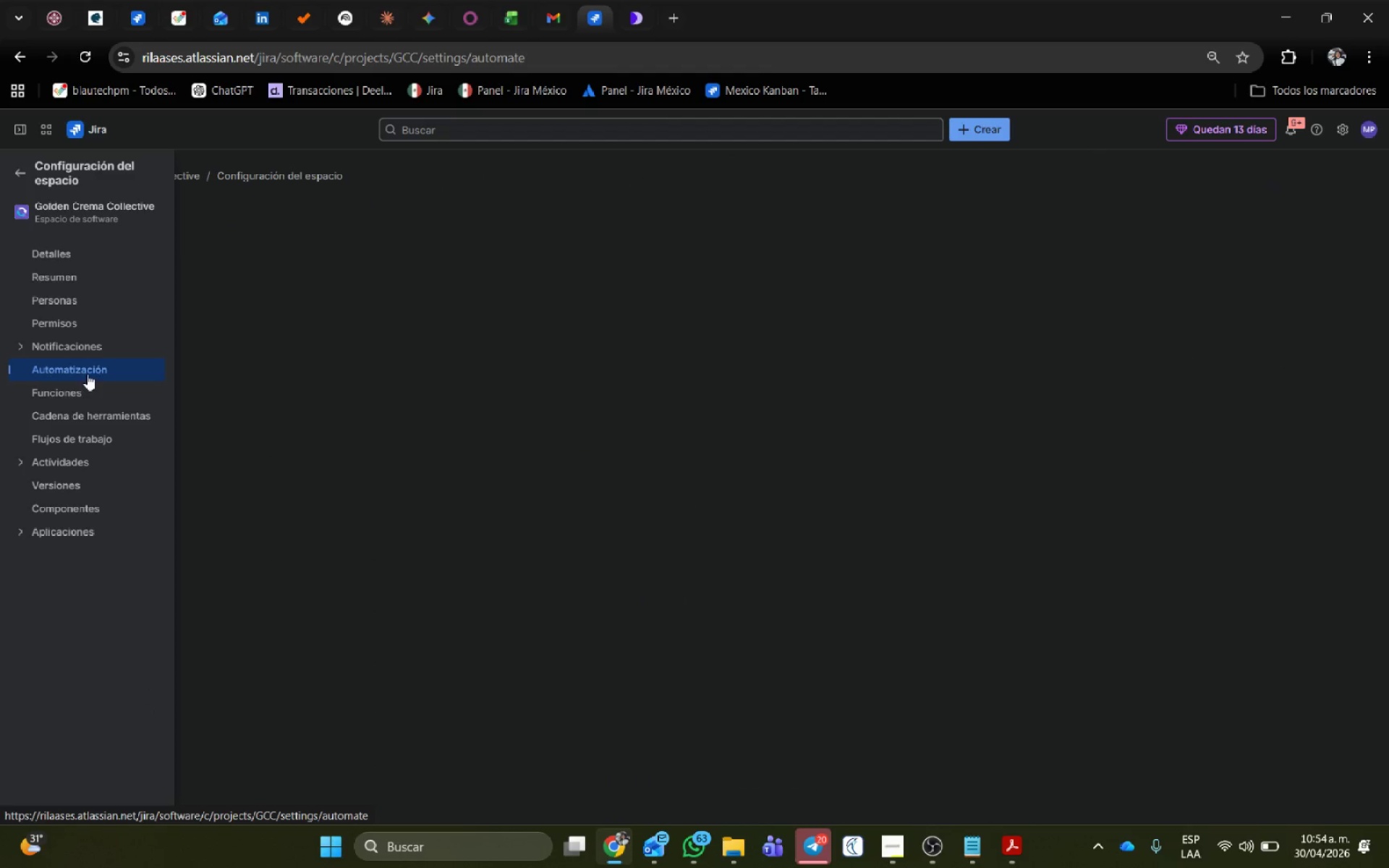 
mouse_move([386, 243])
 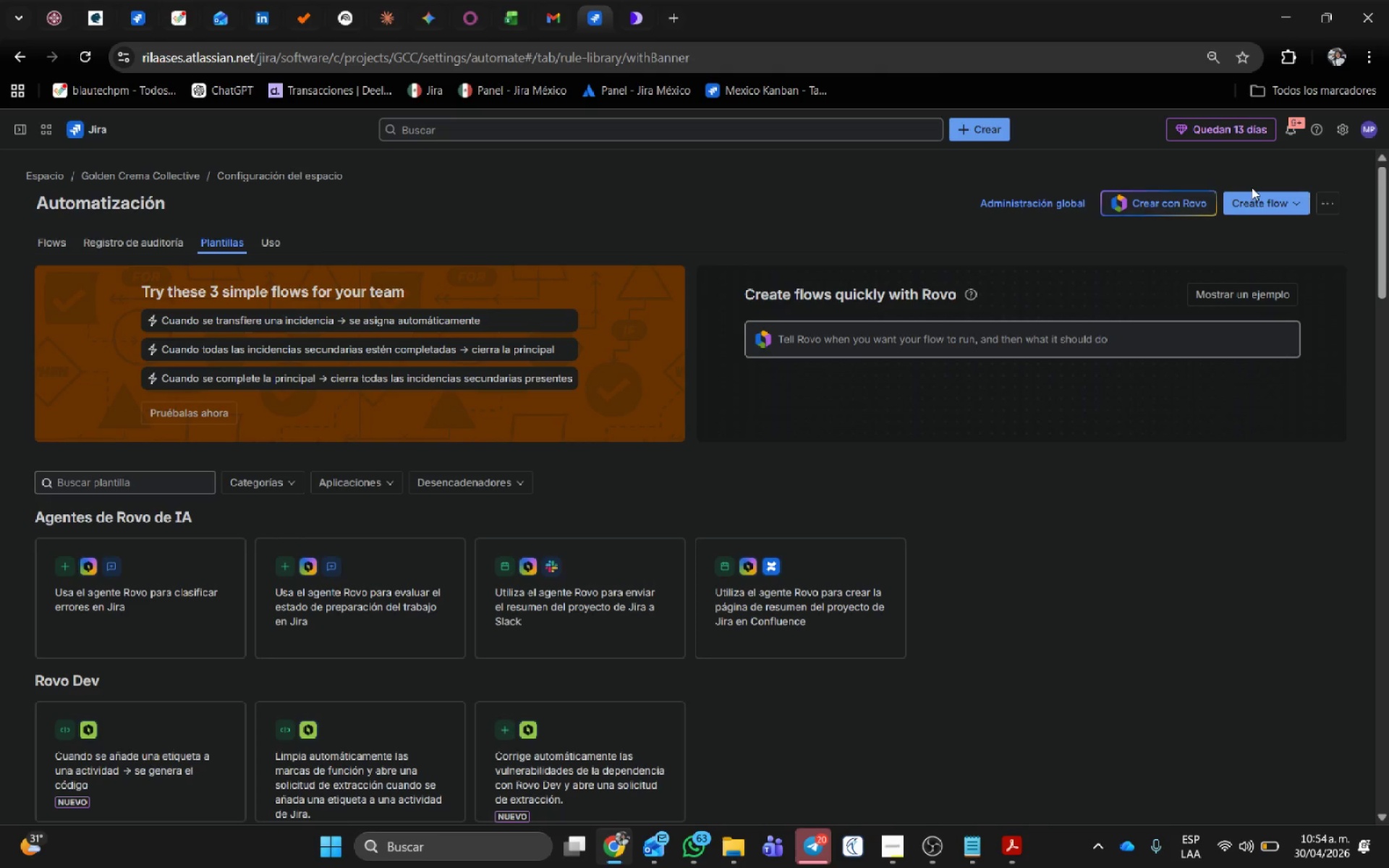 
double_click([1253, 200])
 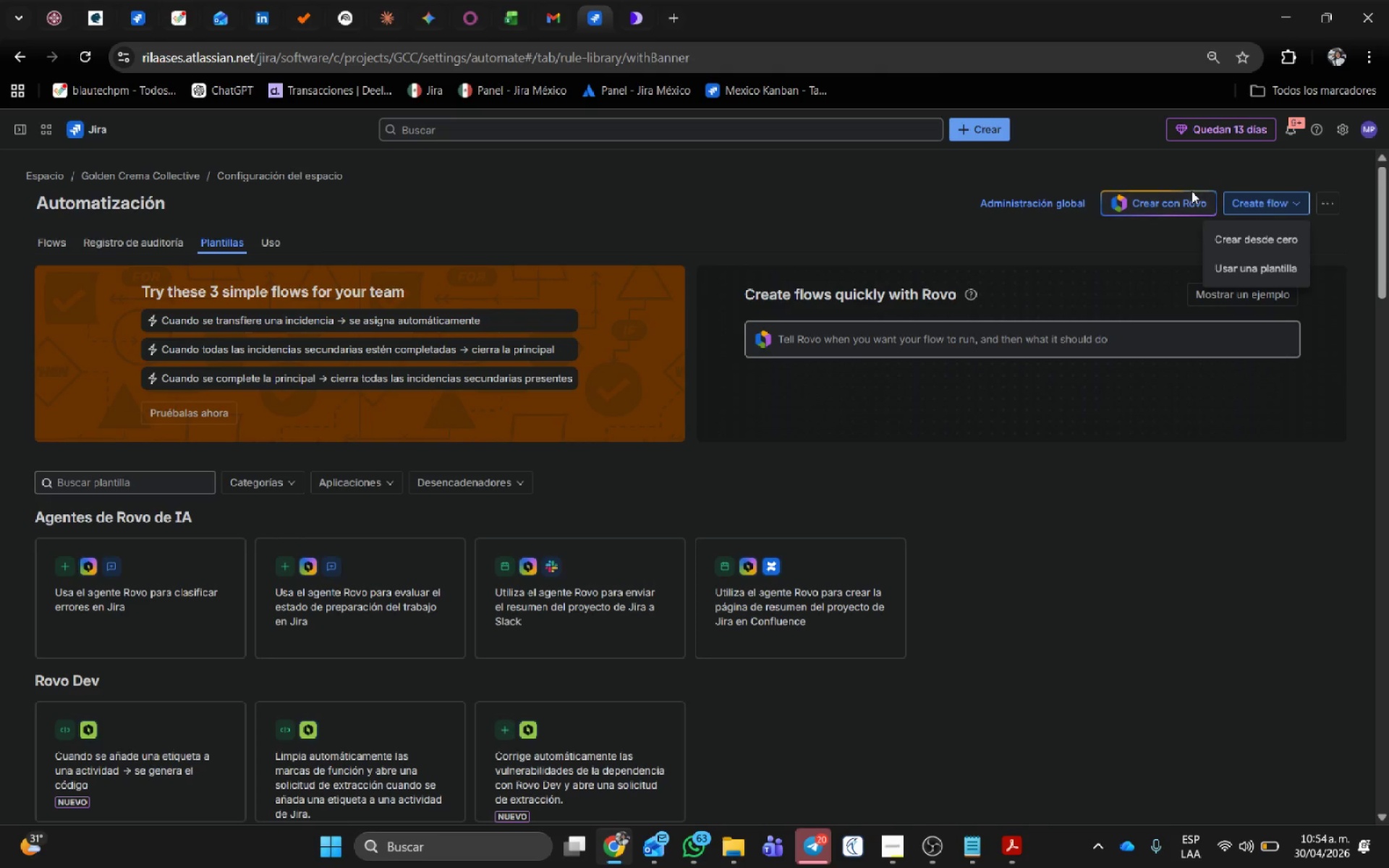 
mouse_move([1134, 171])
 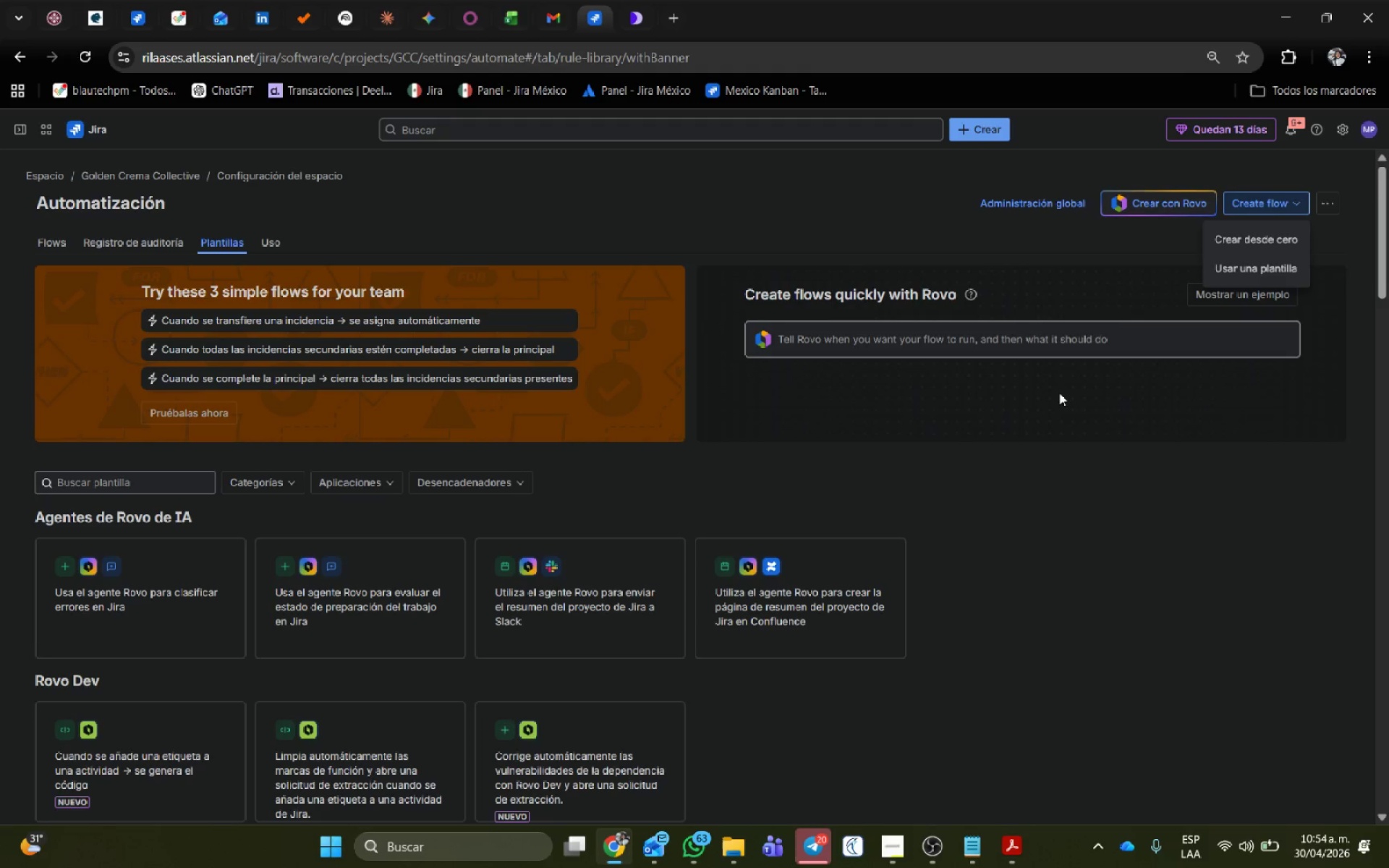 
scroll: coordinate [1133, 315], scroll_direction: down, amount: 2.0
 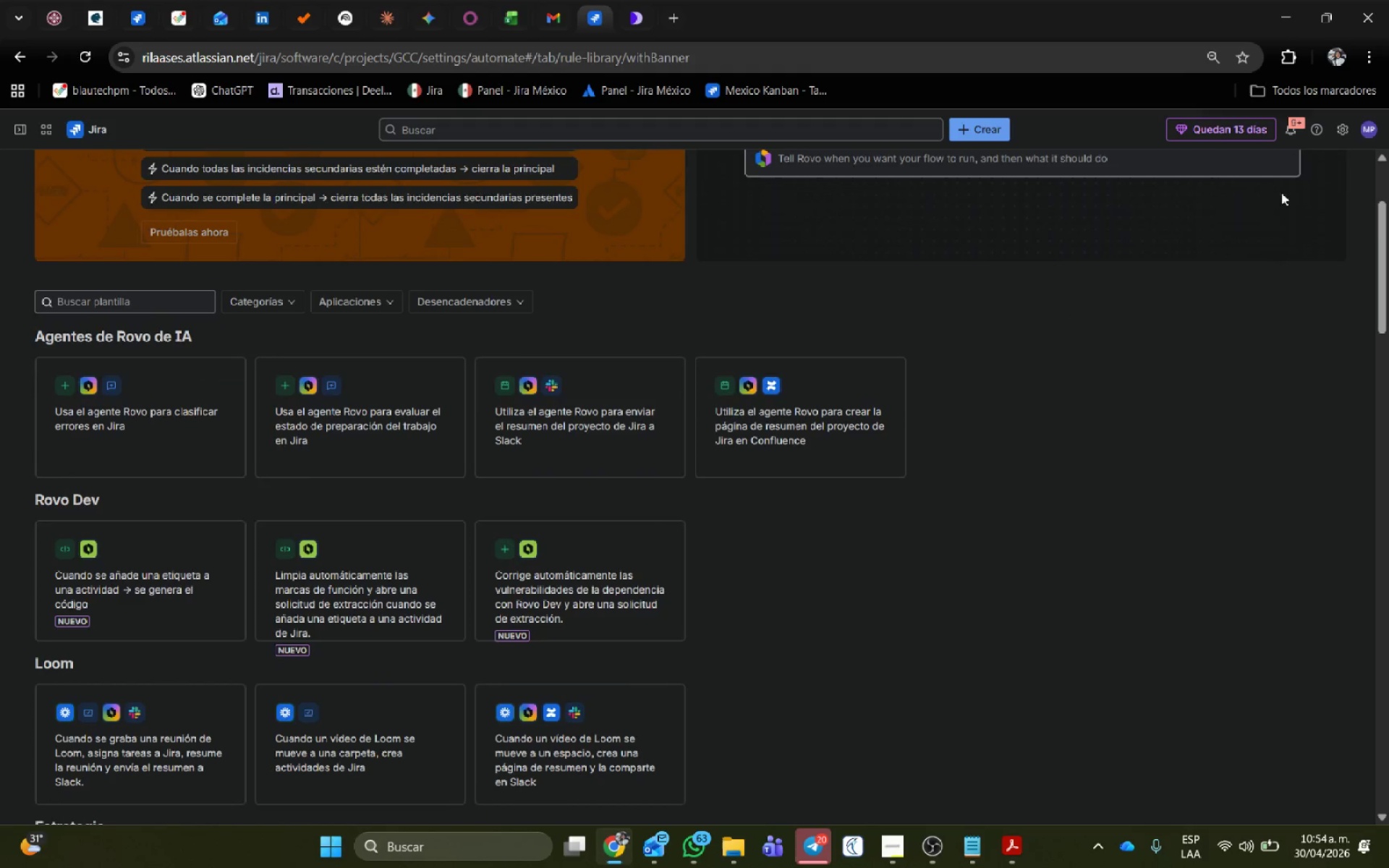 
scroll: coordinate [1265, 223], scroll_direction: up, amount: 3.0
 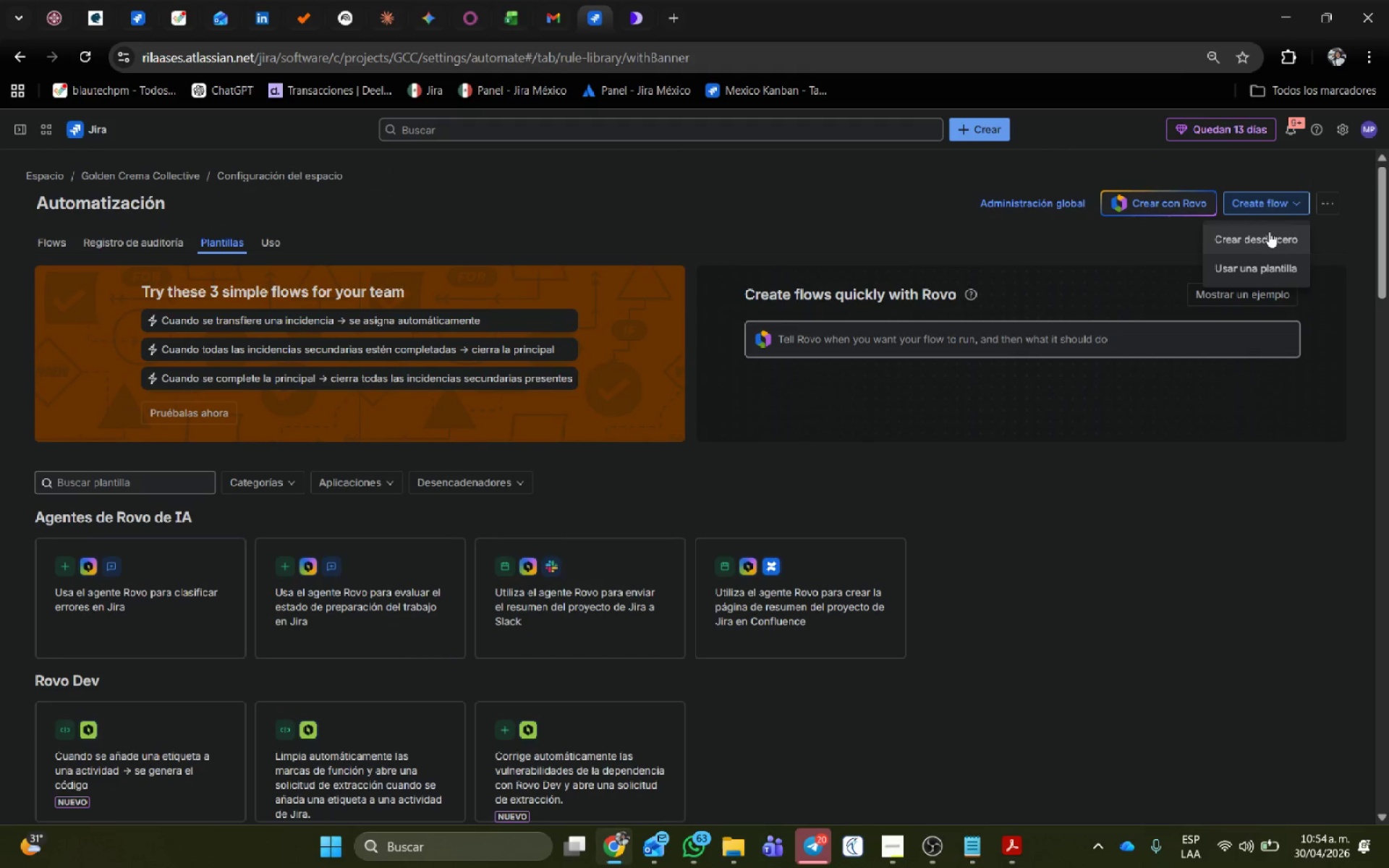 
left_click([1269, 231])
 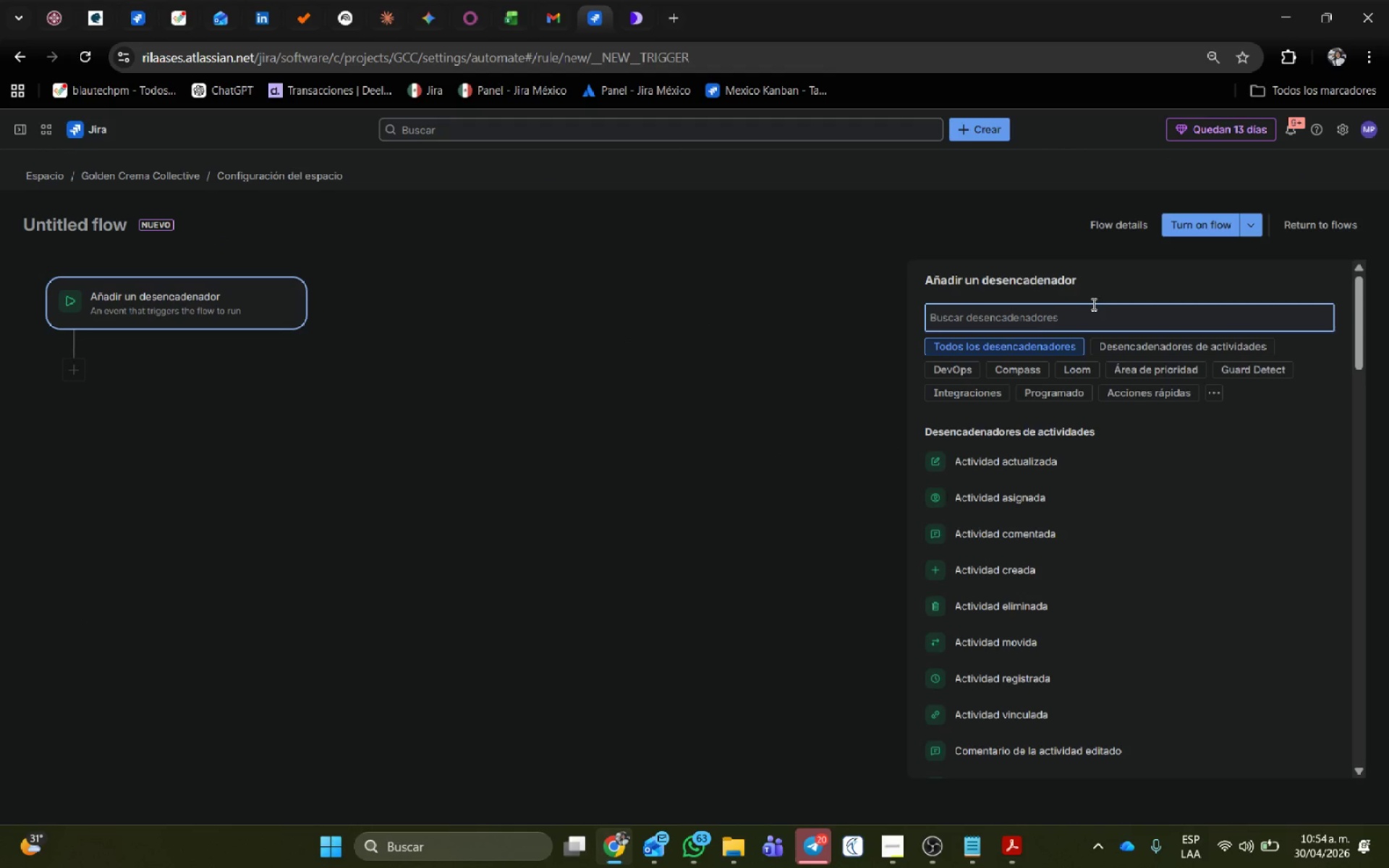 
type(tran)
 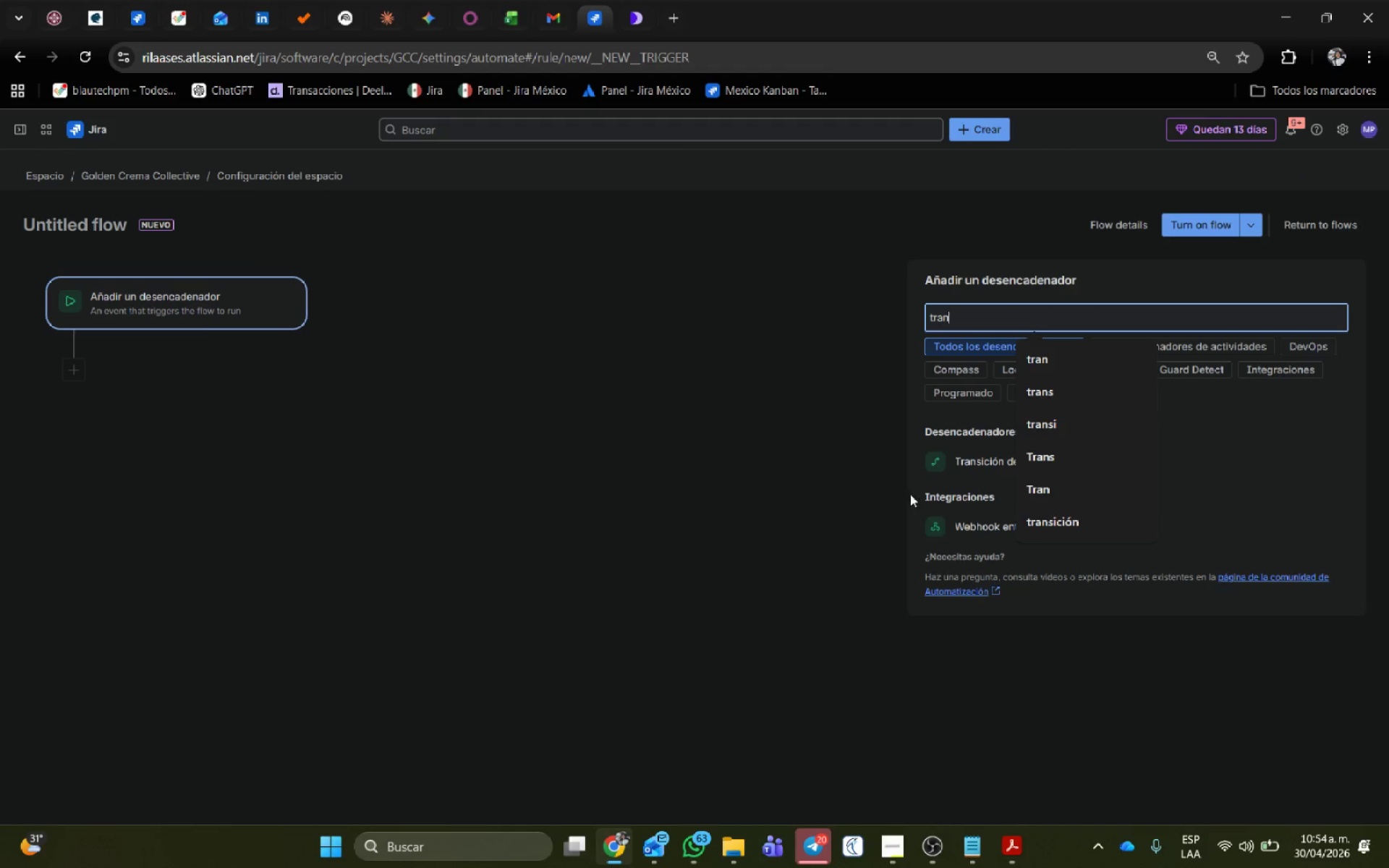 
left_click([973, 451])
 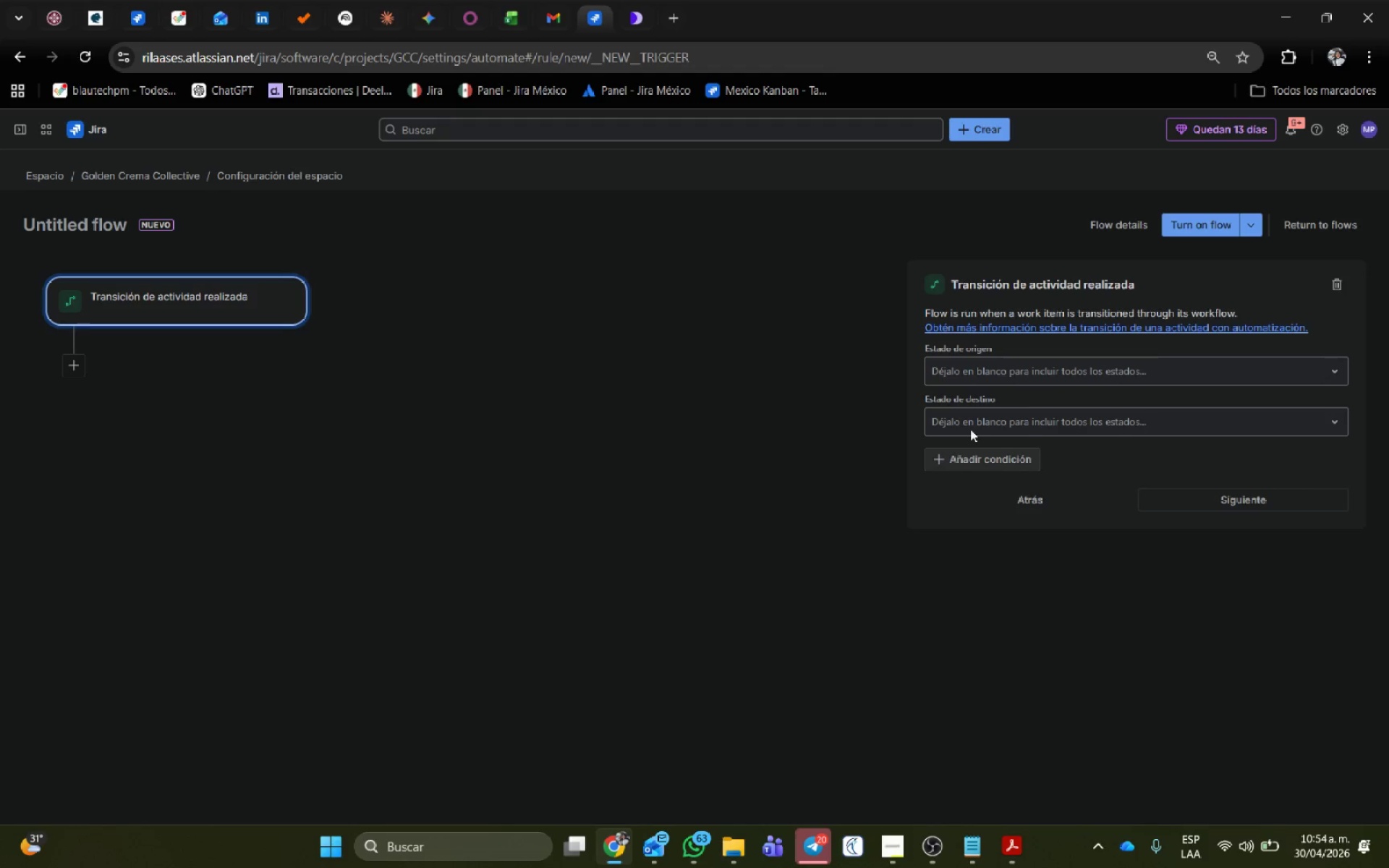 
left_click([985, 422])
 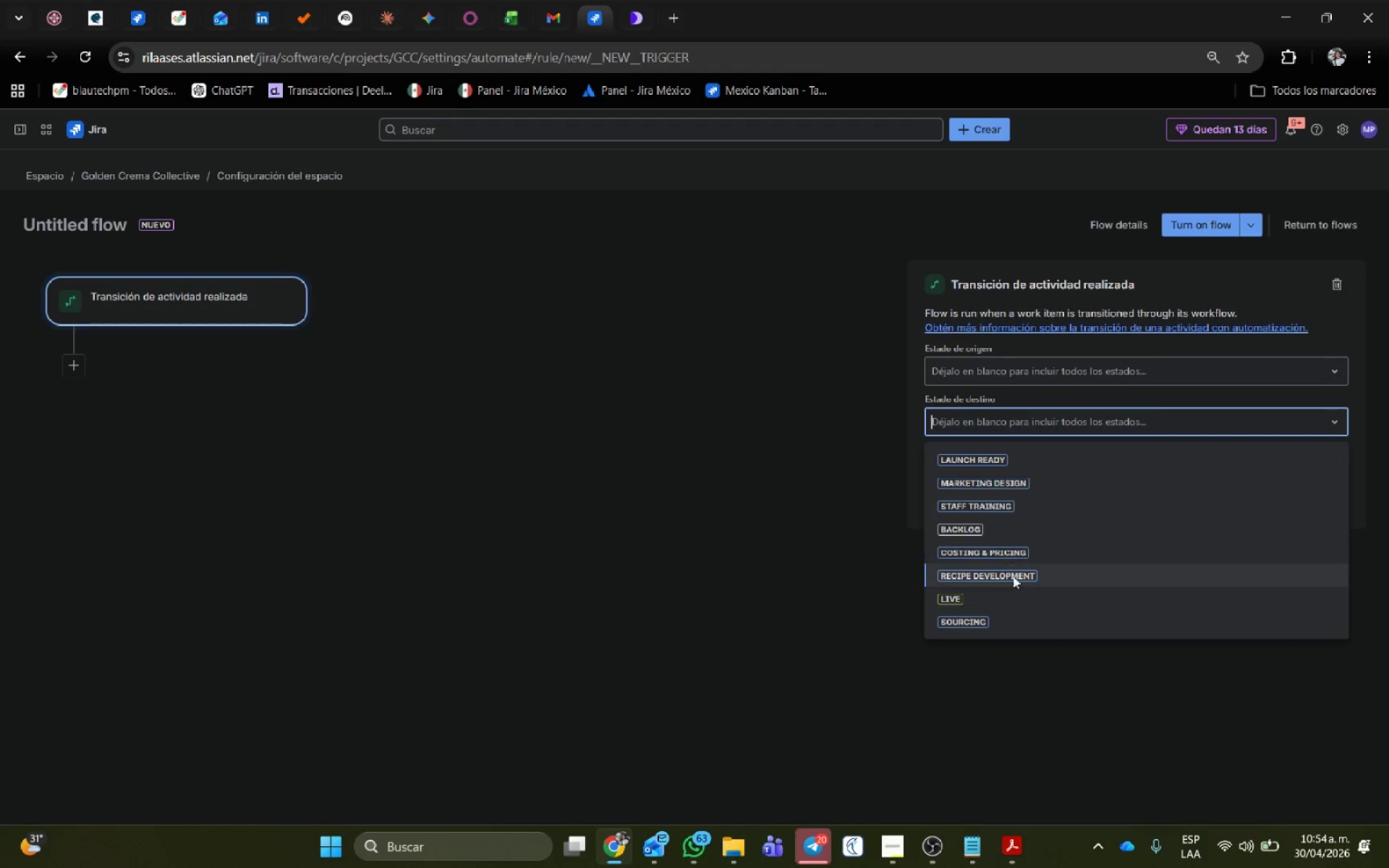 
left_click([999, 500])
 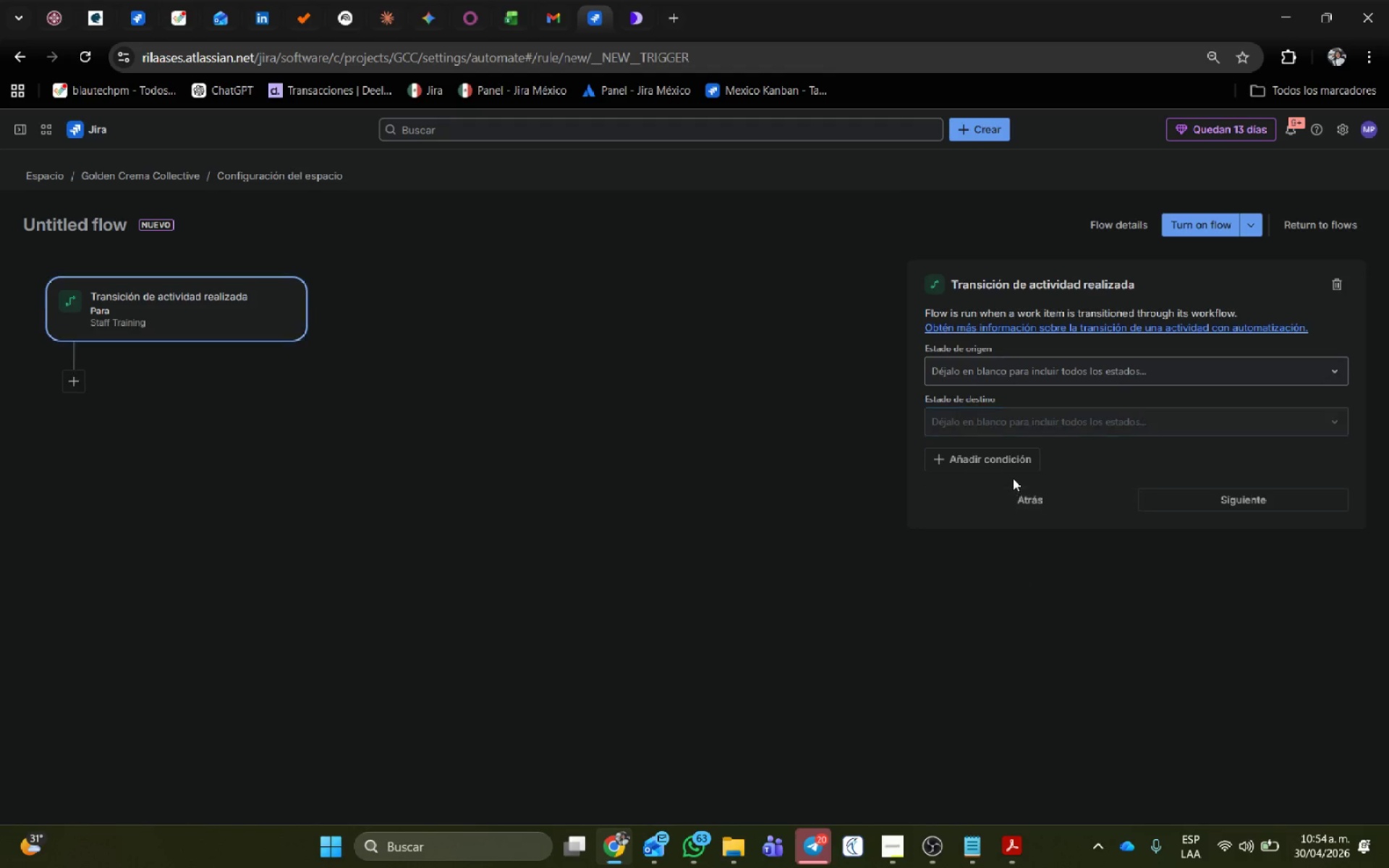 
scroll: coordinate [1013, 478], scroll_direction: down, amount: 1.0
 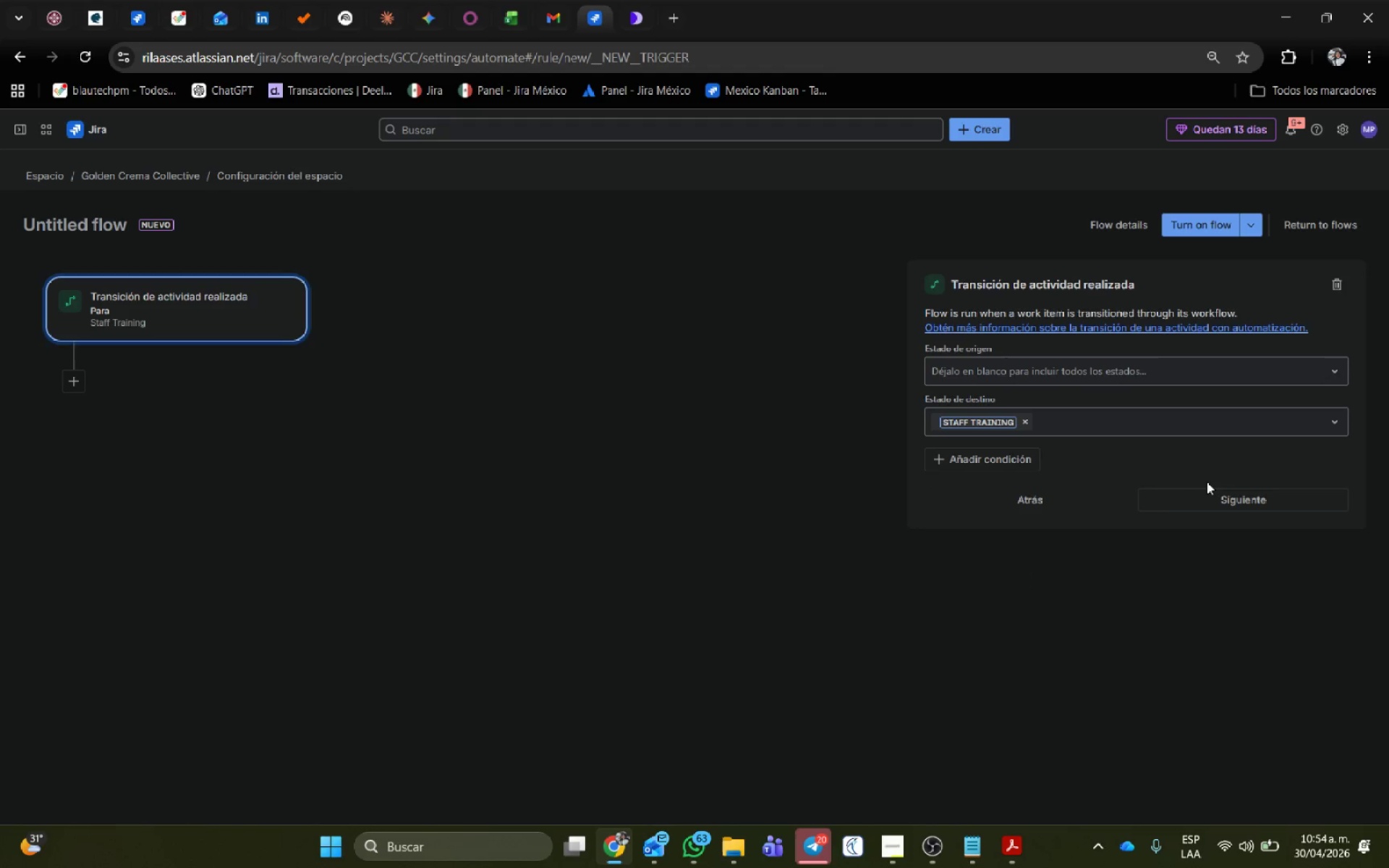 
left_click([1232, 497])
 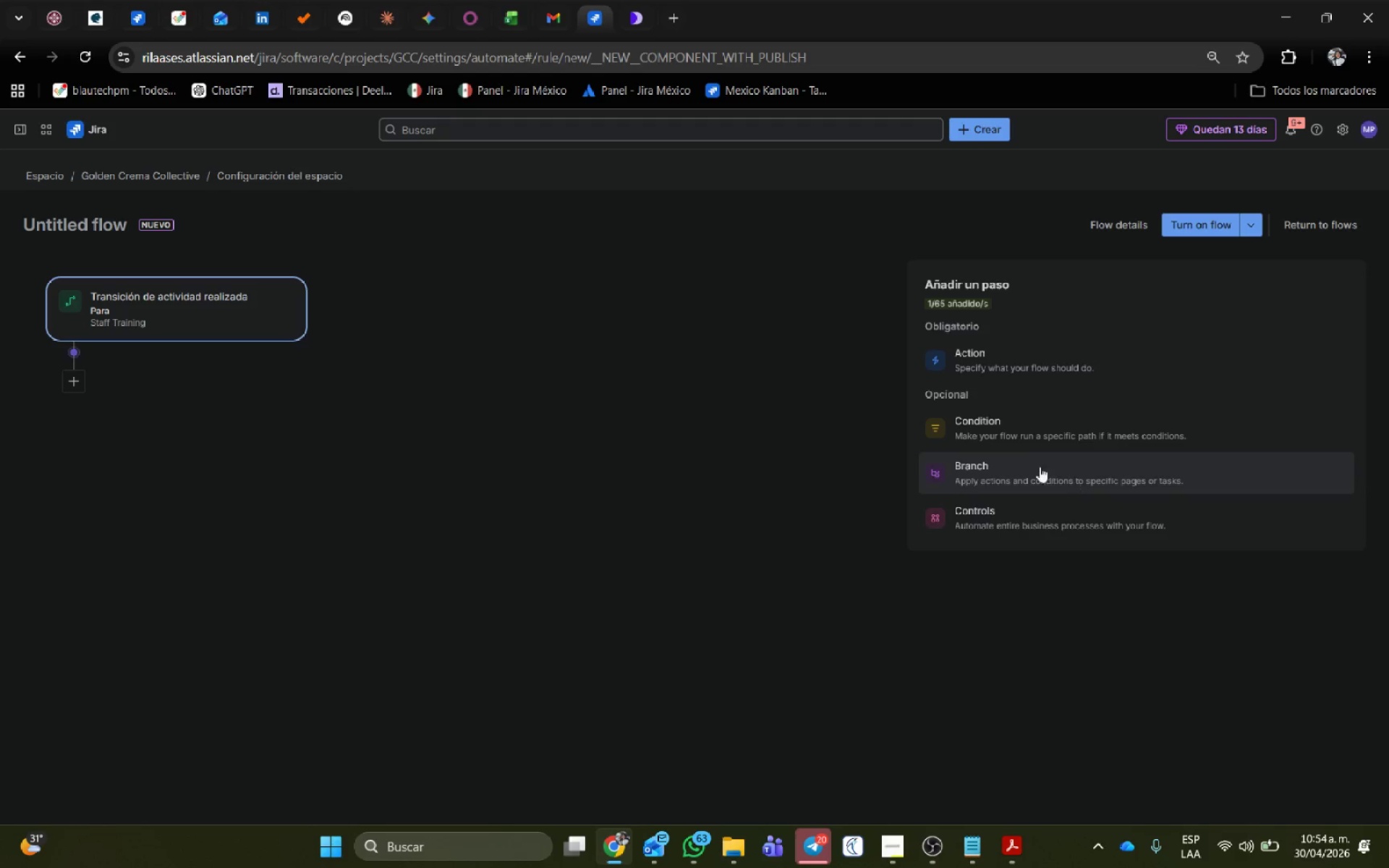 
left_click([1008, 354])
 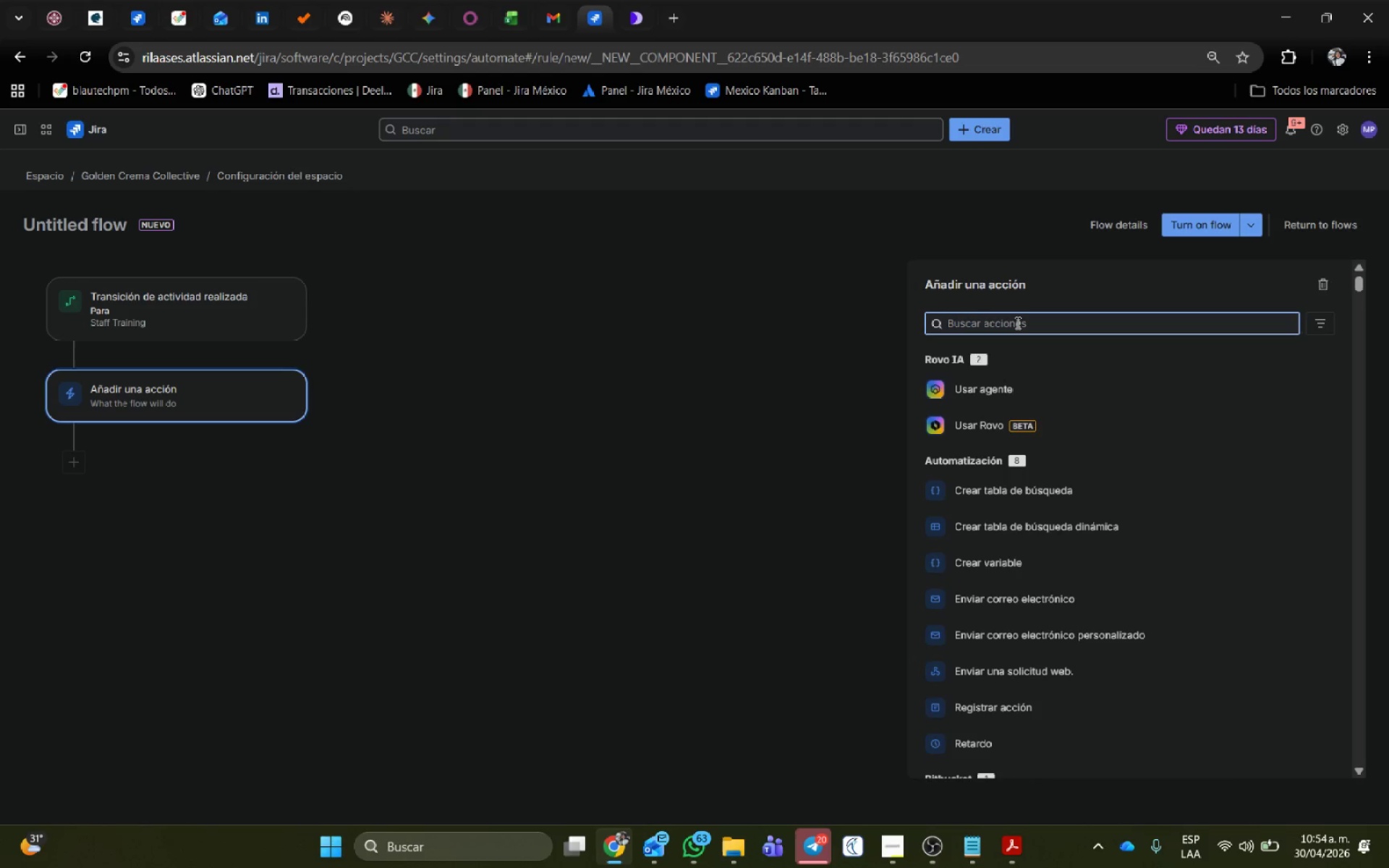 
type(as)
 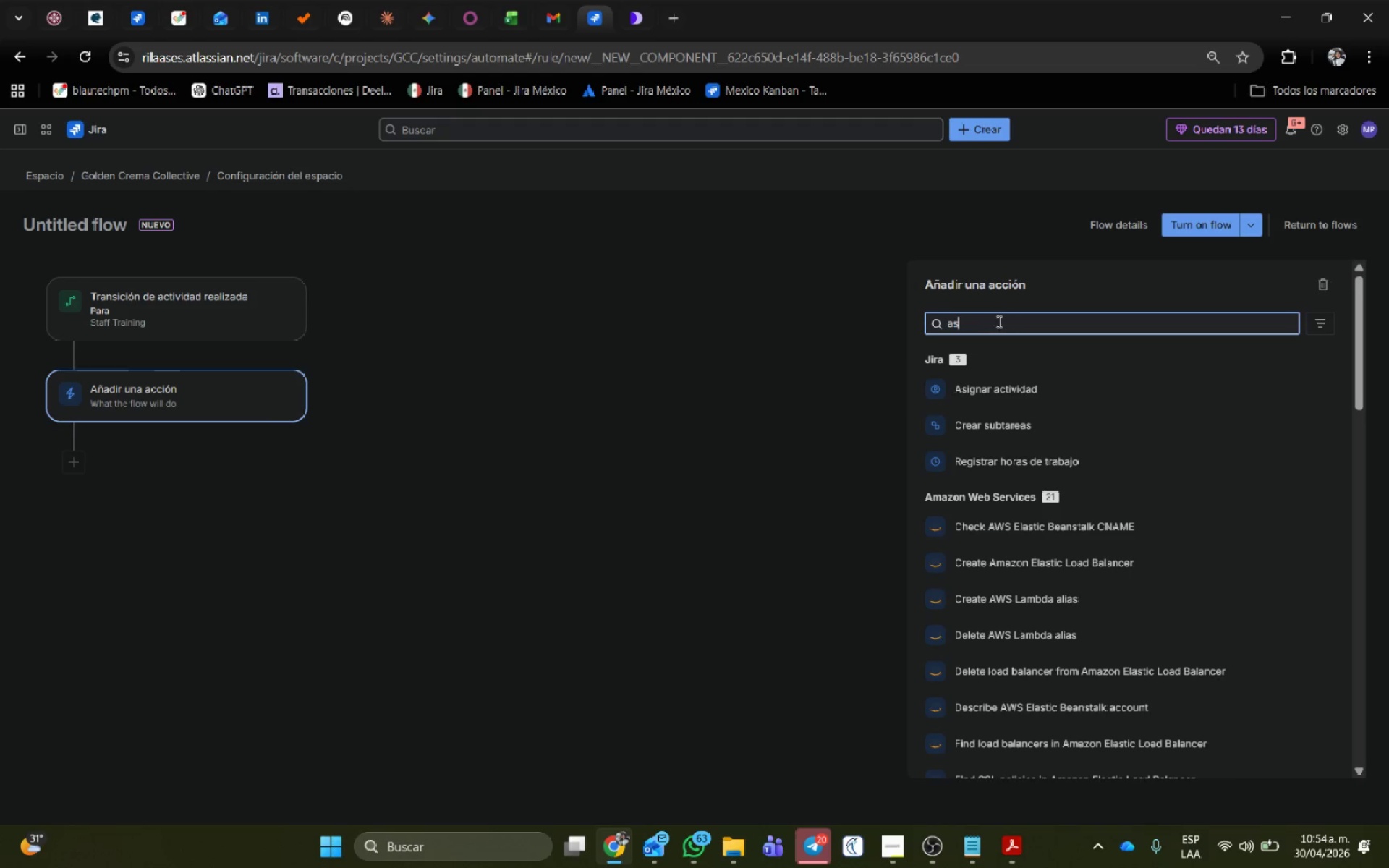 
left_click([1001, 382])
 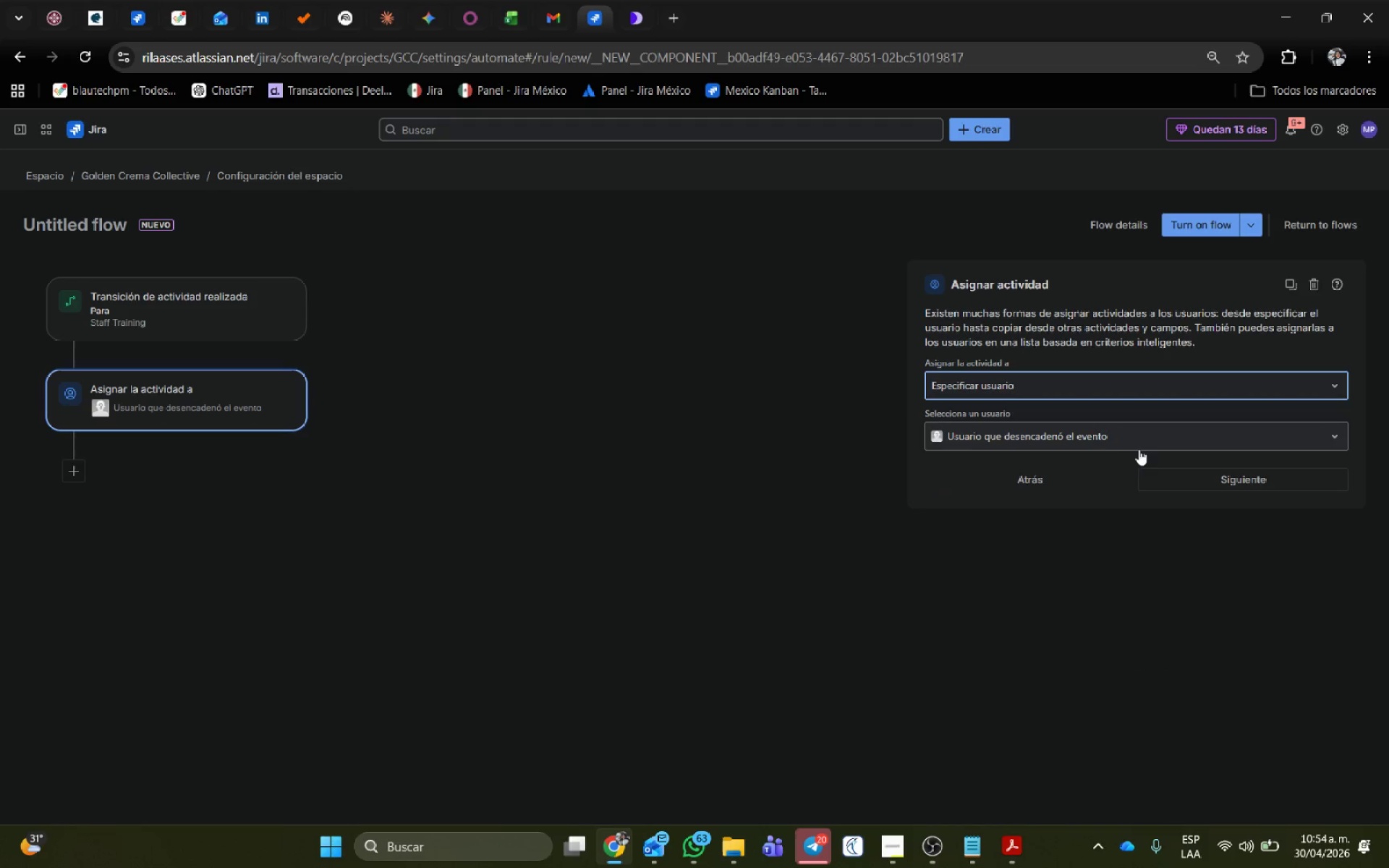 
left_click([1124, 426])
 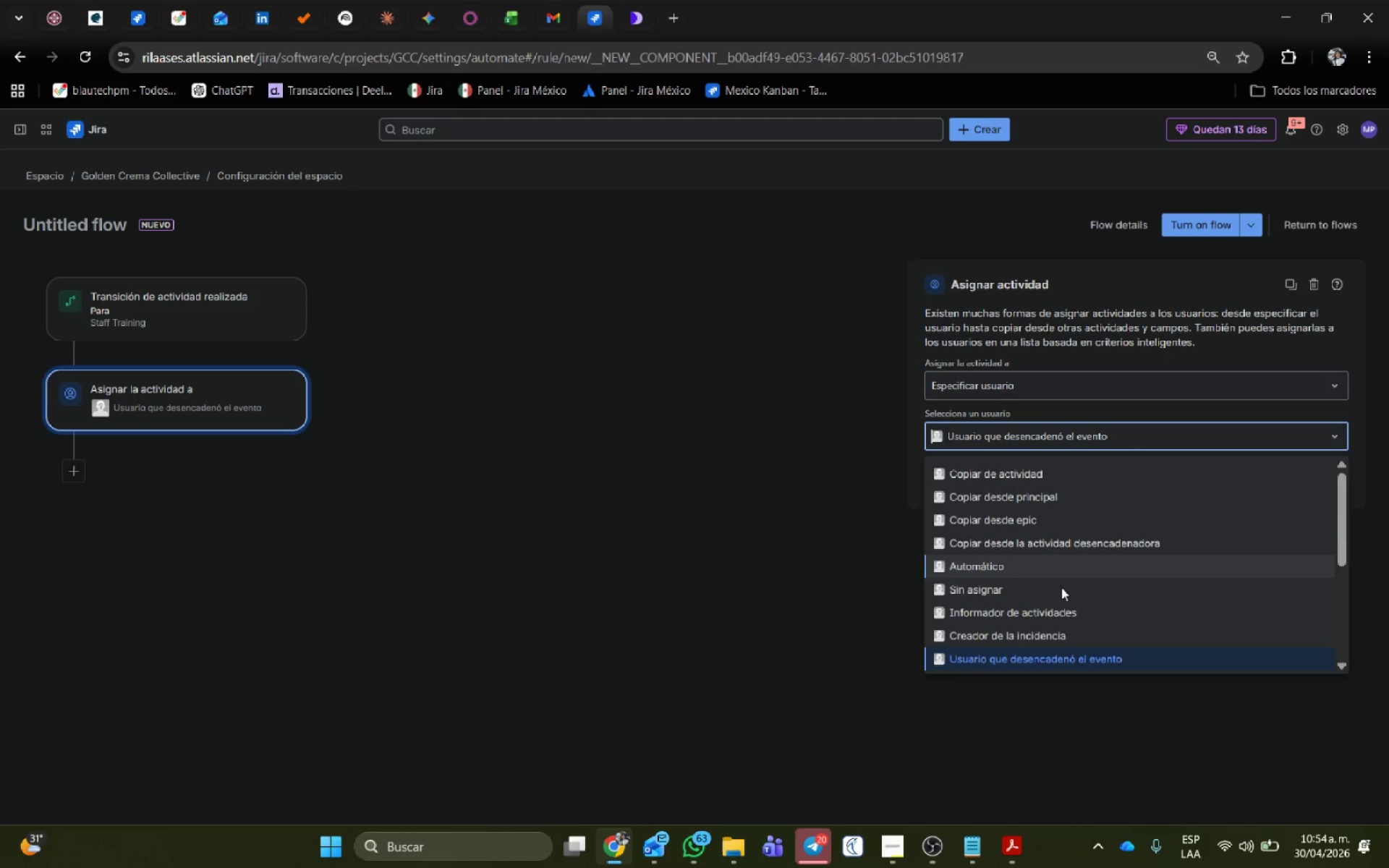 
scroll: coordinate [1039, 606], scroll_direction: down, amount: 8.0
 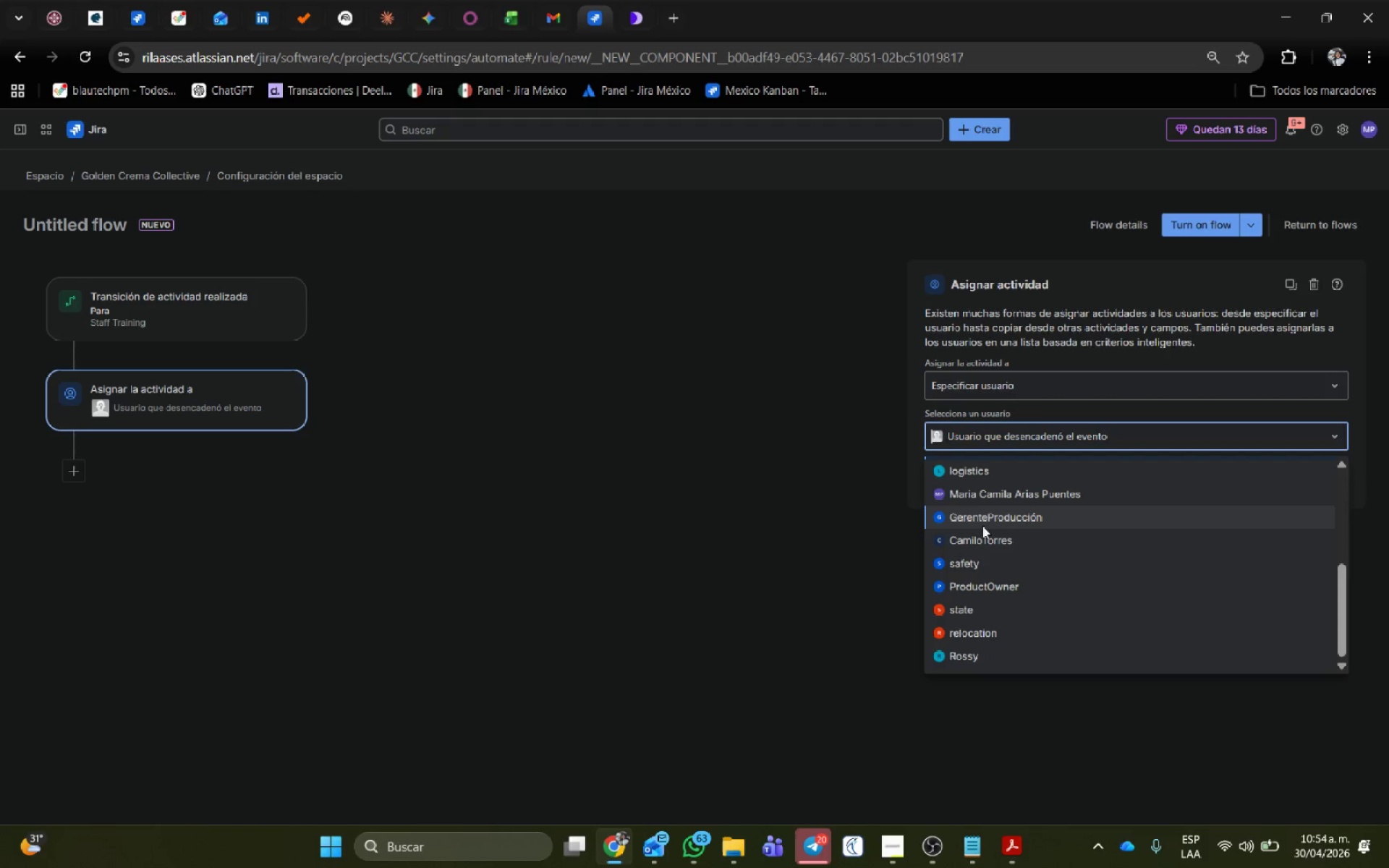 
left_click([965, 516])
 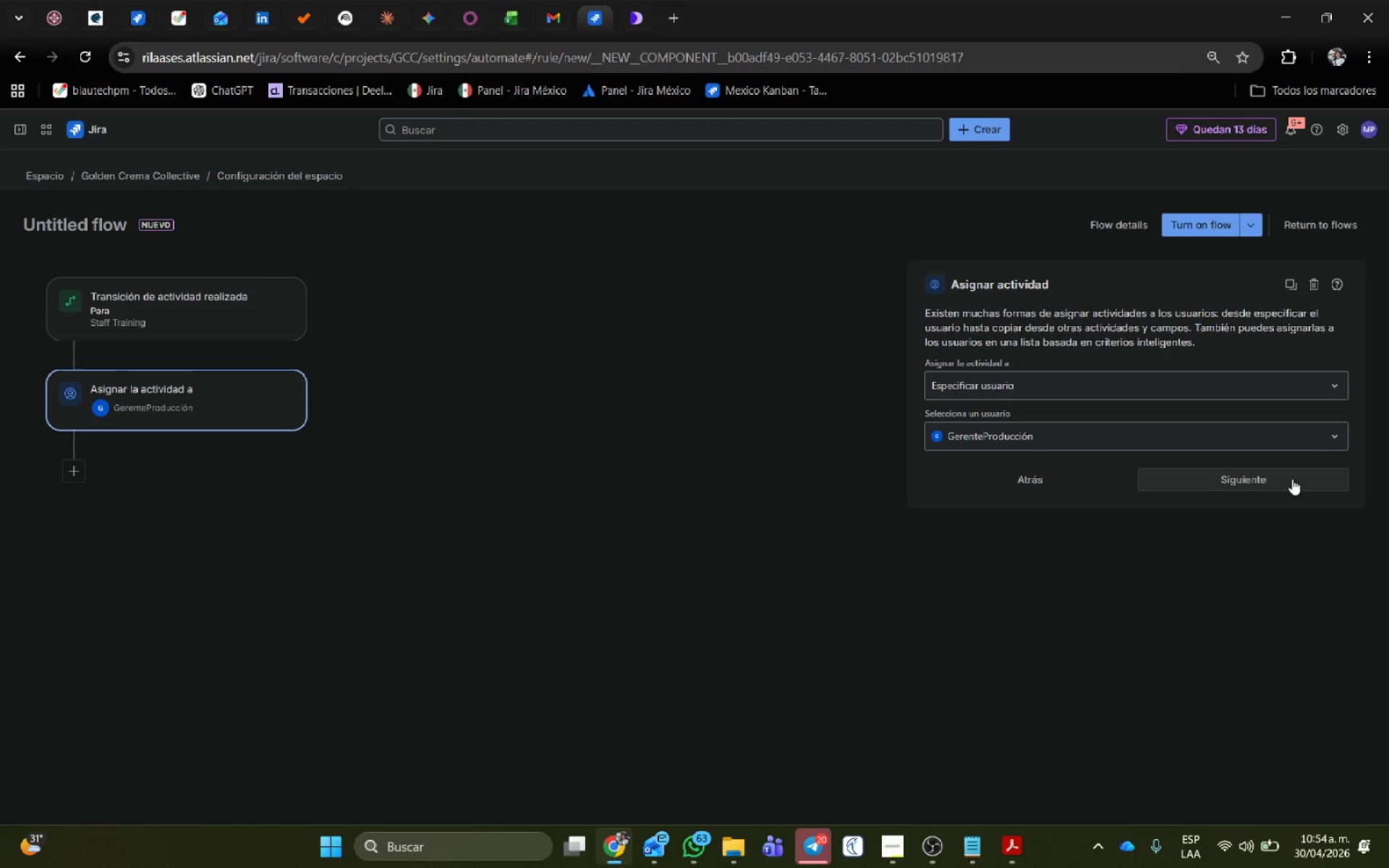 
left_click([1292, 479])
 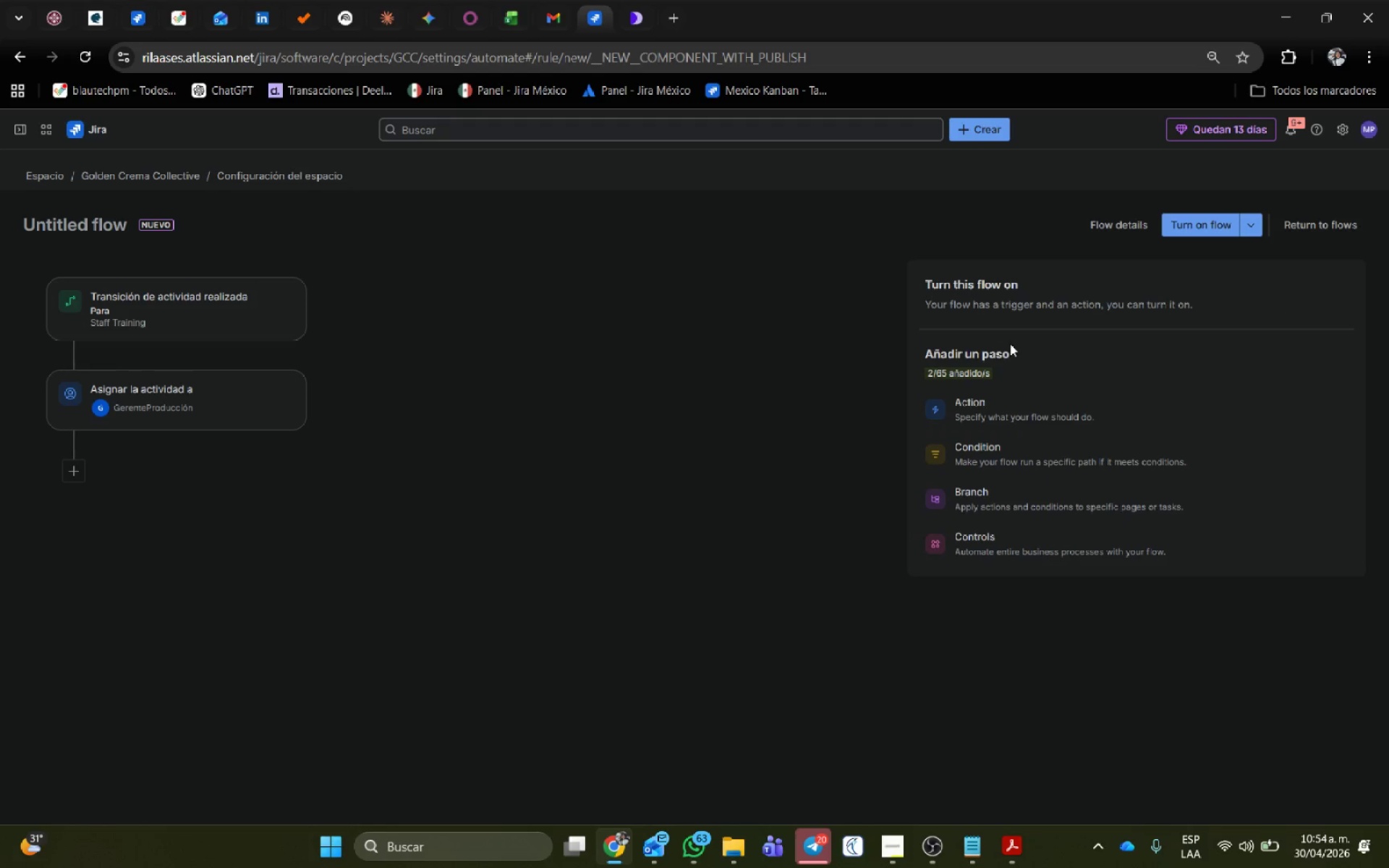 
left_click([995, 408])
 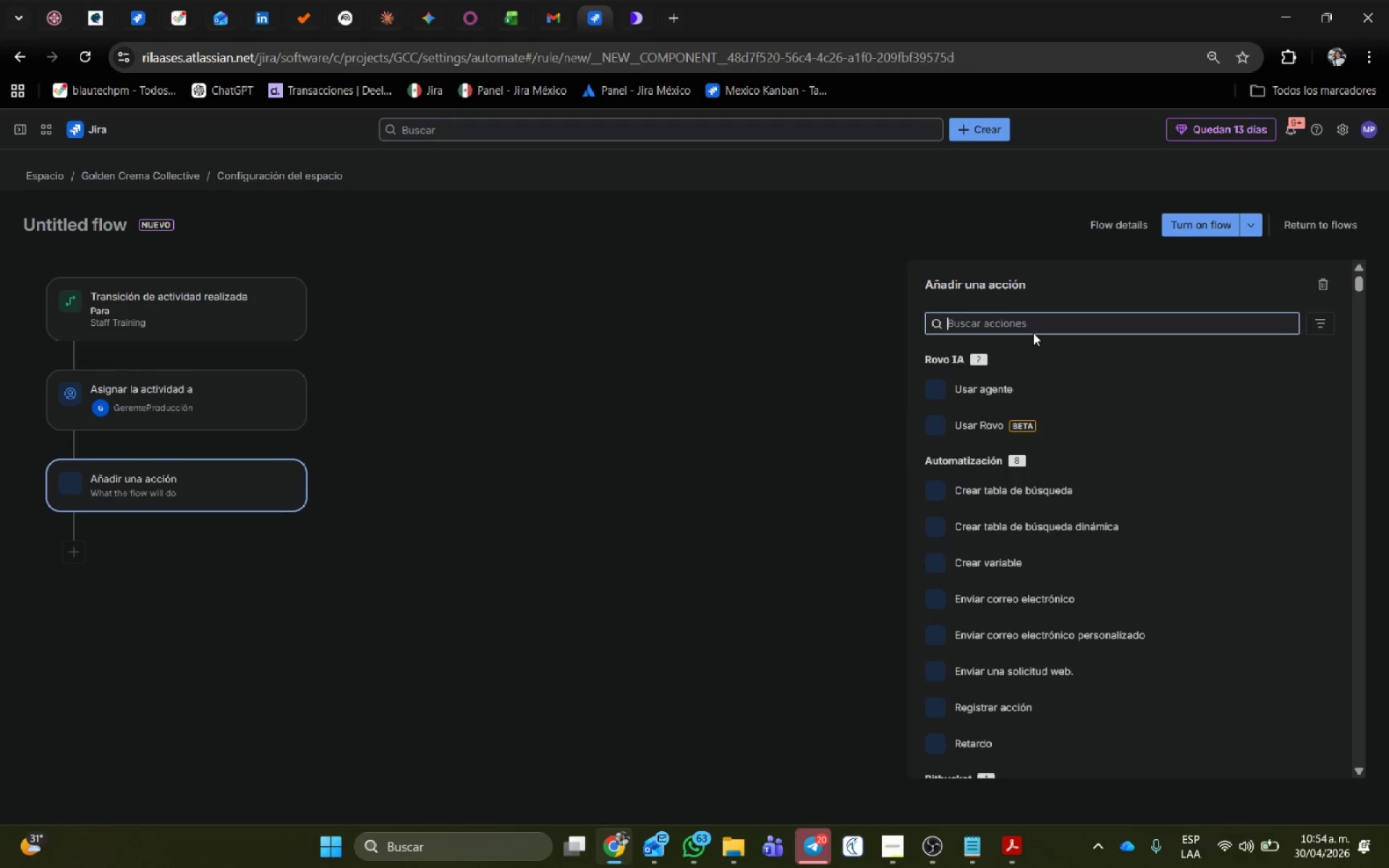 
left_click([1033, 328])
 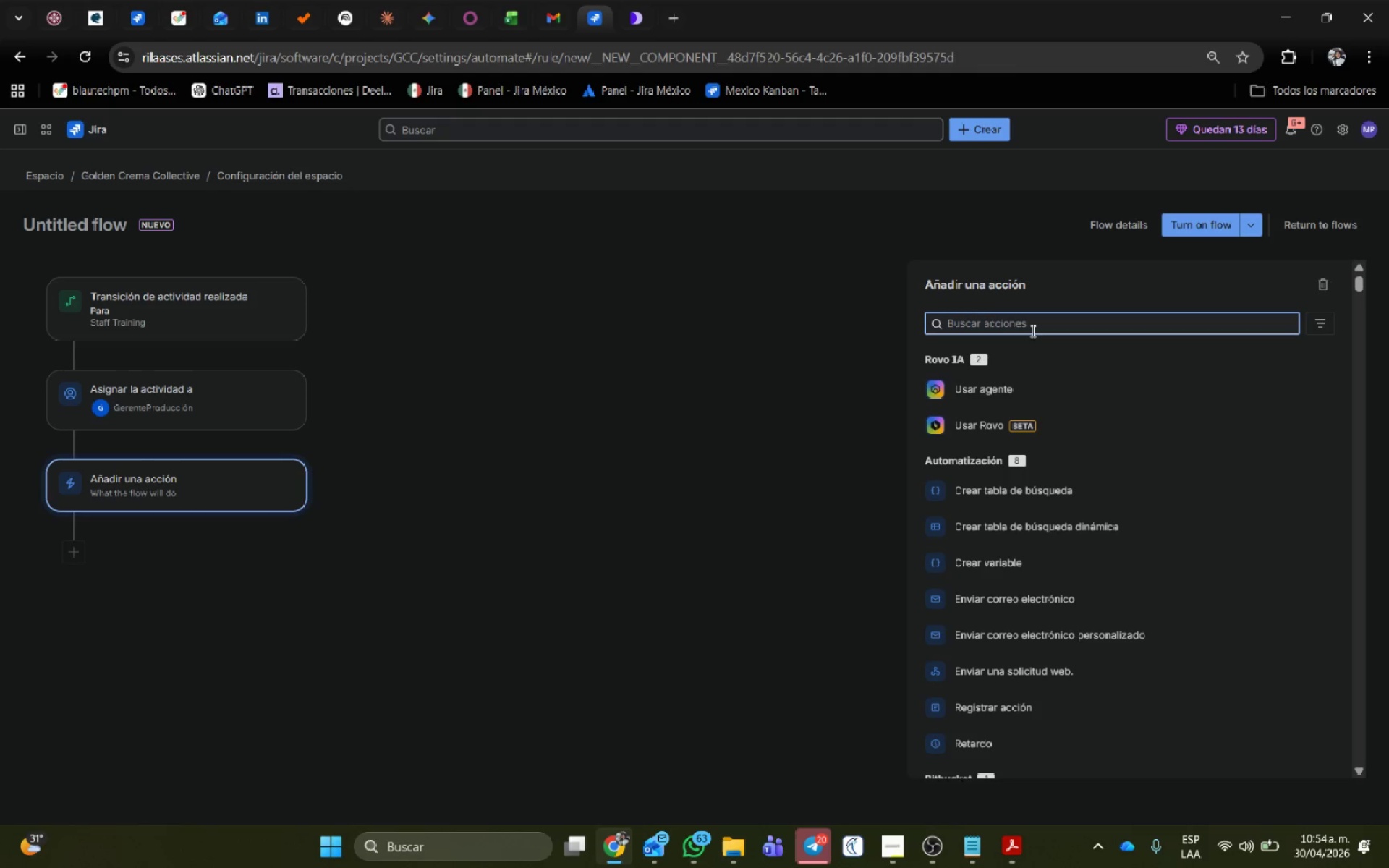 
type(em)
key(Backspace)
key(Backspace)
key(Backspace)
type(correo)
 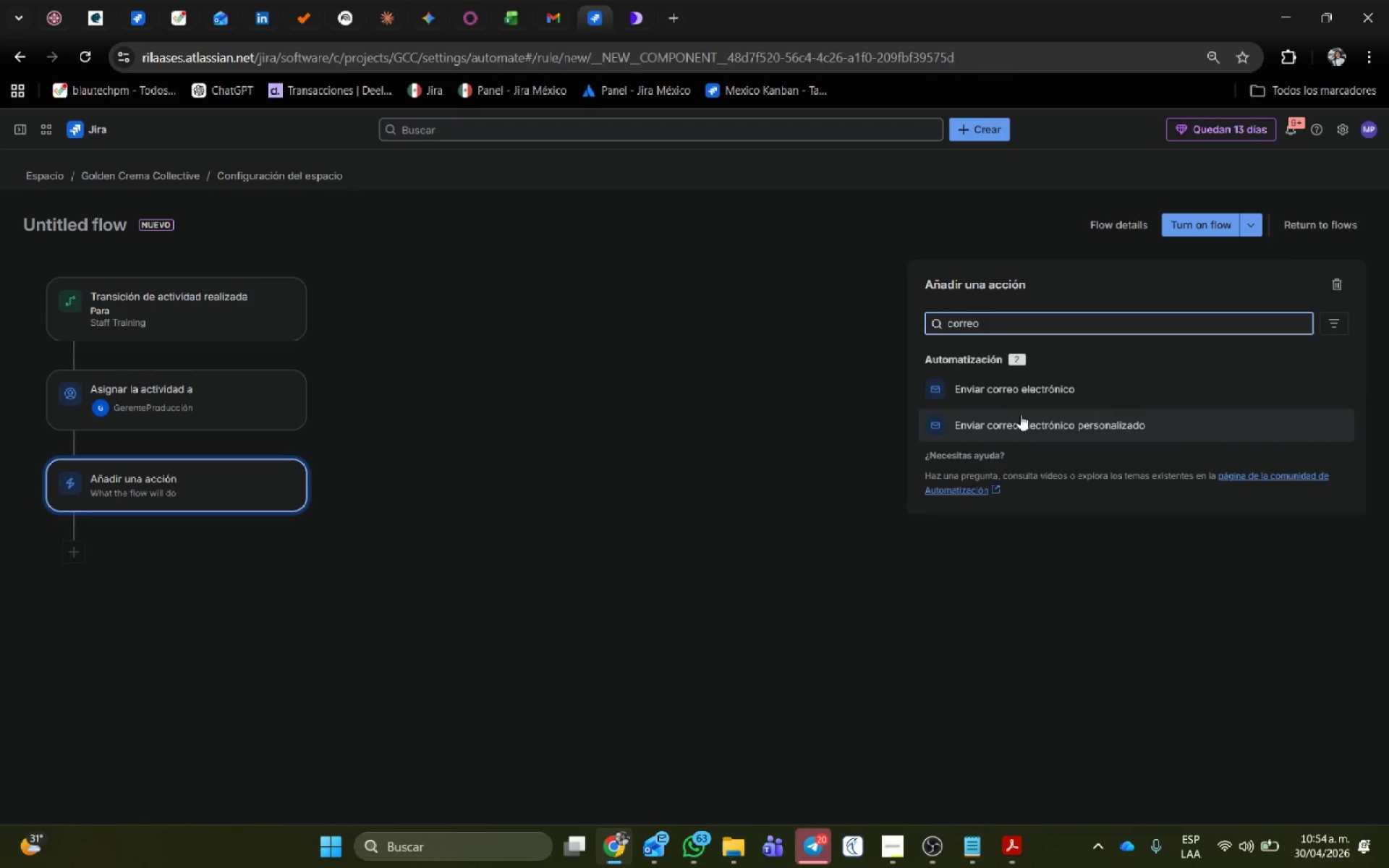 
left_click([1022, 388])
 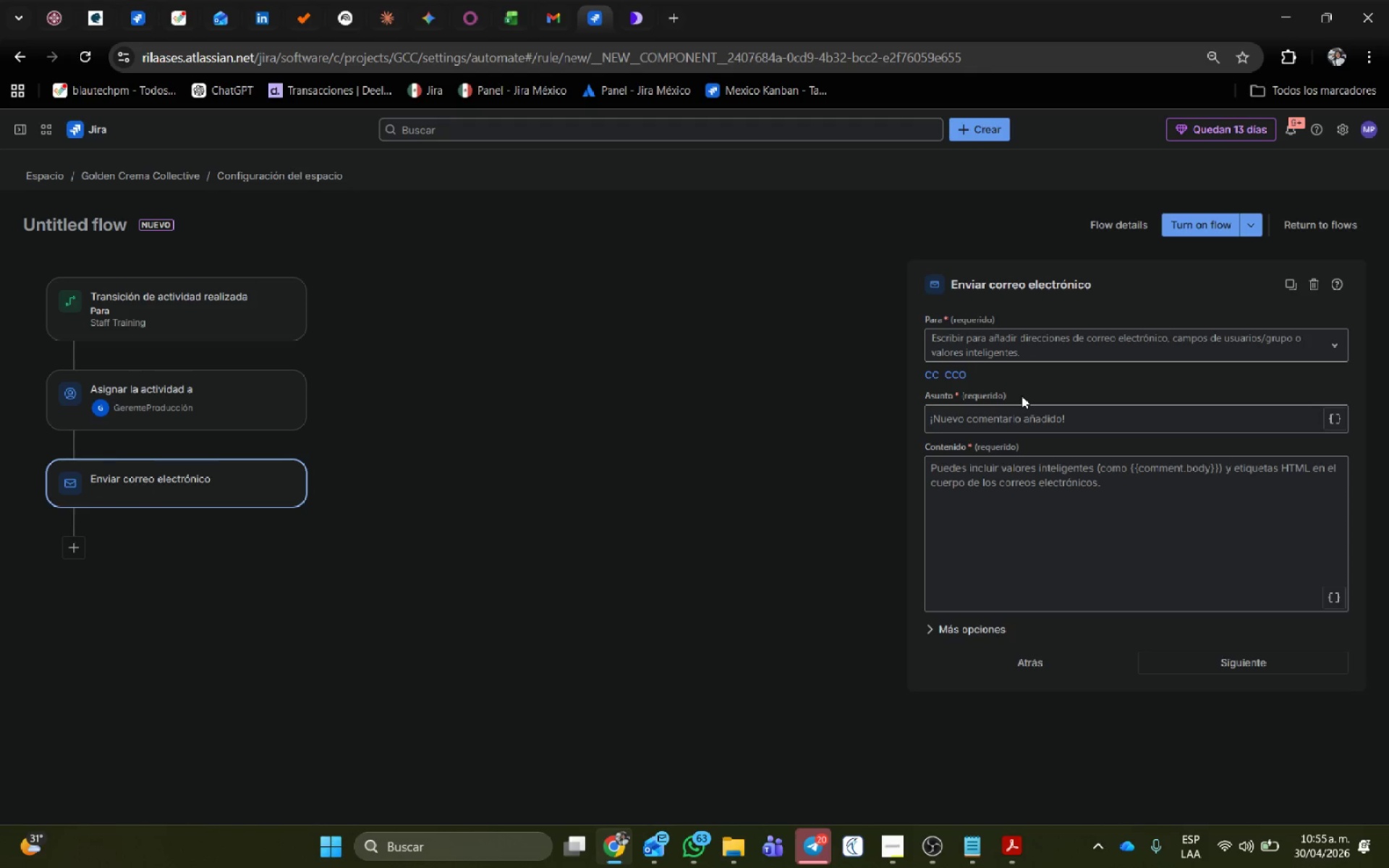 
left_click([1019, 342])
 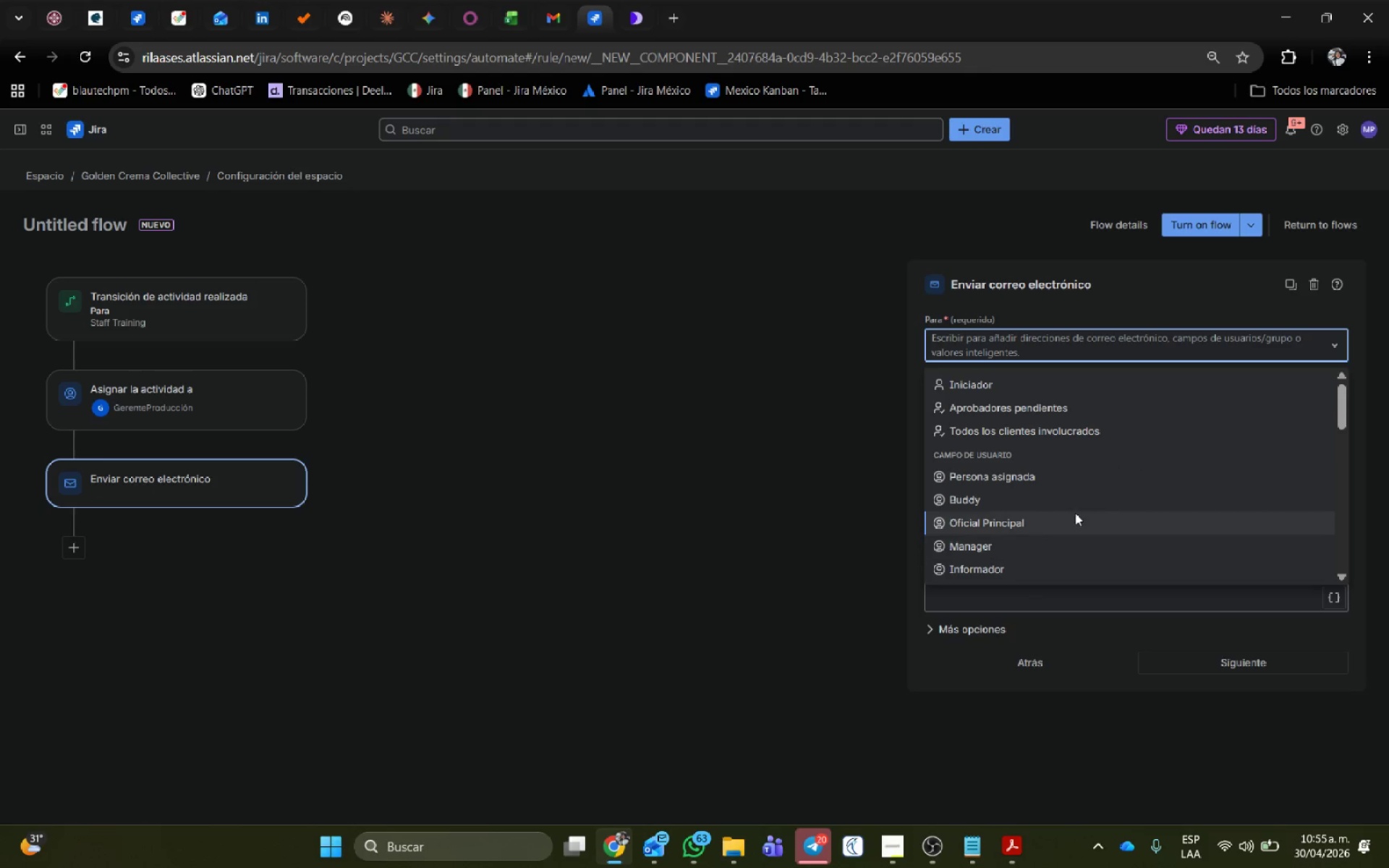 
scroll: coordinate [1058, 454], scroll_direction: down, amount: 2.0
 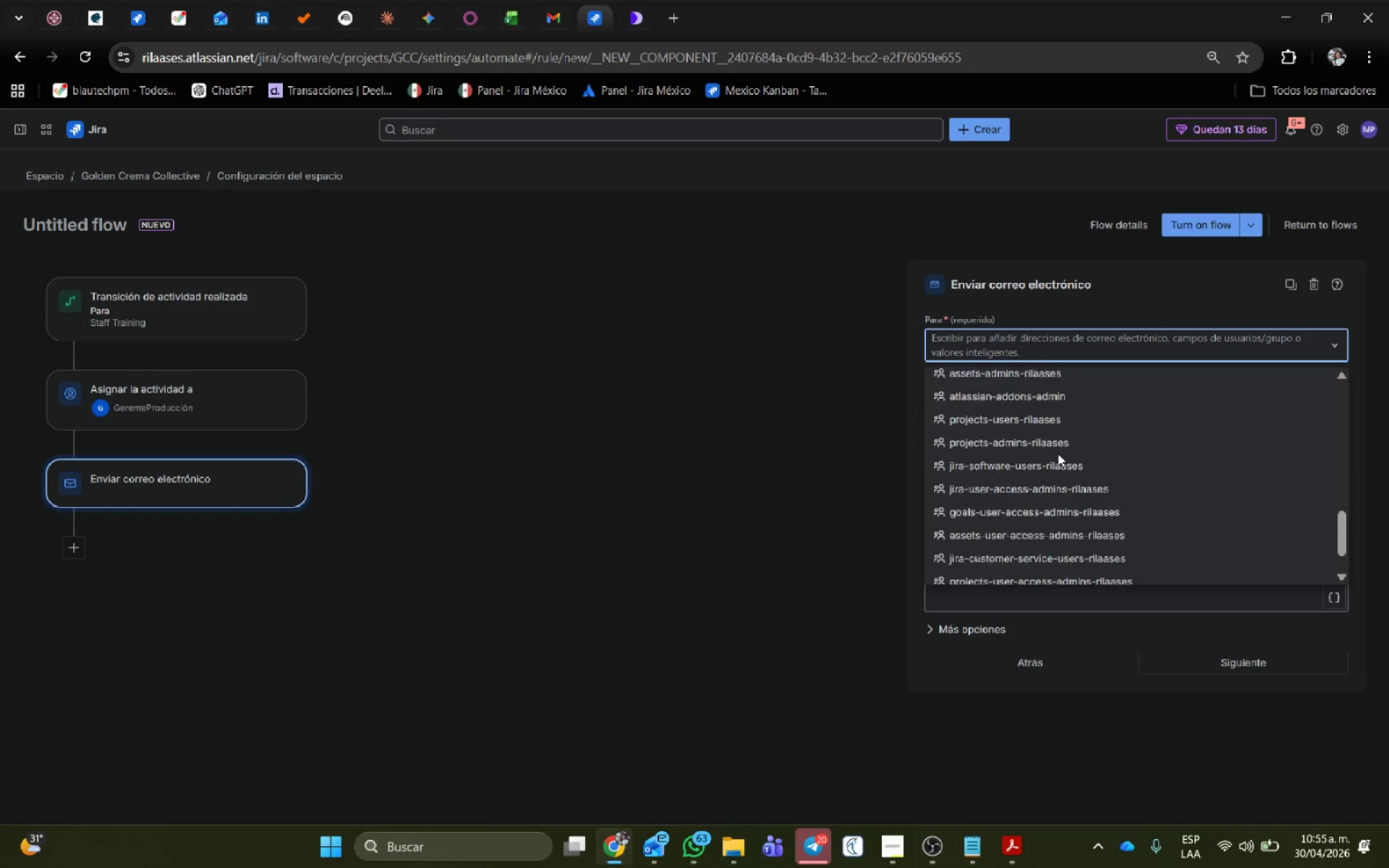 
scroll: coordinate [1065, 467], scroll_direction: up, amount: 3.0
 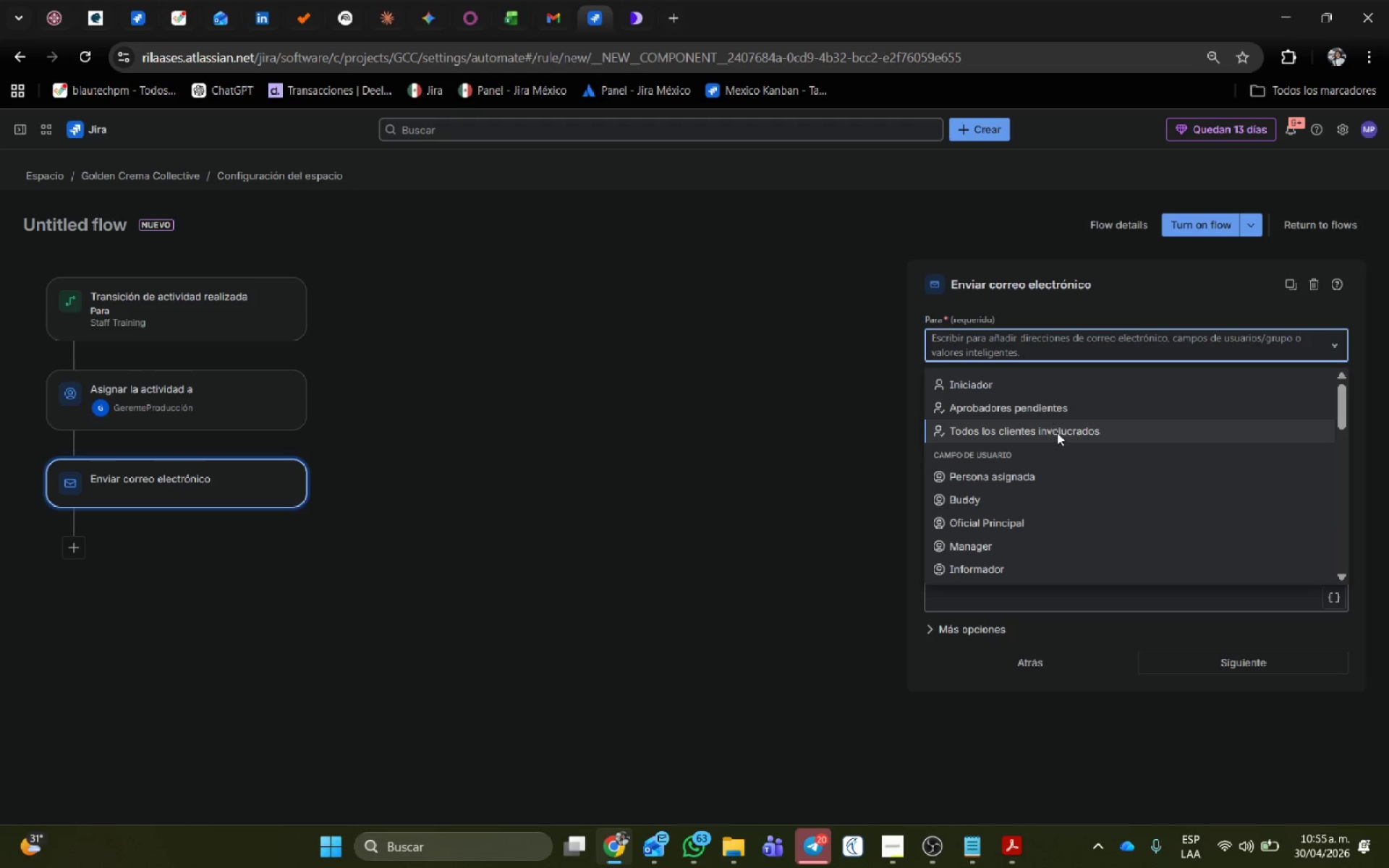 
scroll: coordinate [1067, 456], scroll_direction: down, amount: 1.0
 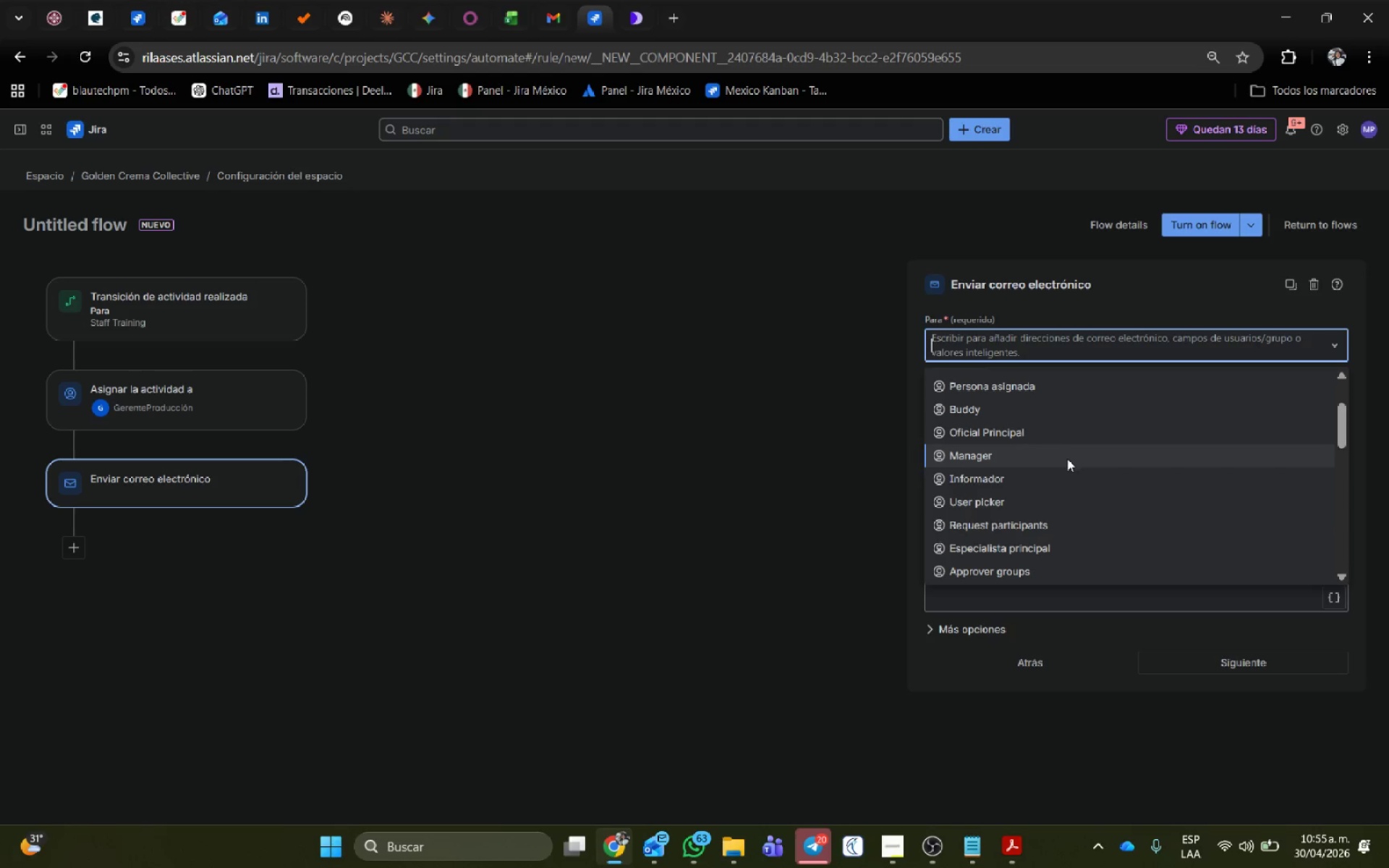 
left_click([1037, 472])
 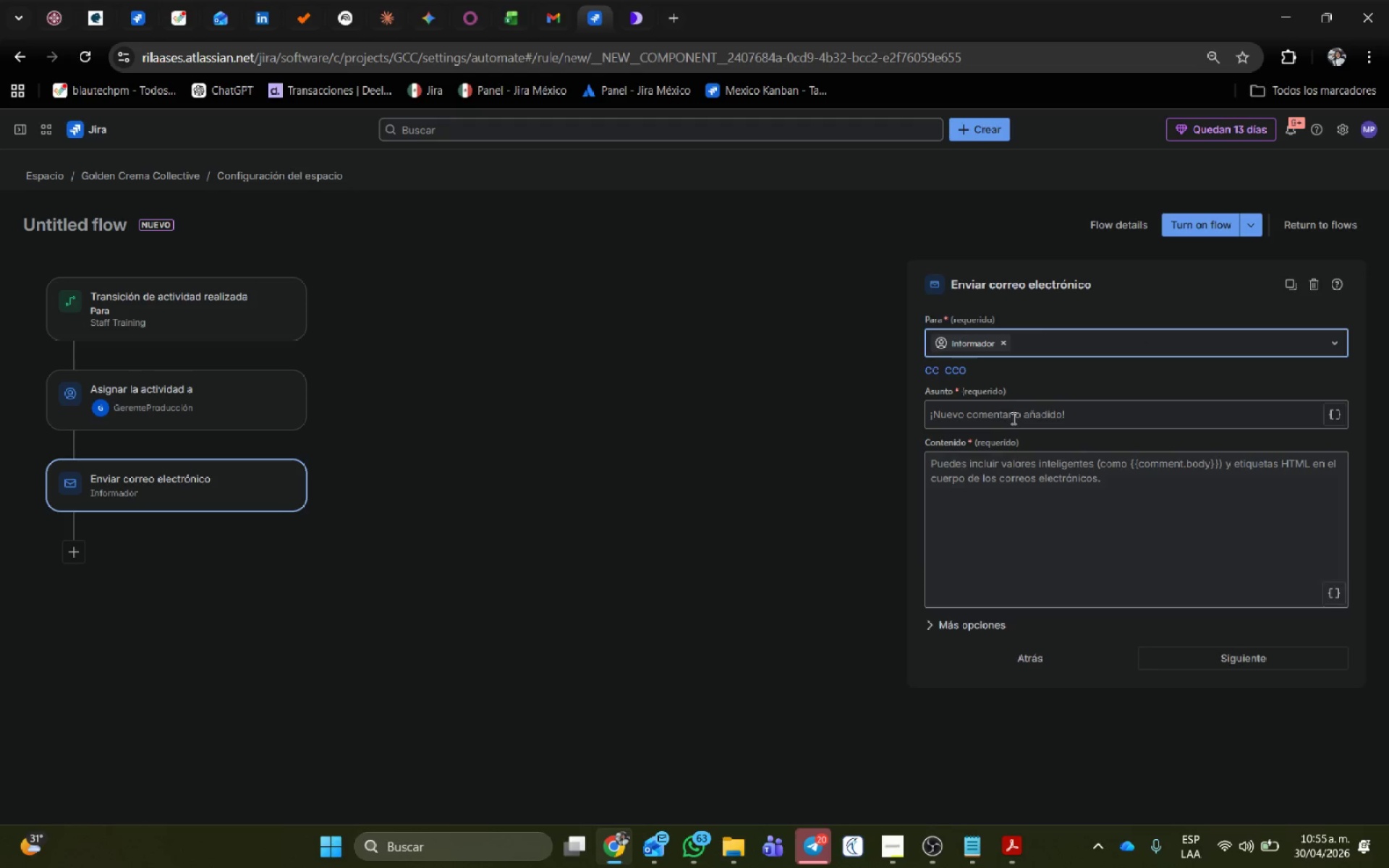 
left_click([1012, 418])
 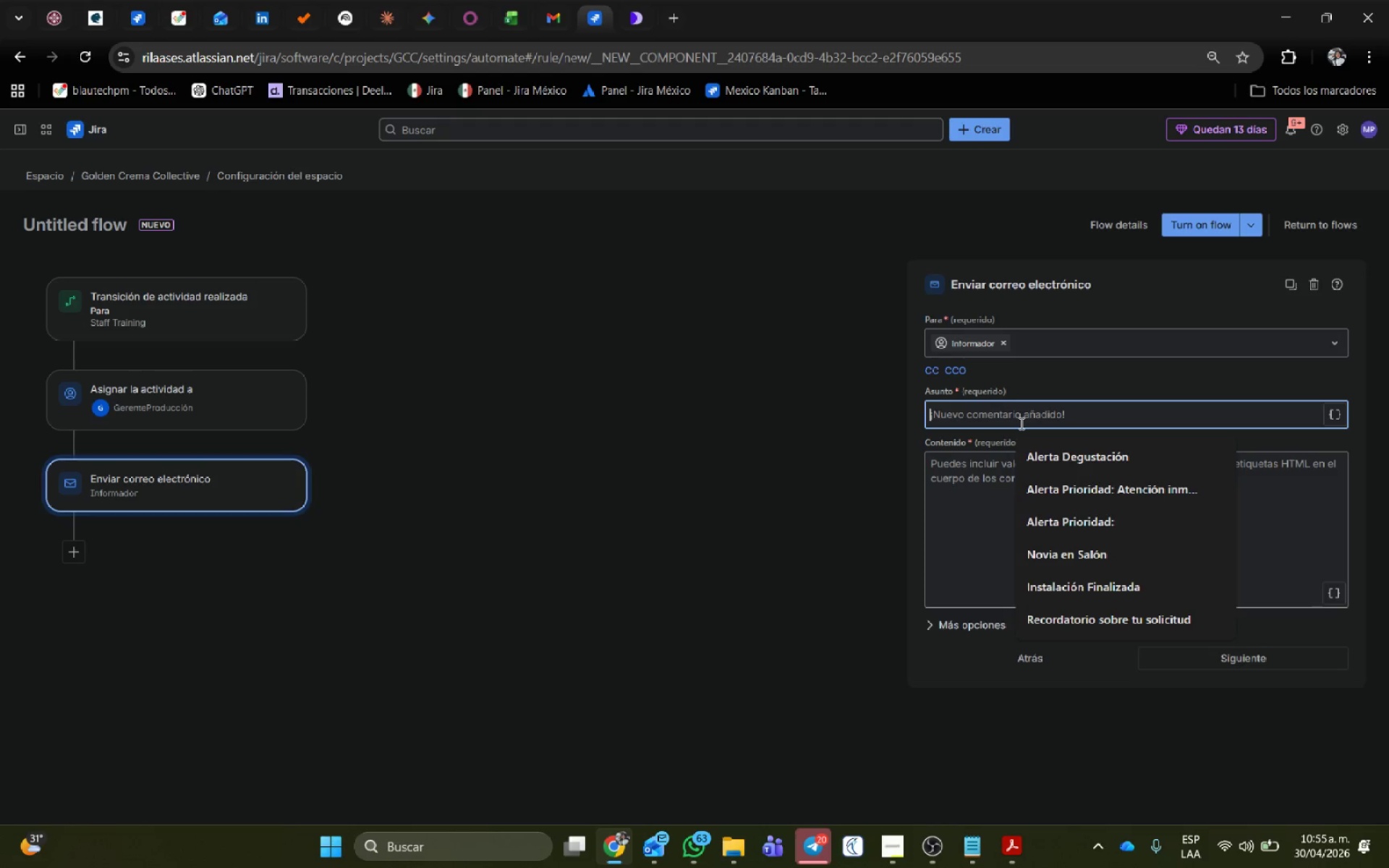 
wait(18.12)
 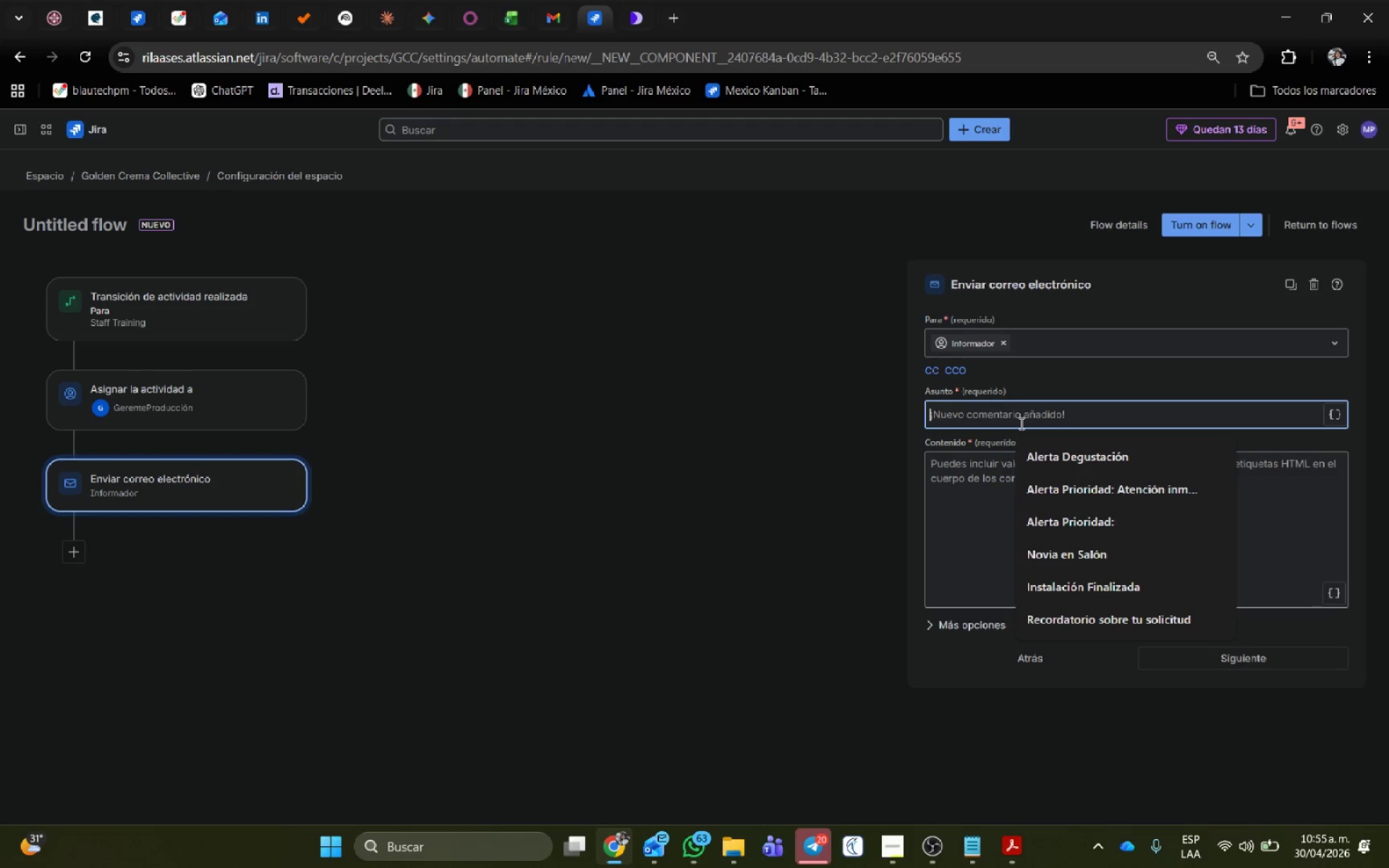 
type(Material Marketing )
 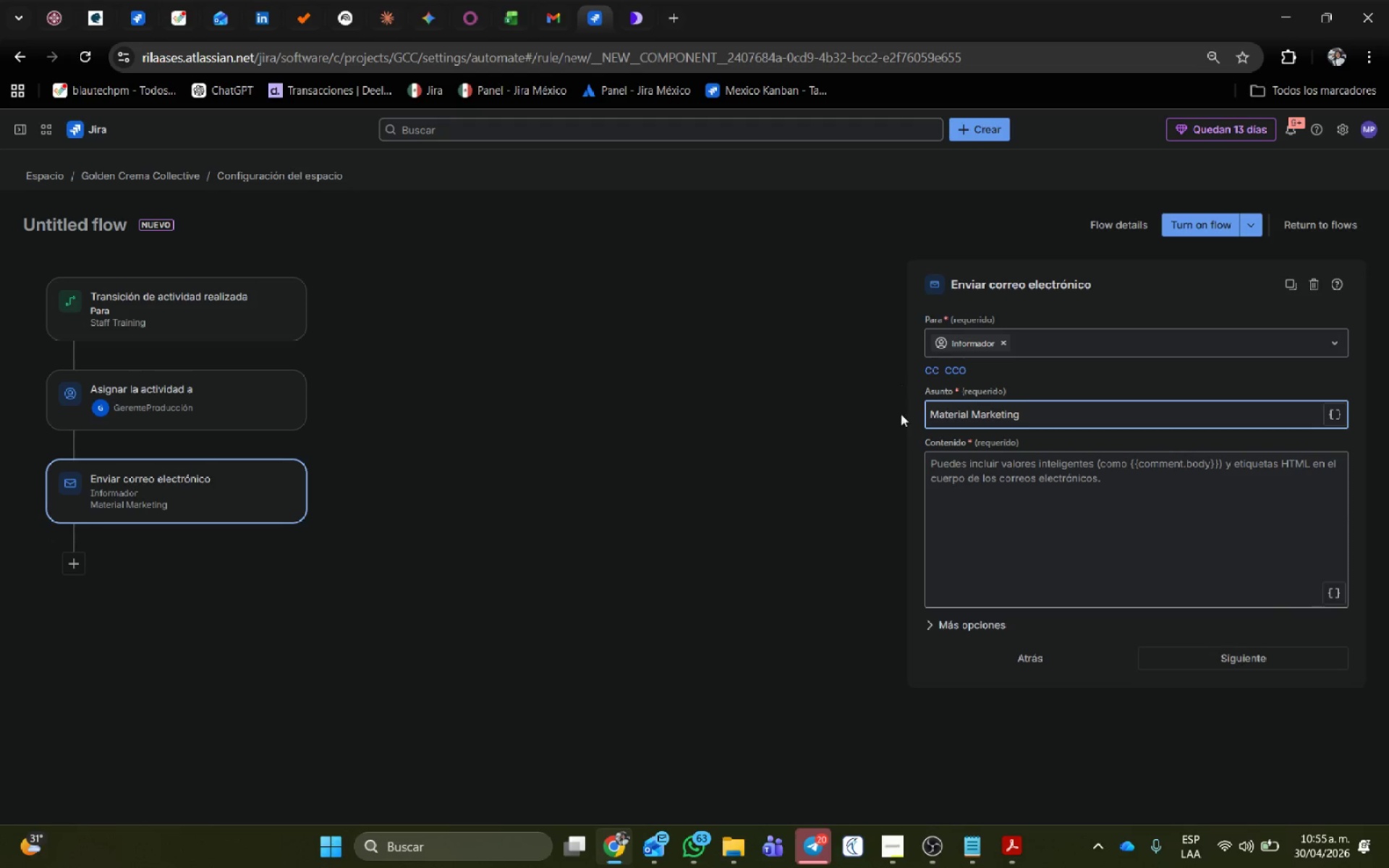 
left_click([1045, 486])
 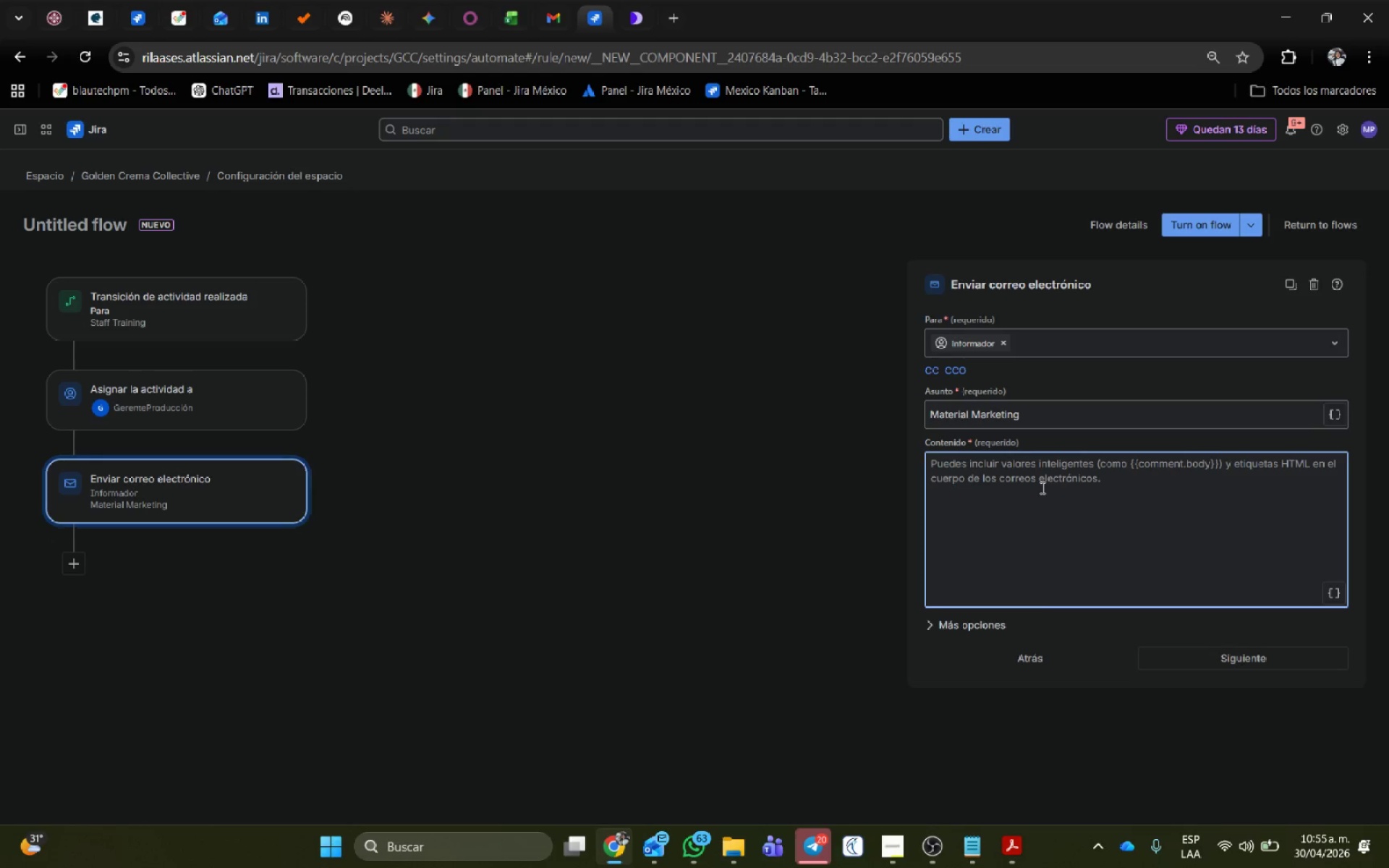 
type(Hola, El material marketing se encuentra listo para entrenamiento. )
 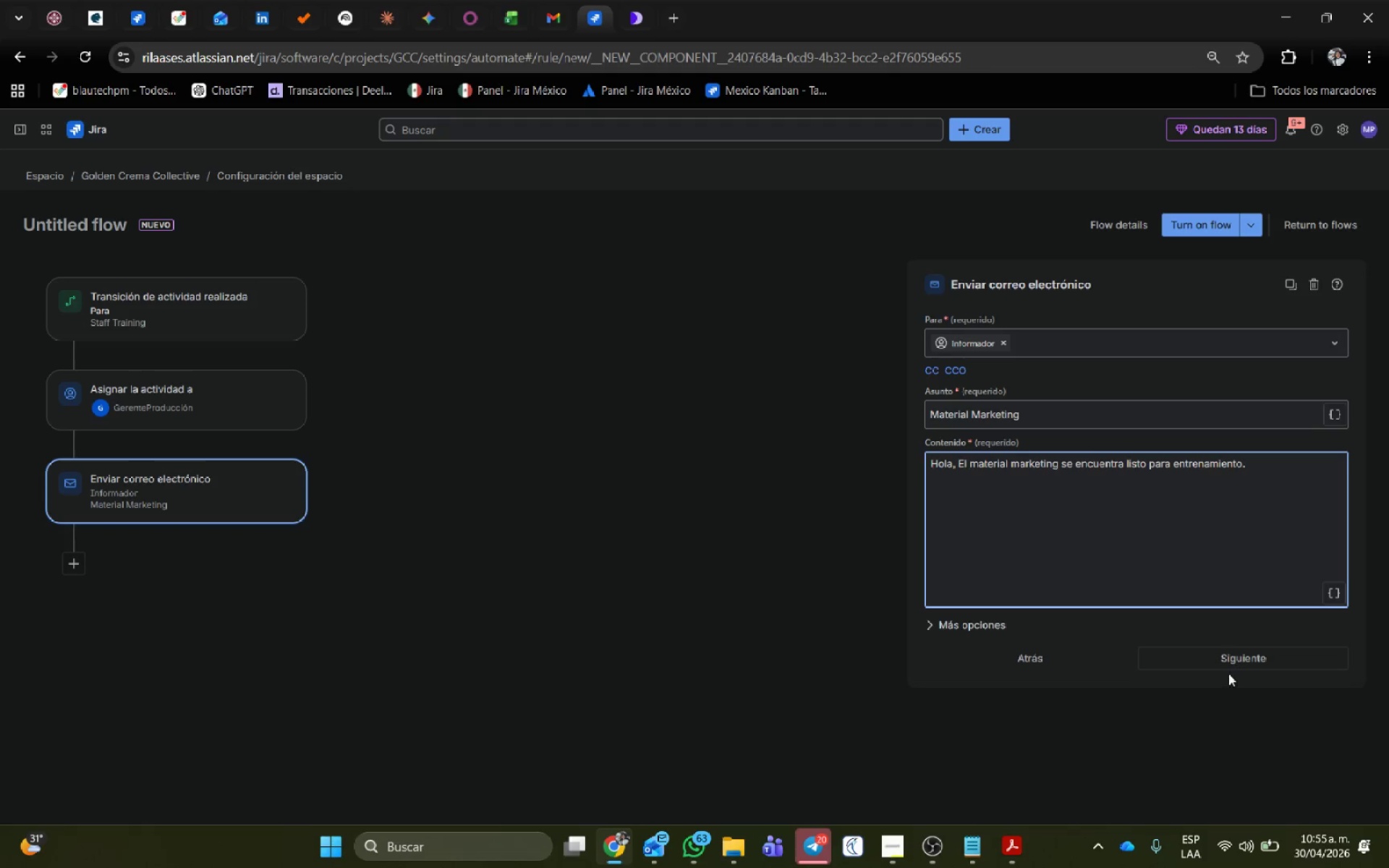 
left_click([1228, 655])
 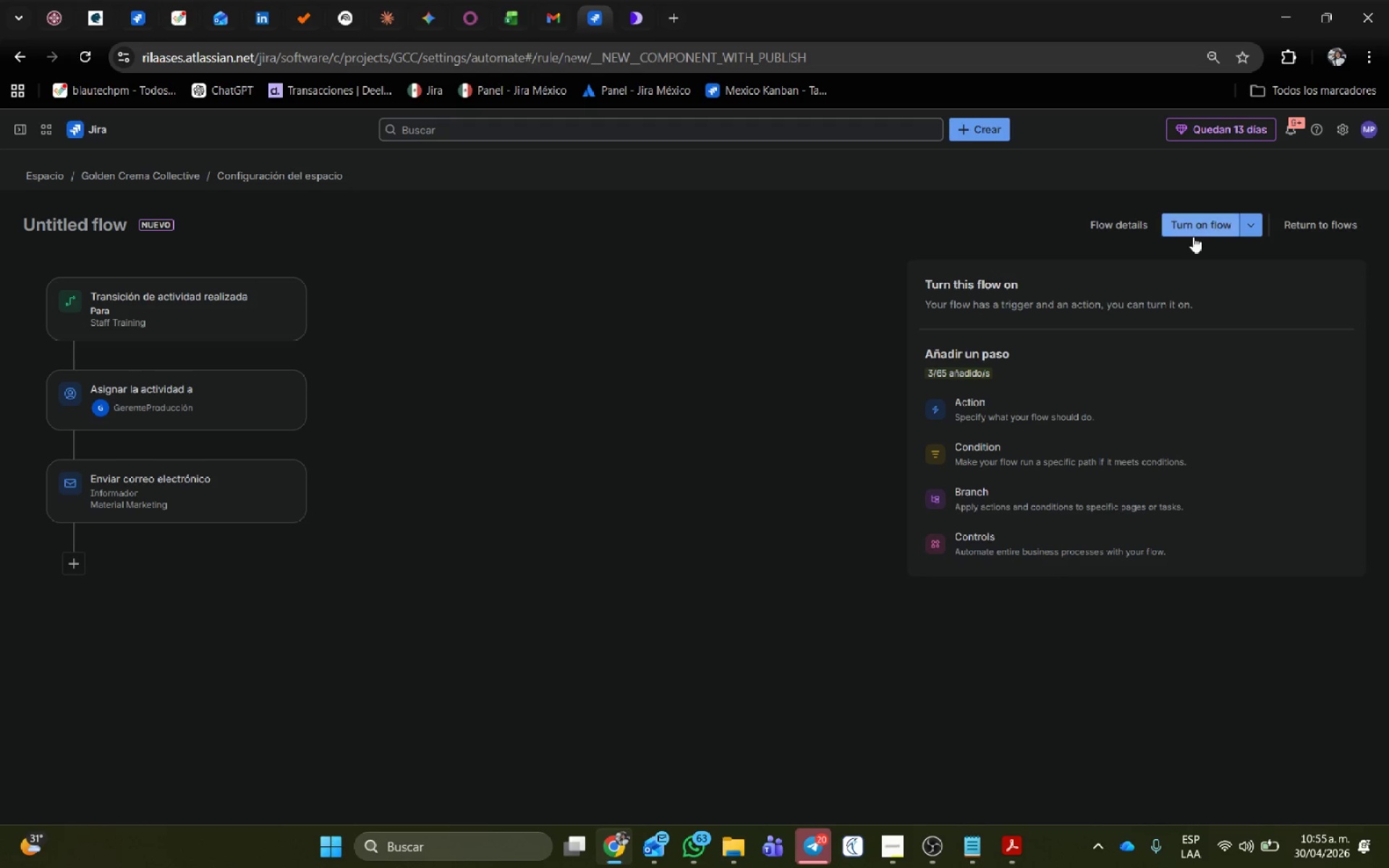 
left_click([1190, 229])
 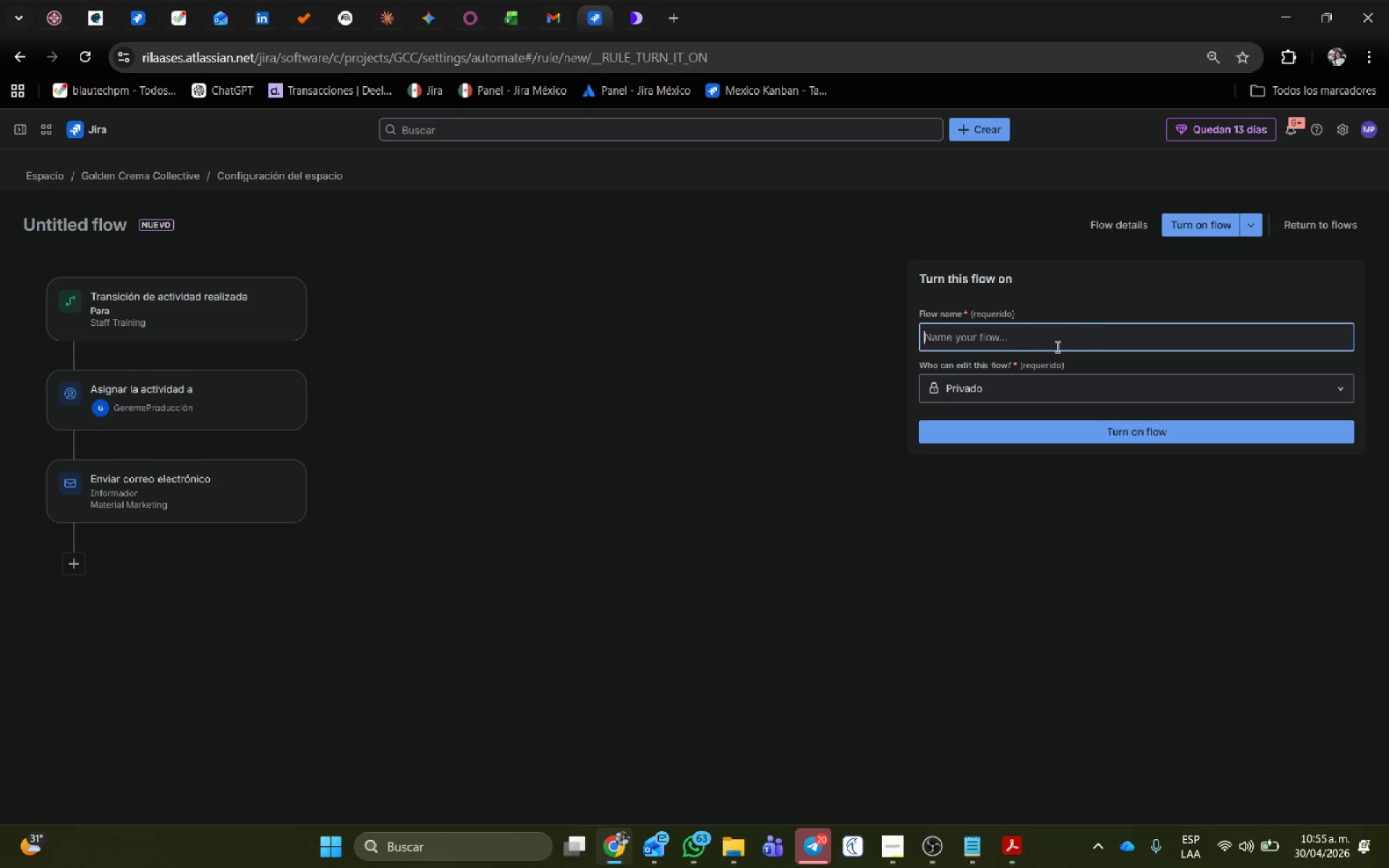 
left_click([1049, 344])
 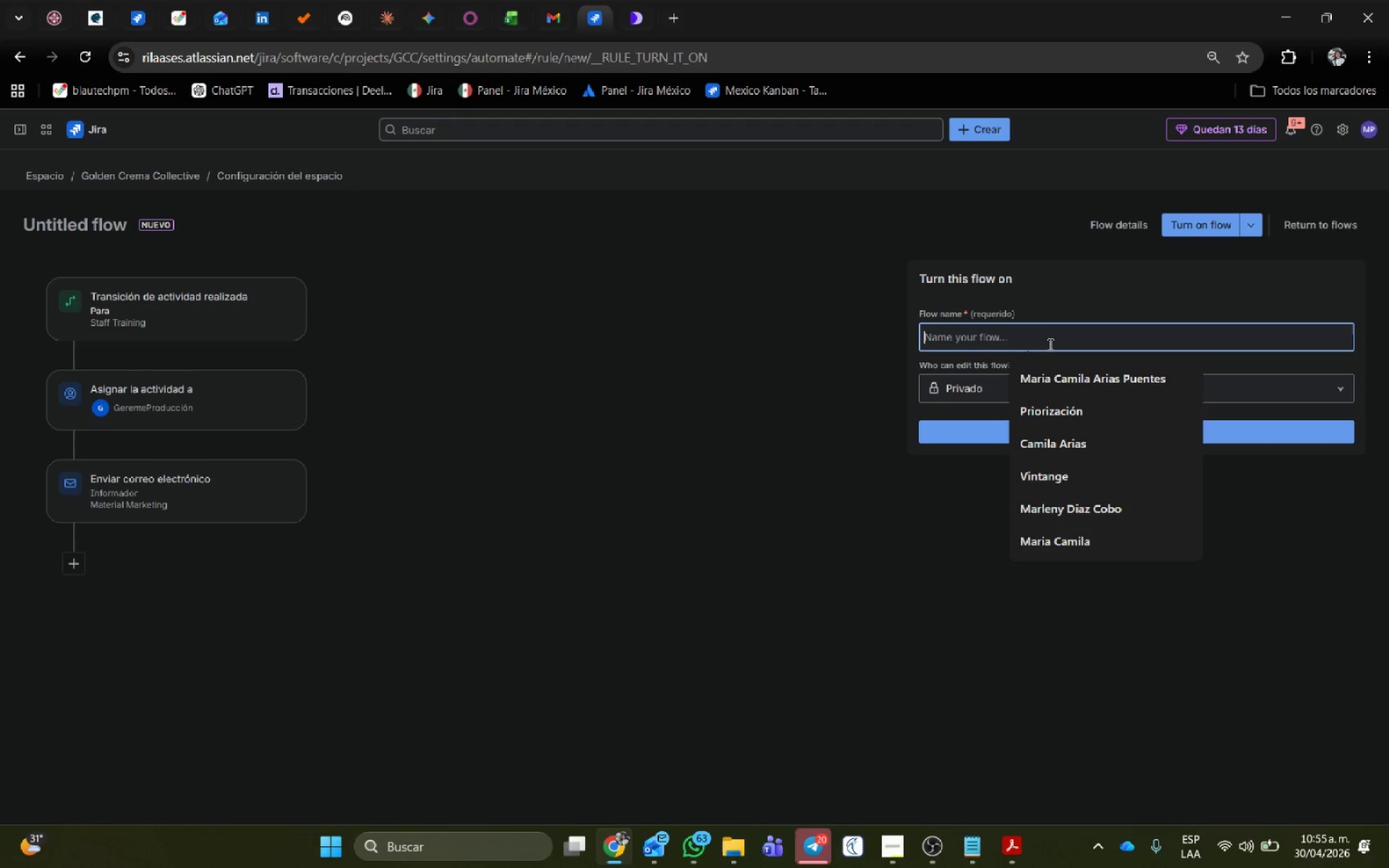 
type(Notificaci;on )
 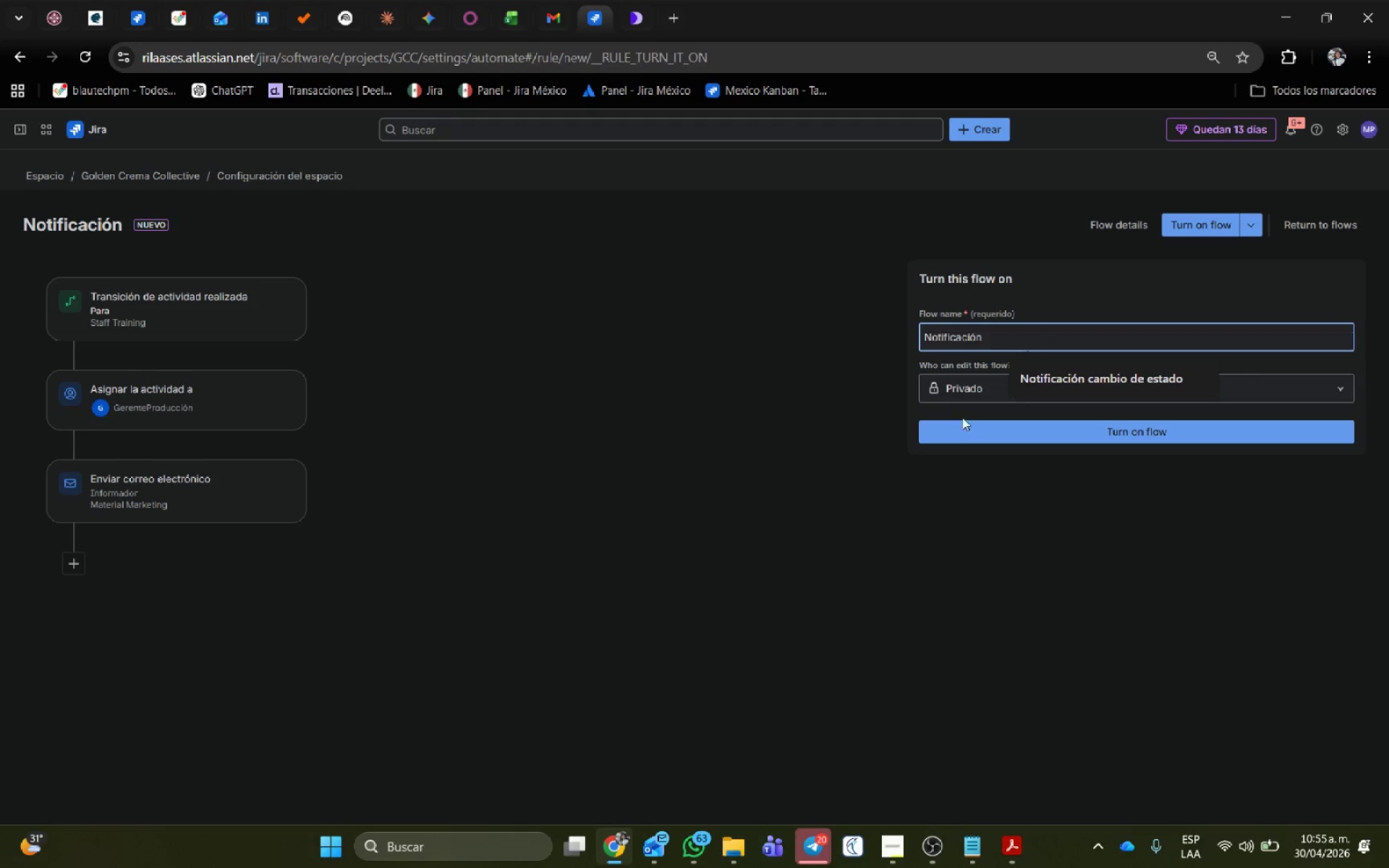 
left_click([968, 428])
 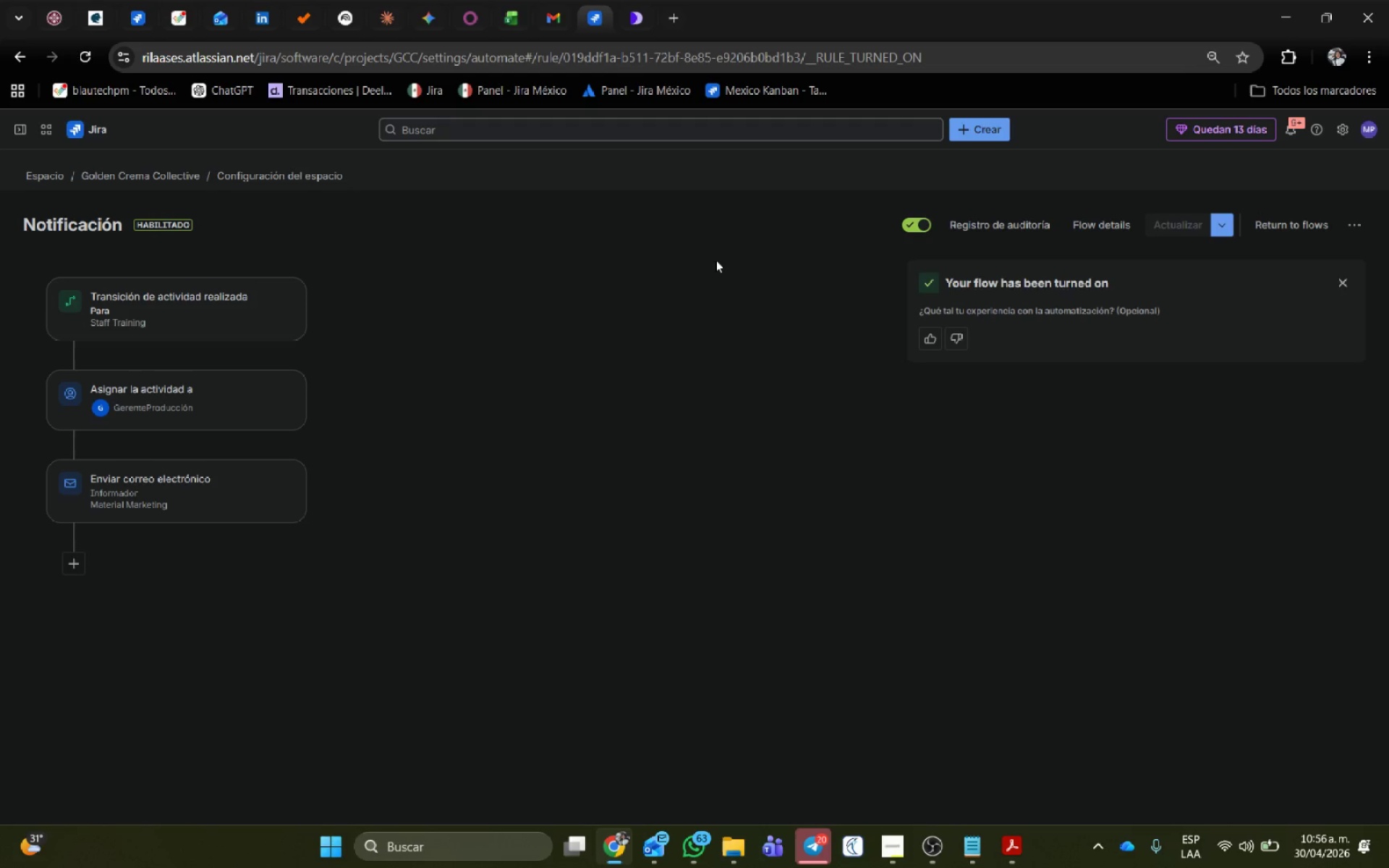 
wait(14.47)
 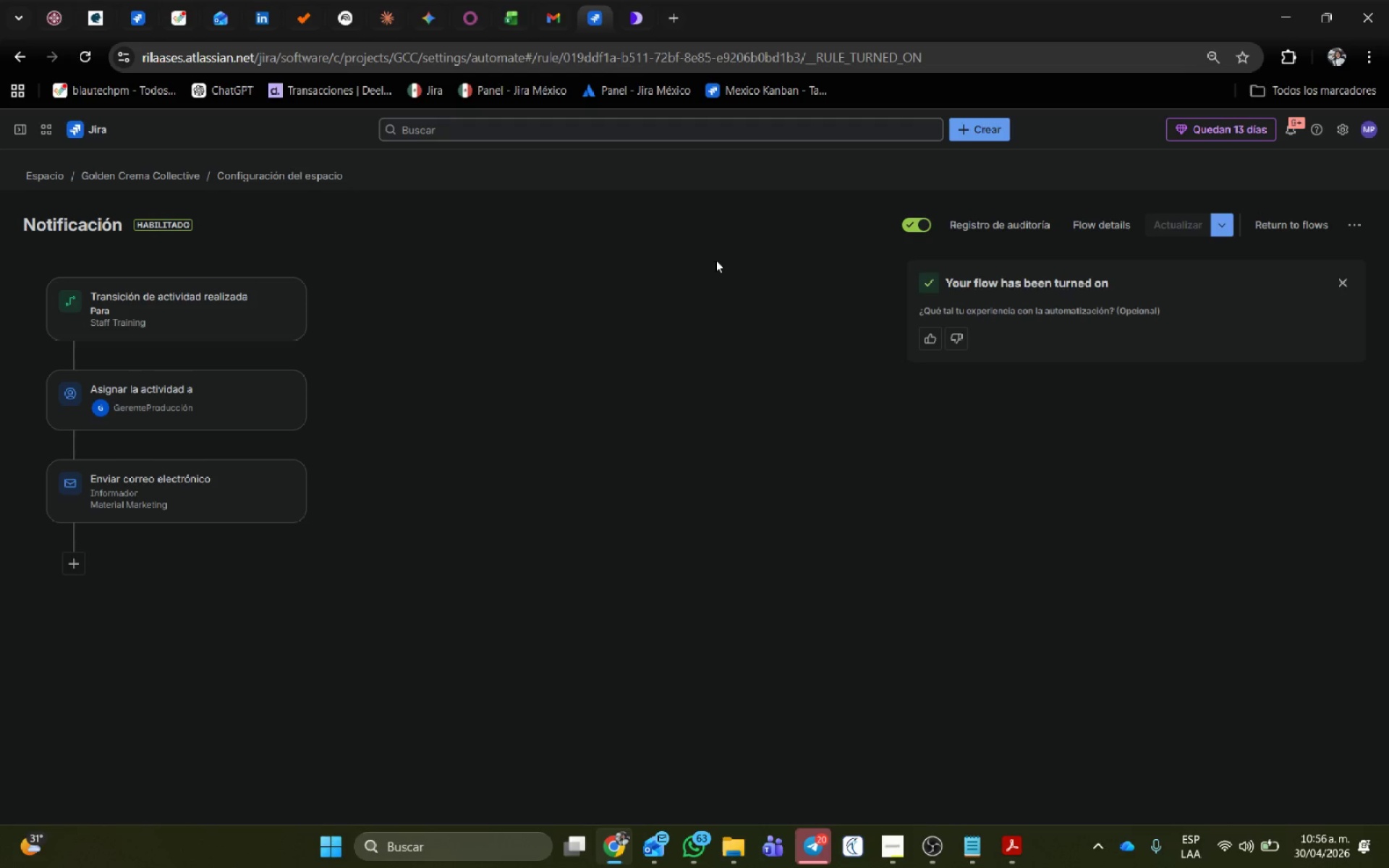 
mouse_move([40, 186])
 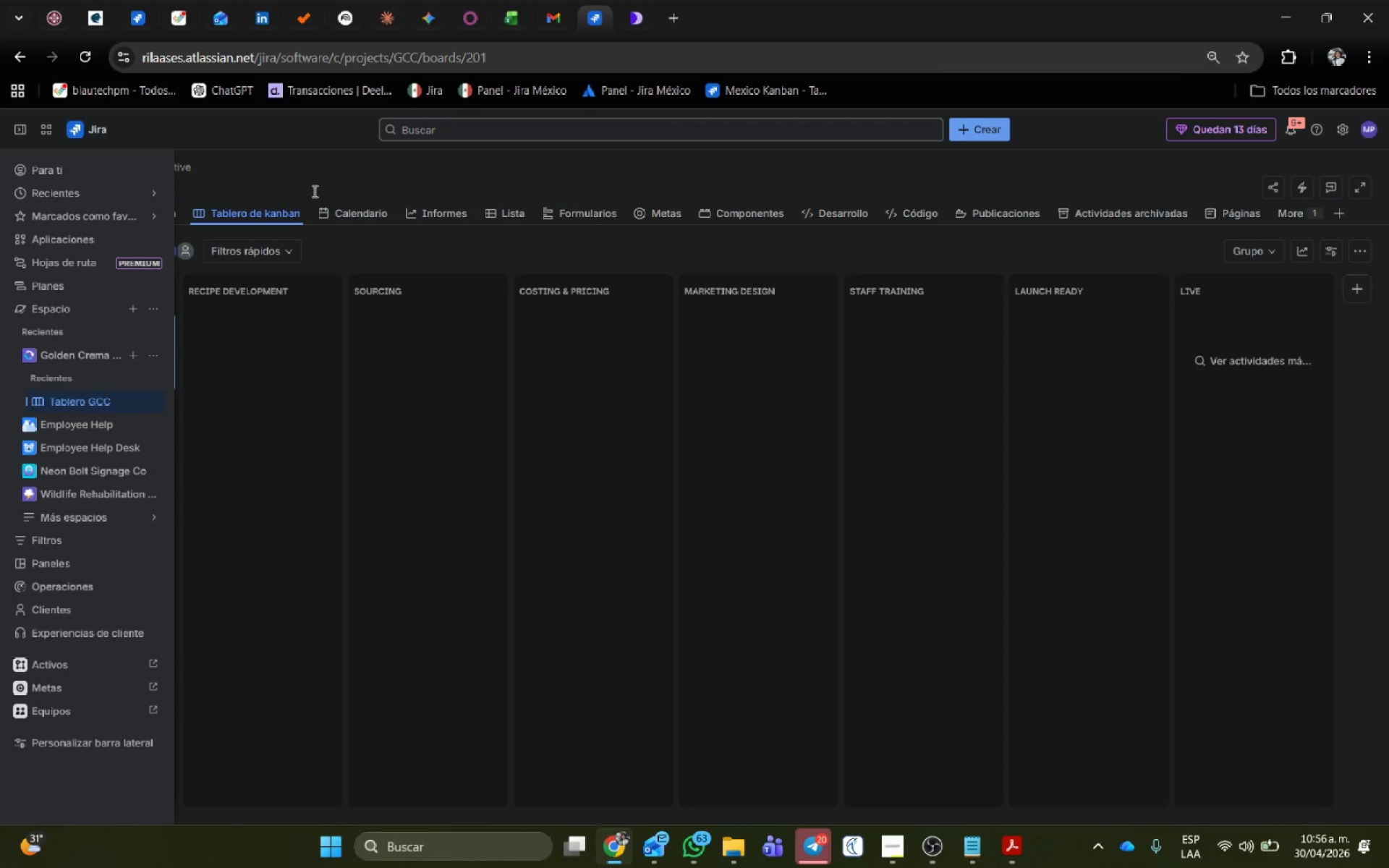 
left_click([325, 173])
 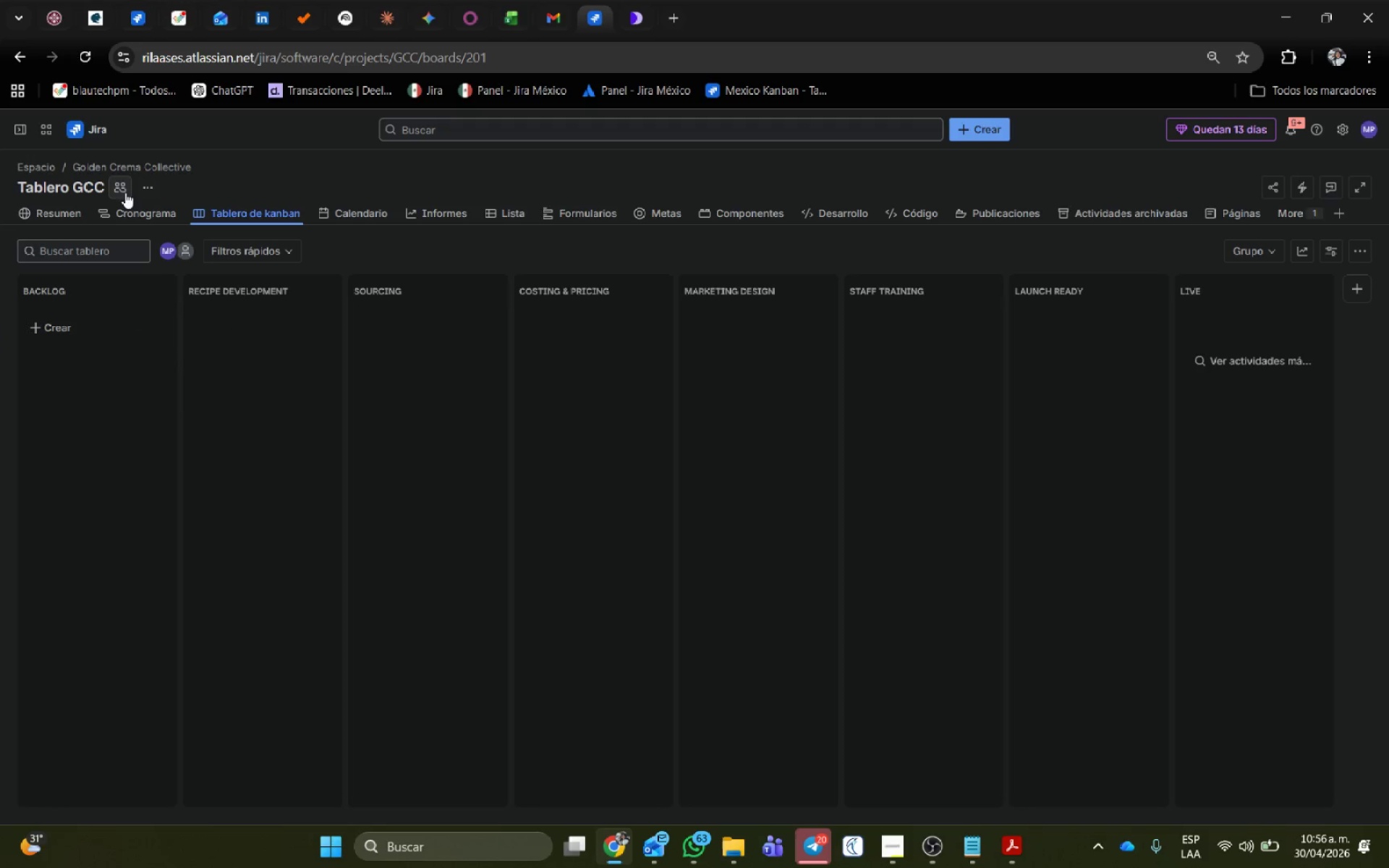 
left_click([135, 208])
 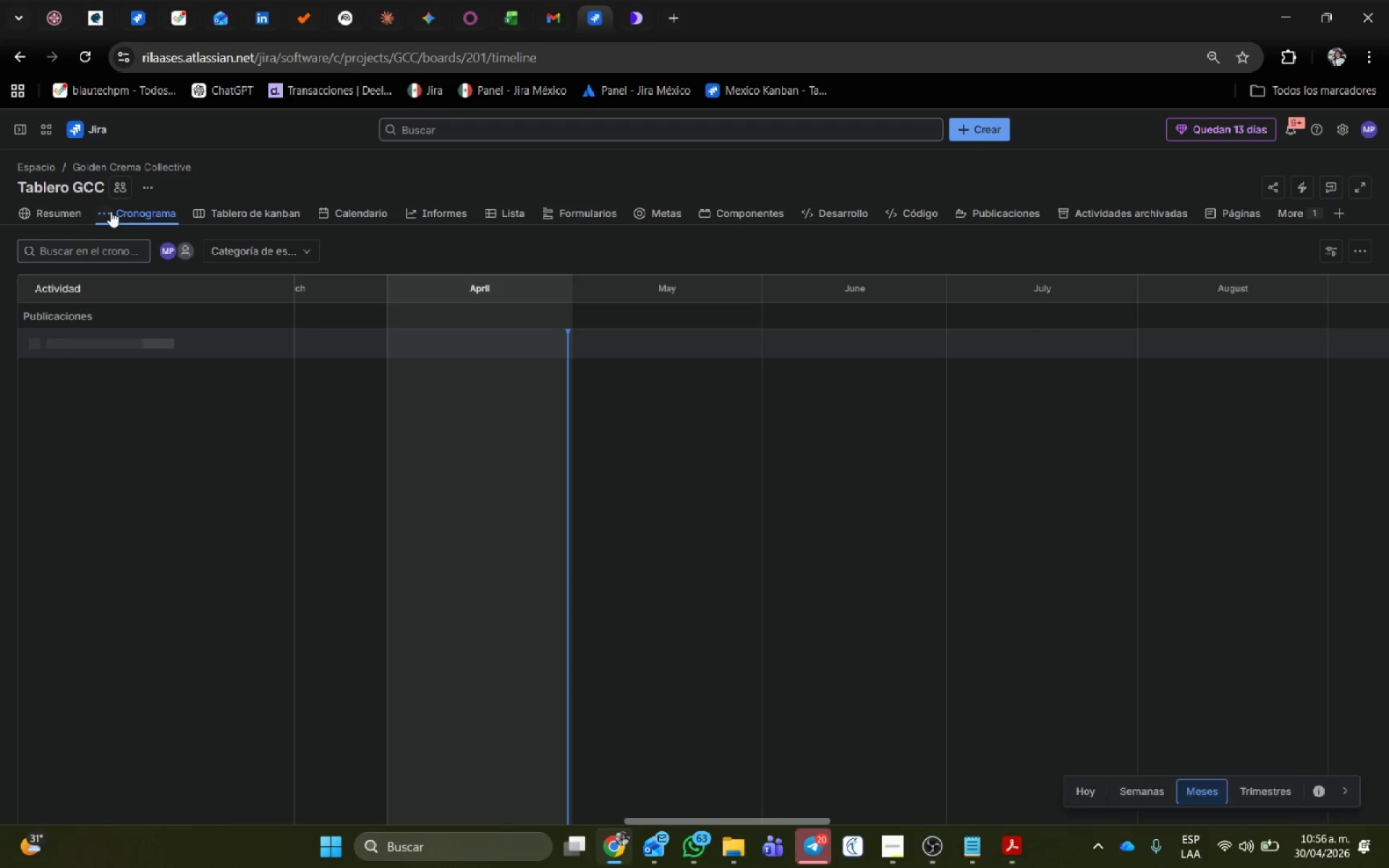 
left_click([106, 210])
 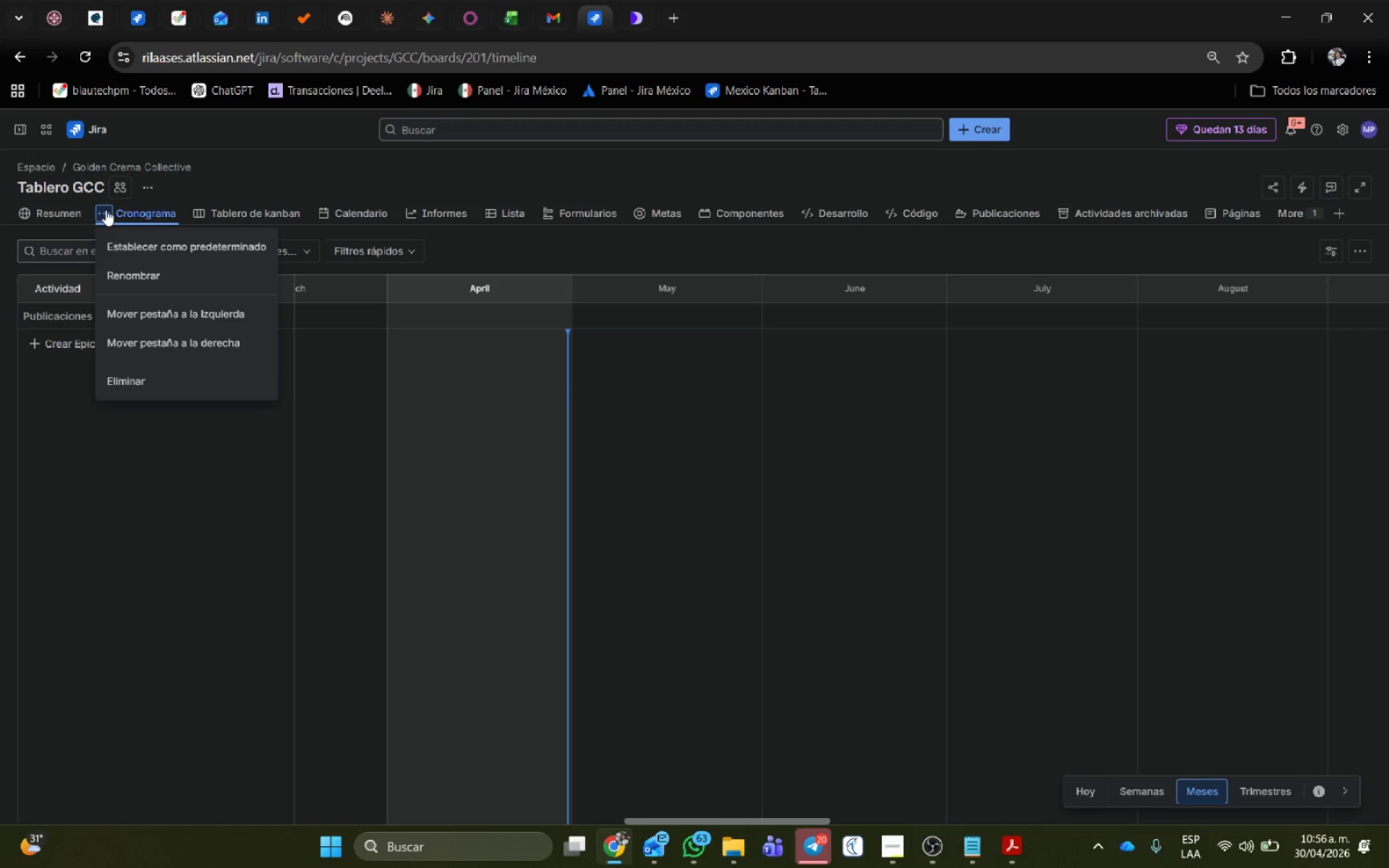 
left_click([106, 210])
 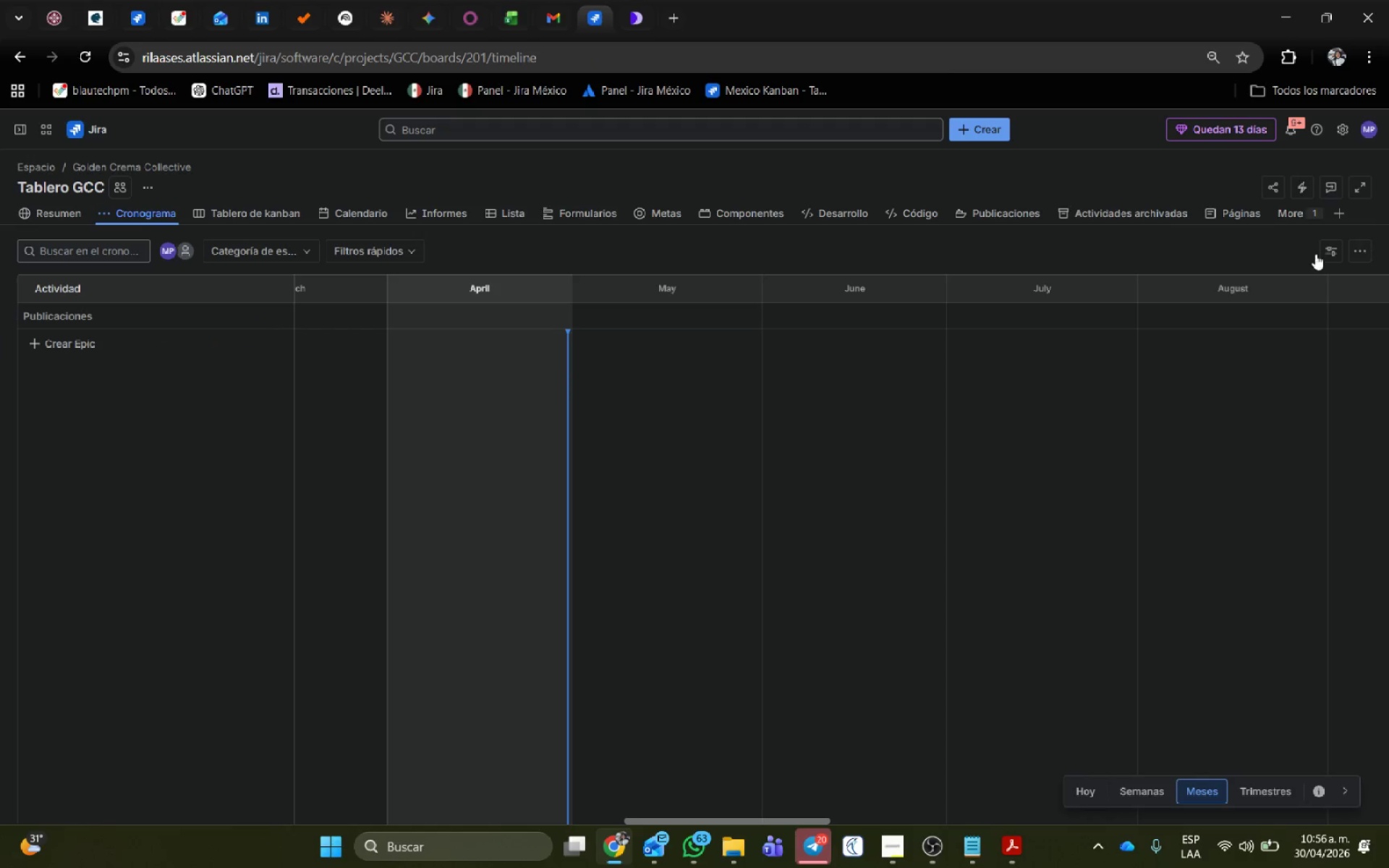 
left_click([1327, 251])
 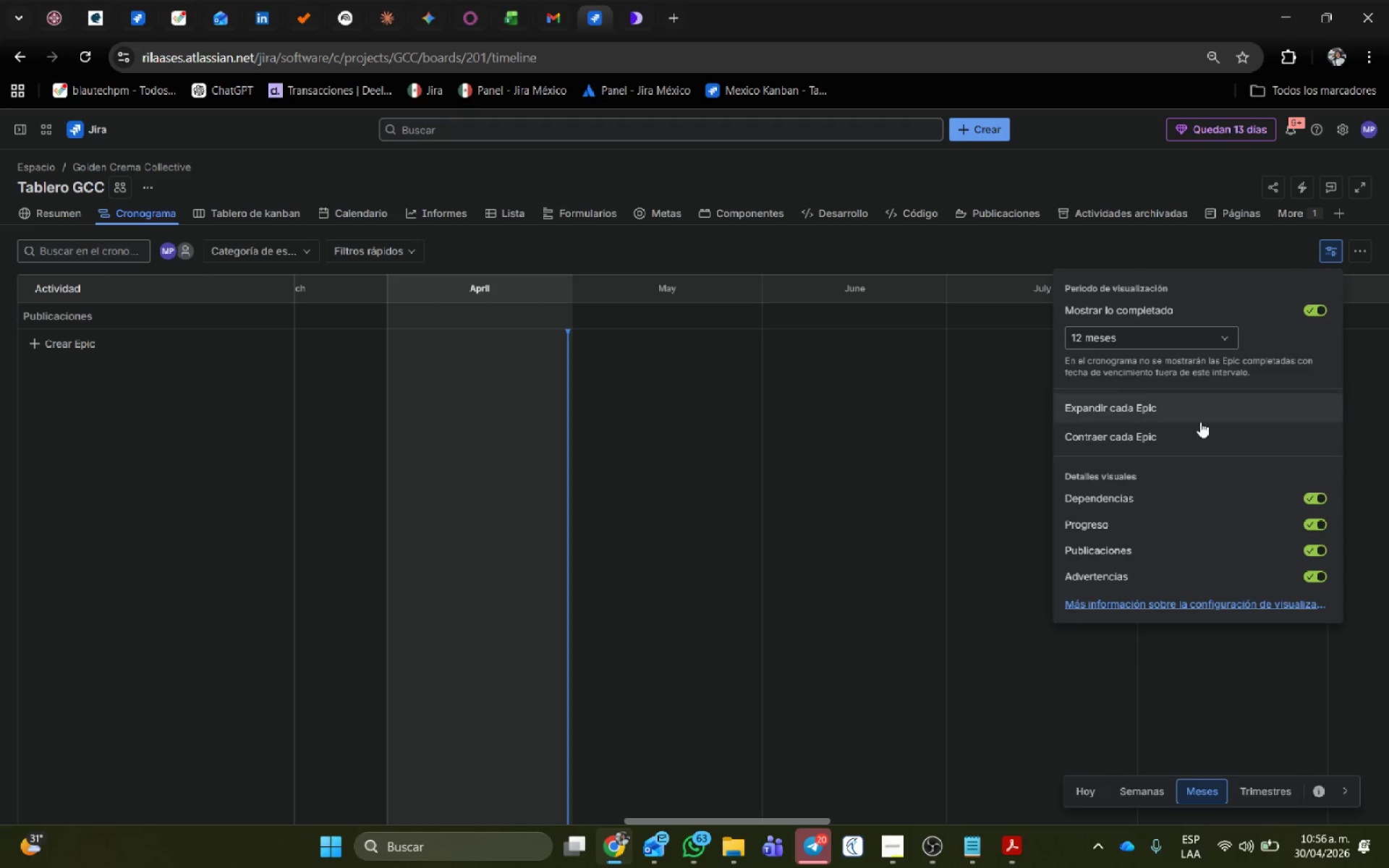 
scroll: coordinate [1222, 480], scroll_direction: down, amount: 4.0
 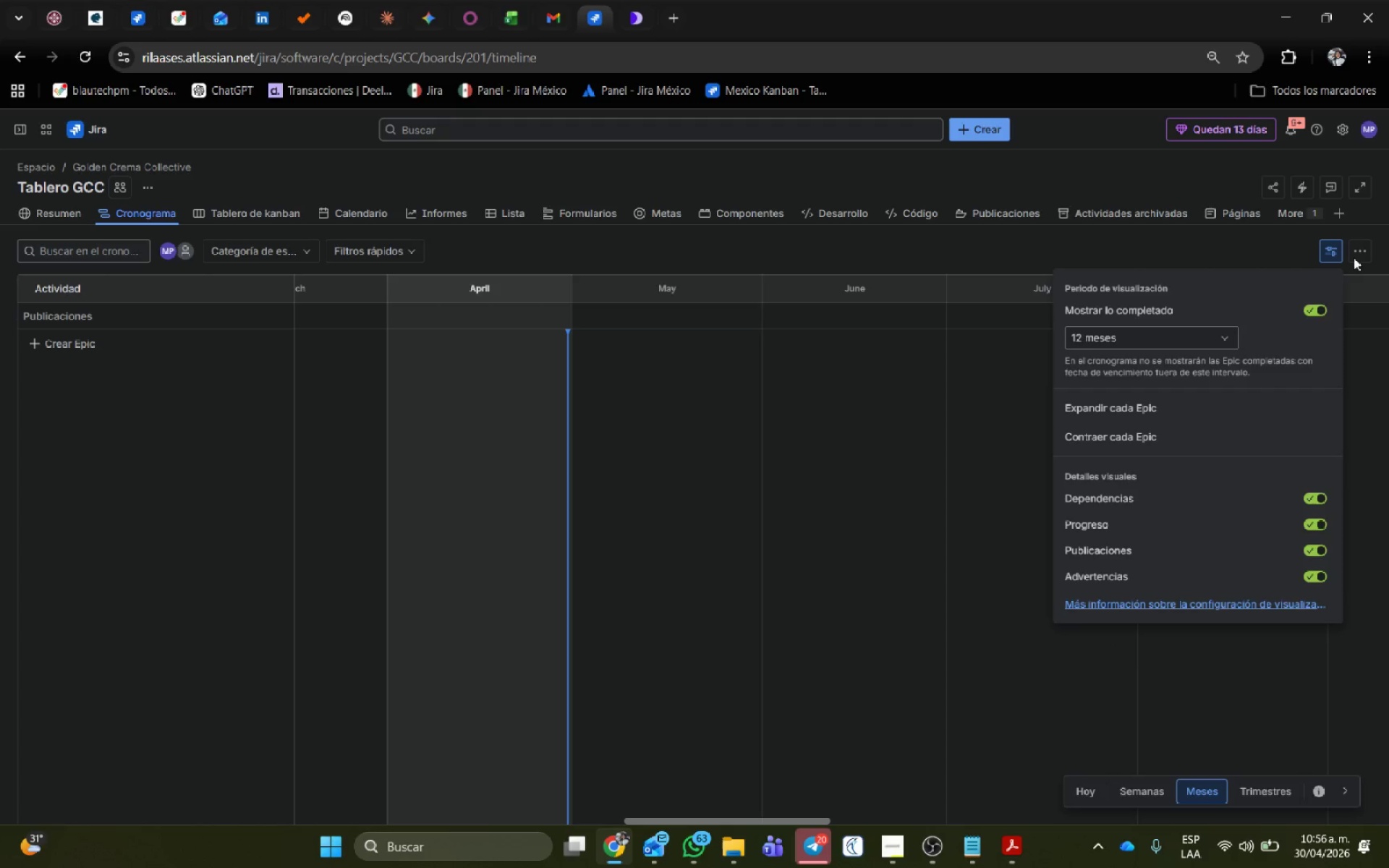 
left_click([1355, 252])
 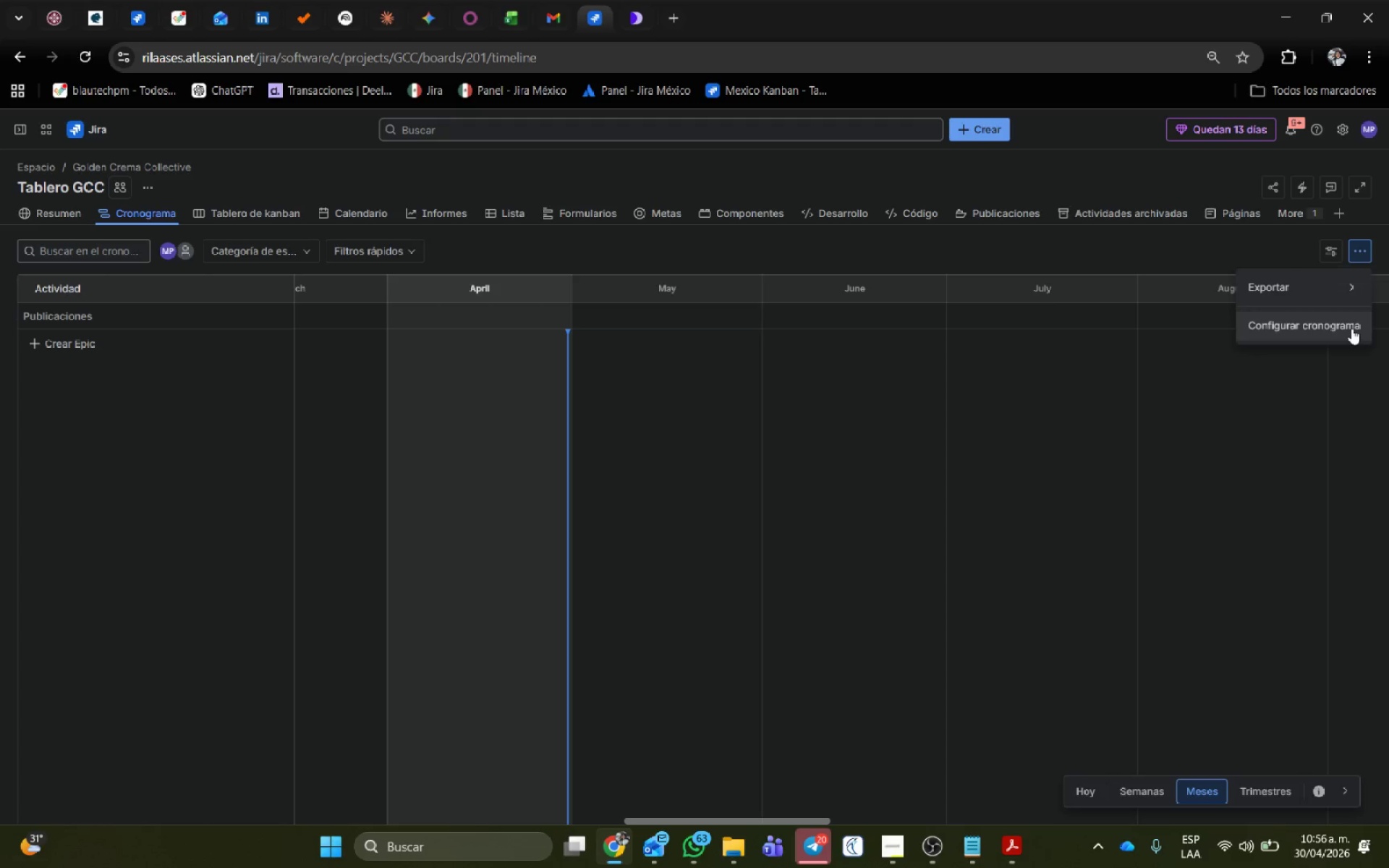 
left_click([909, 254])
 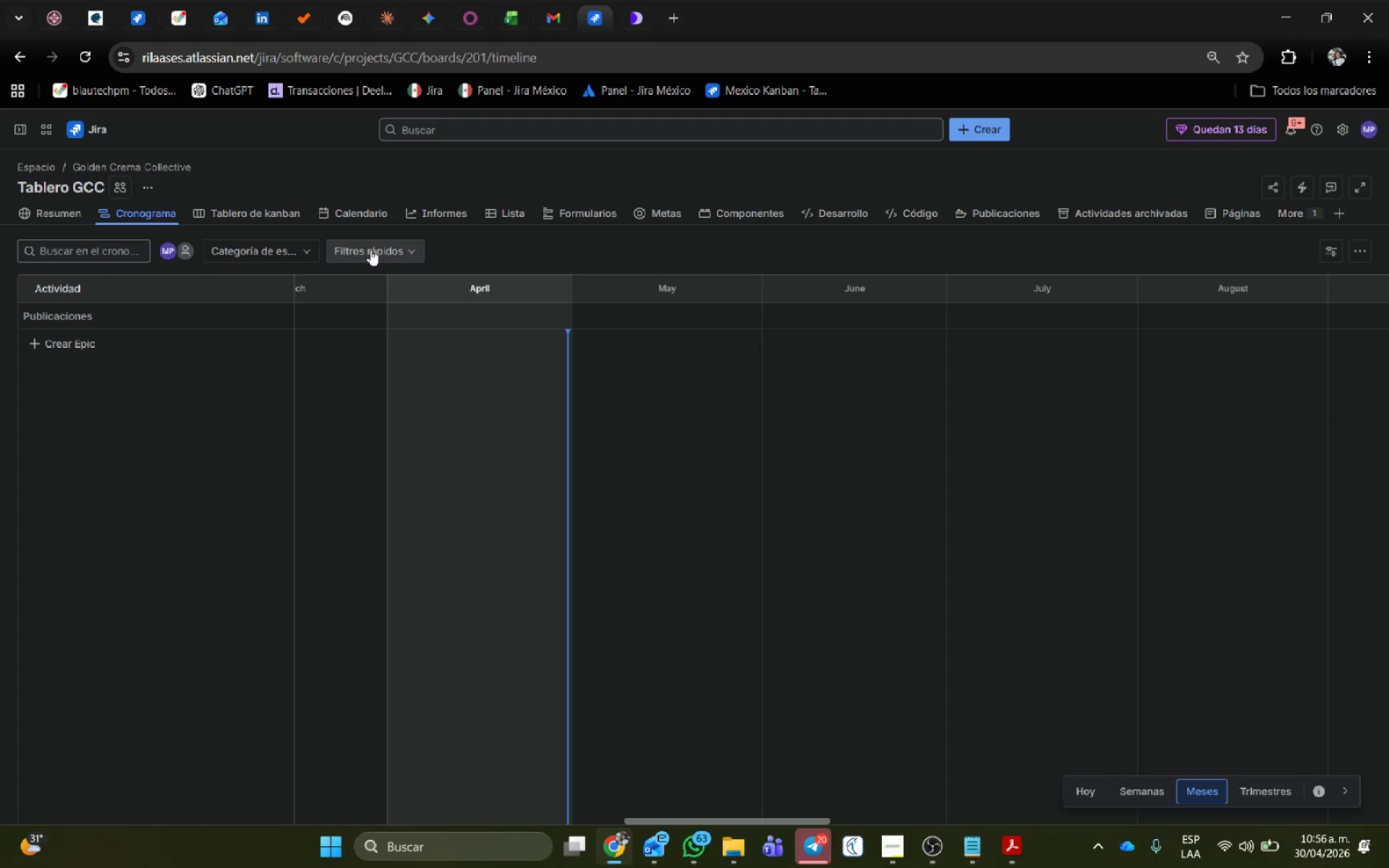 
left_click([370, 250])
 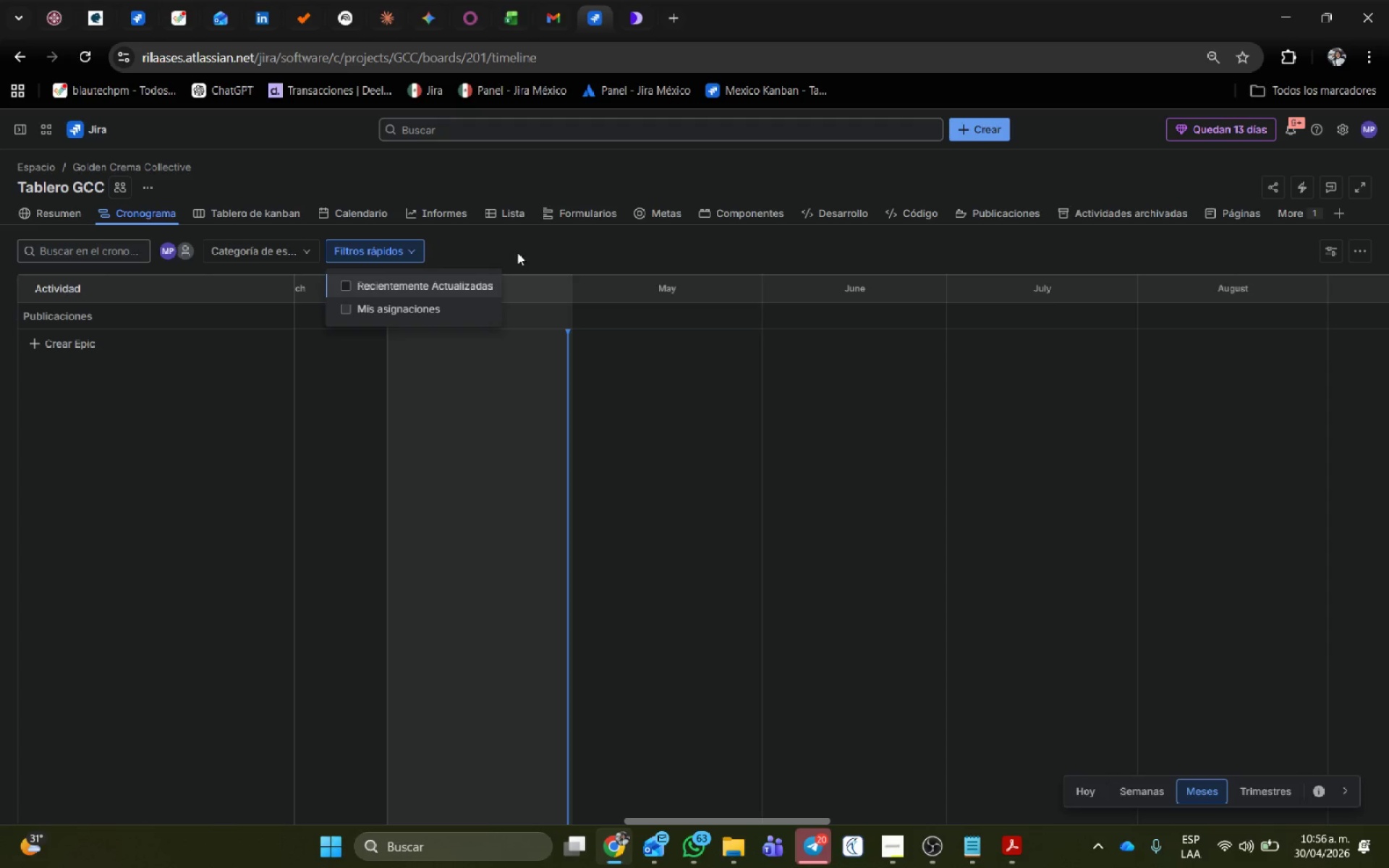 
left_click([558, 249])
 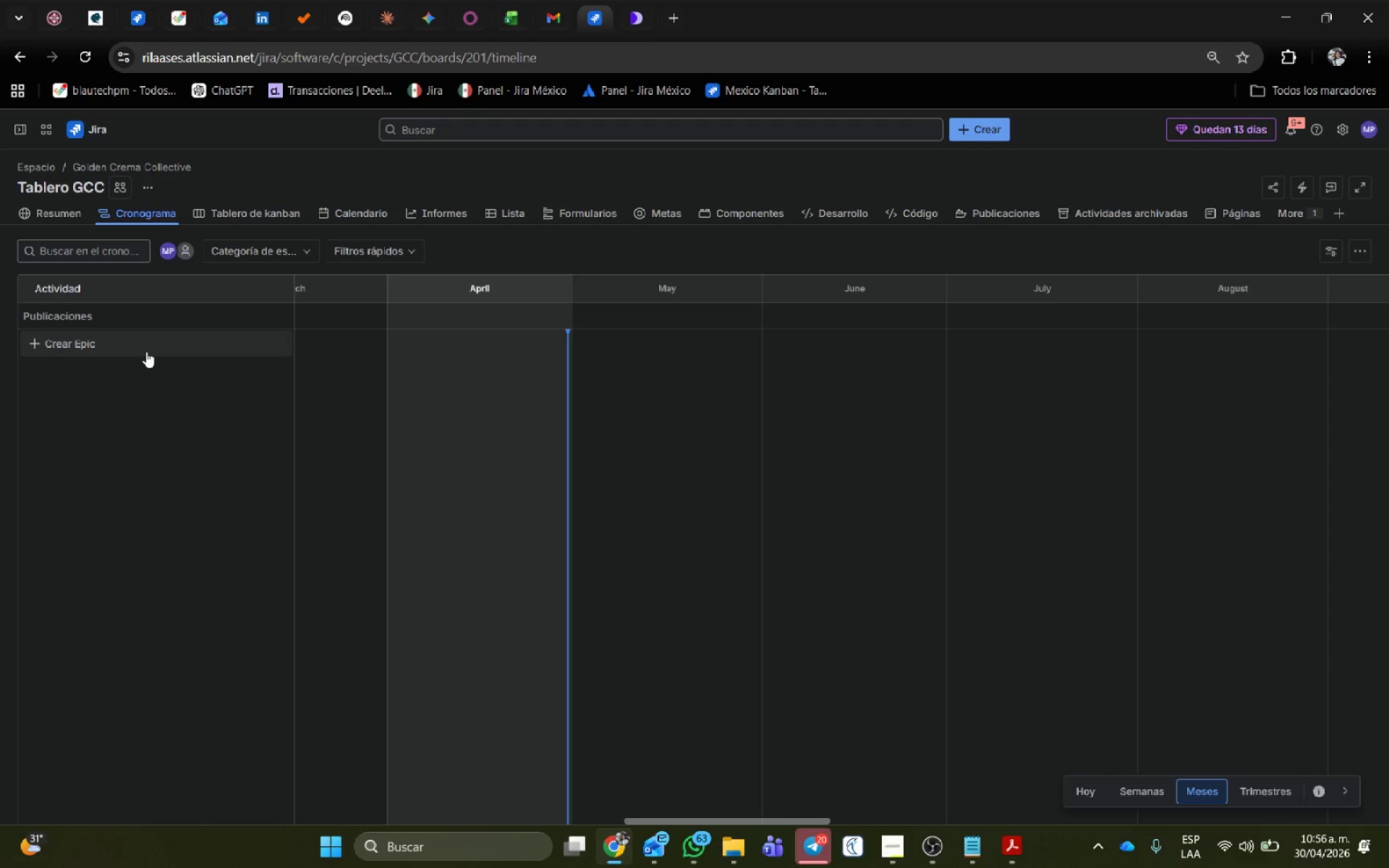 
wait(20.52)
 